 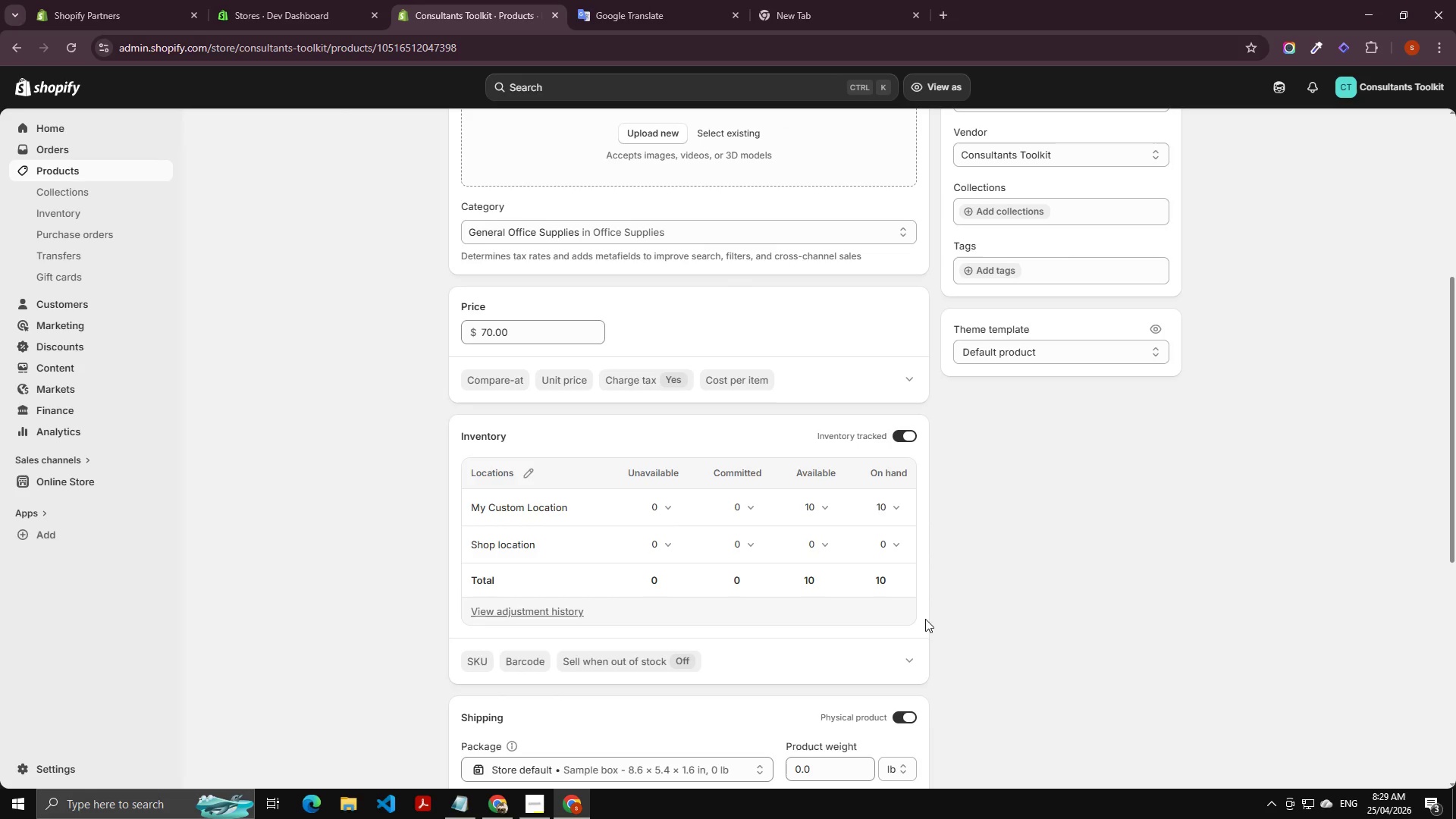 
scroll: coordinate [654, 602], scroll_direction: up, amount: 4.0
 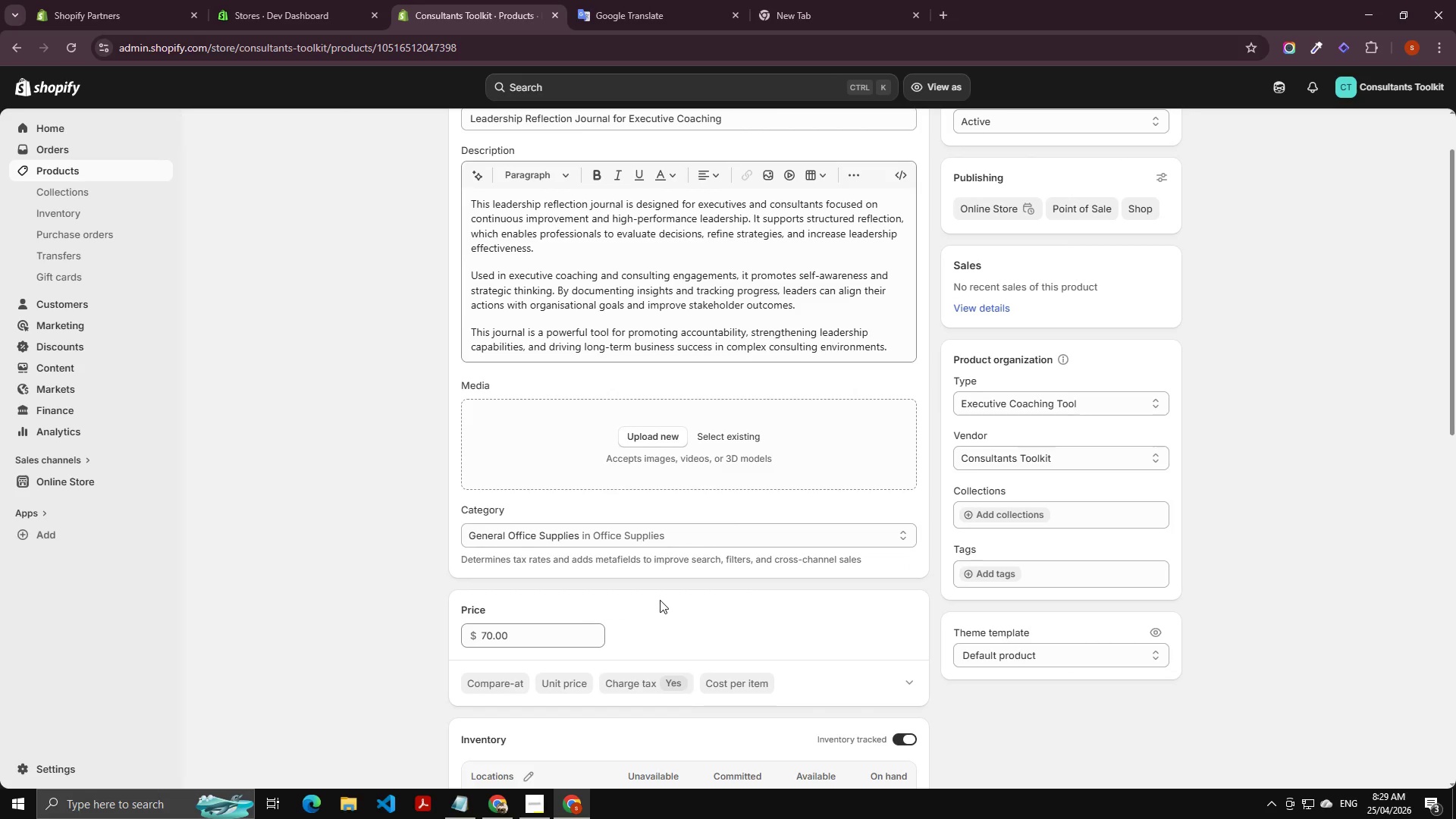 
scroll: coordinate [689, 580], scroll_direction: down, amount: 2.0
 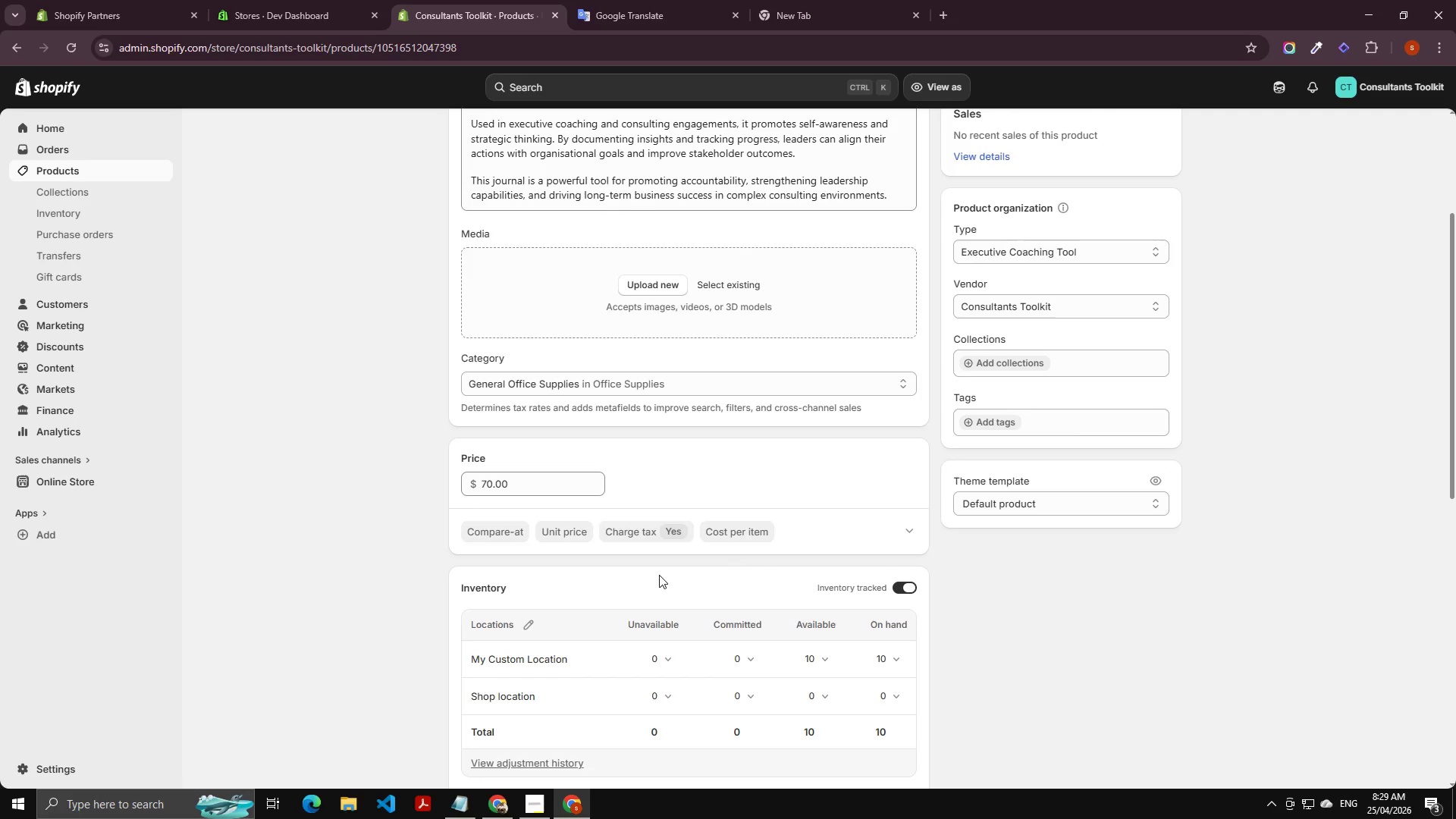 
scroll: coordinate [660, 575], scroll_direction: up, amount: 2.0
 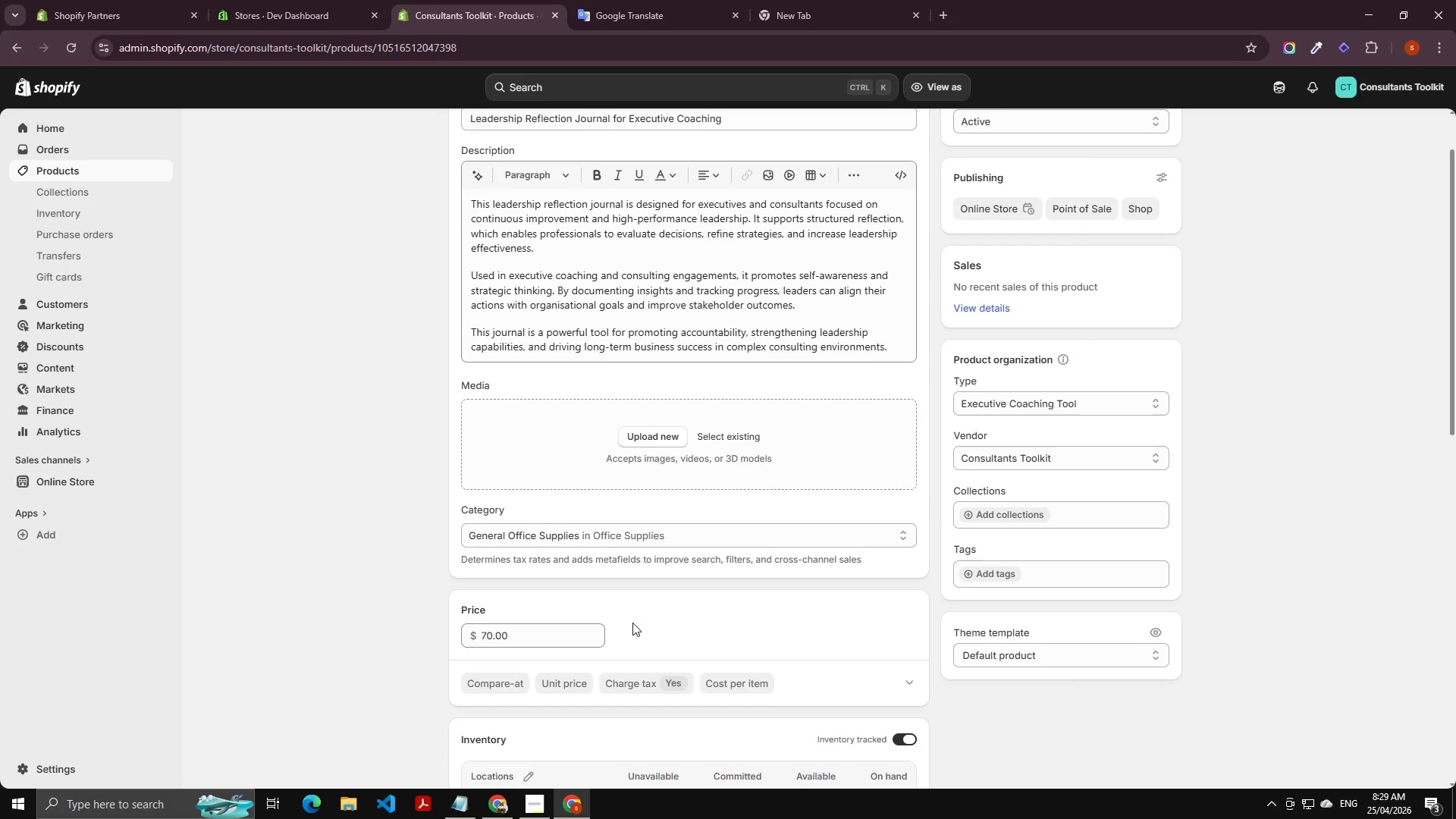 
scroll: coordinate [631, 629], scroll_direction: down, amount: 11.0
 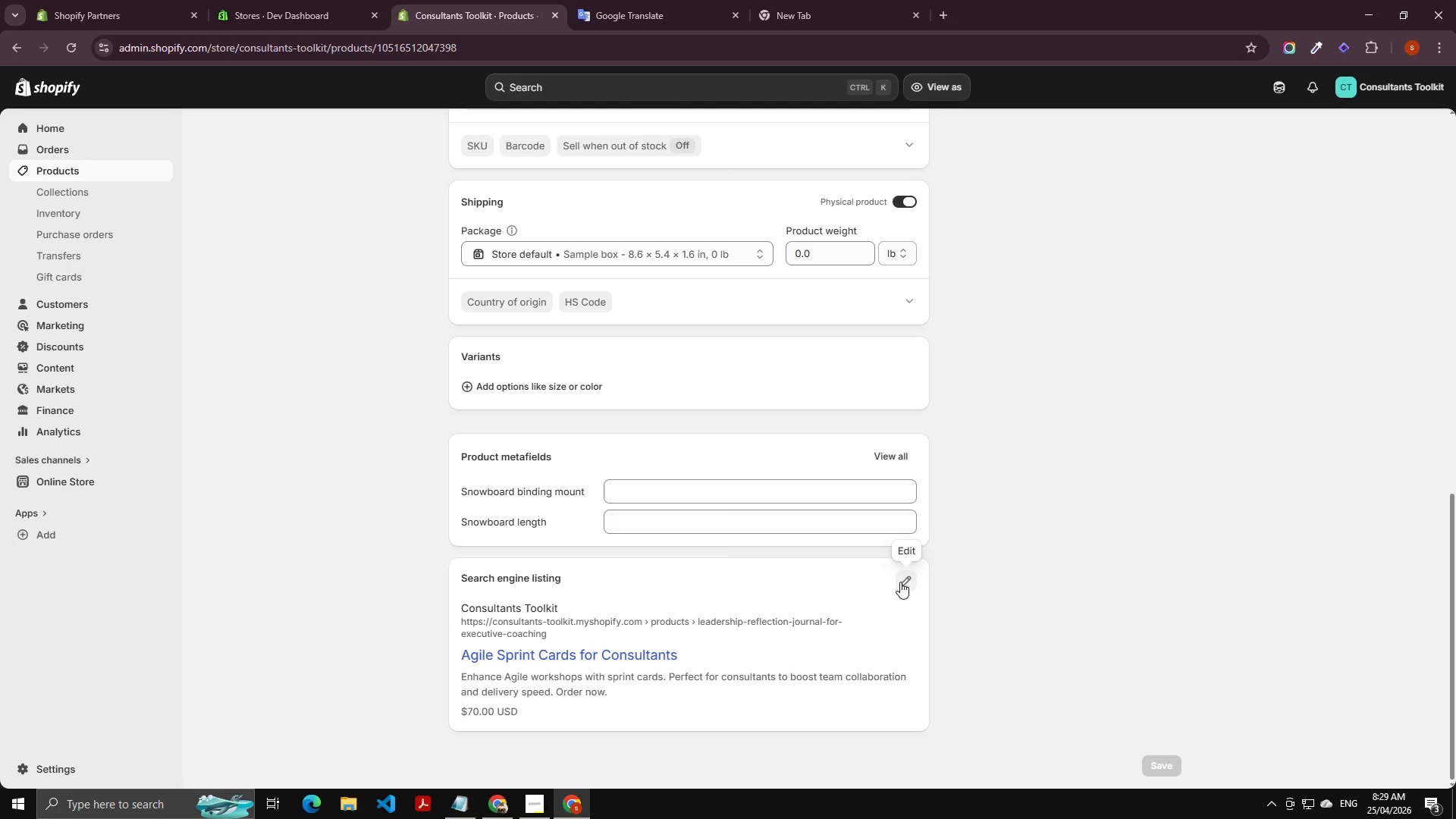 
left_click([900, 582])
 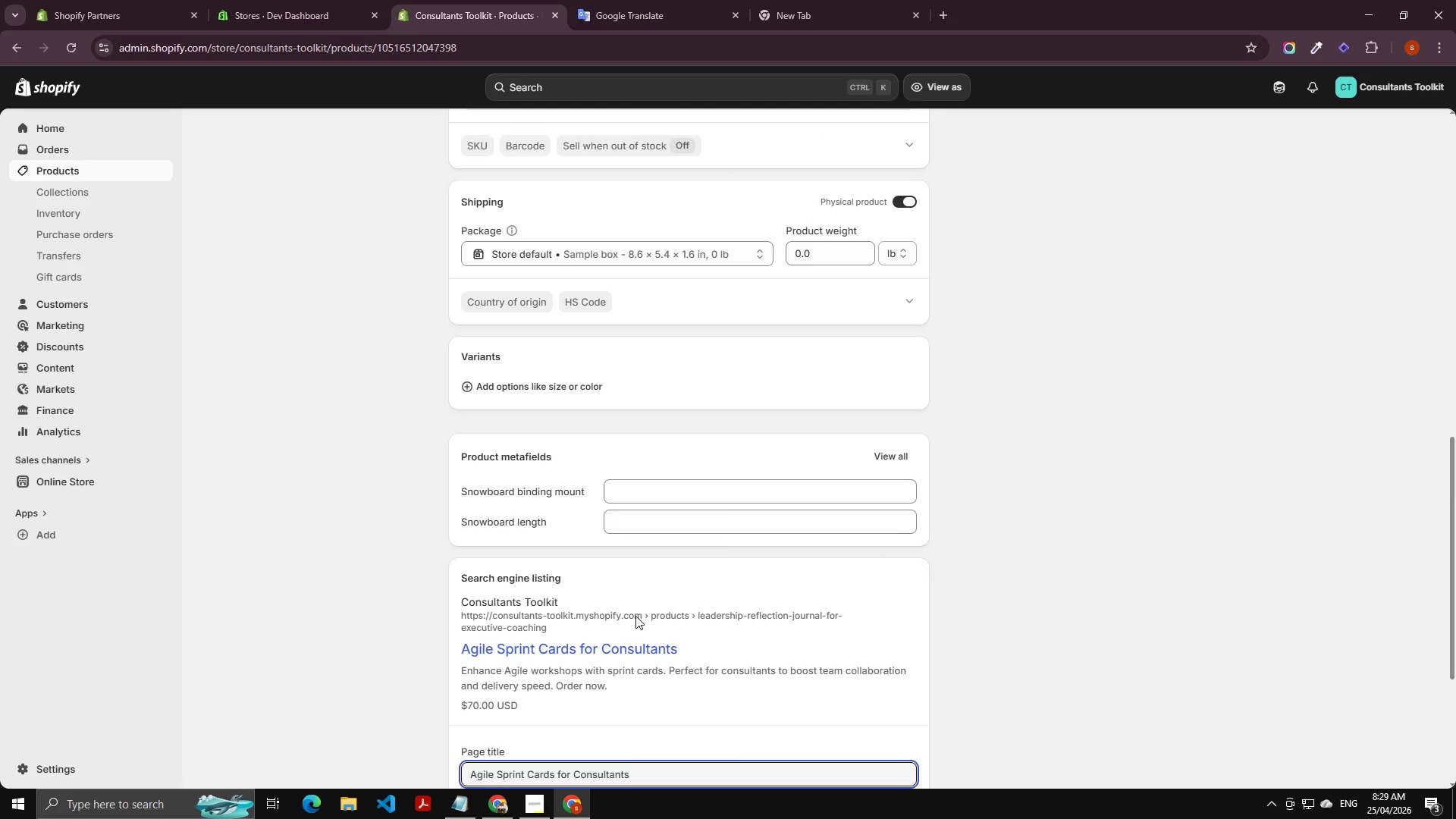 
scroll: coordinate [584, 618], scroll_direction: down, amount: 4.0
 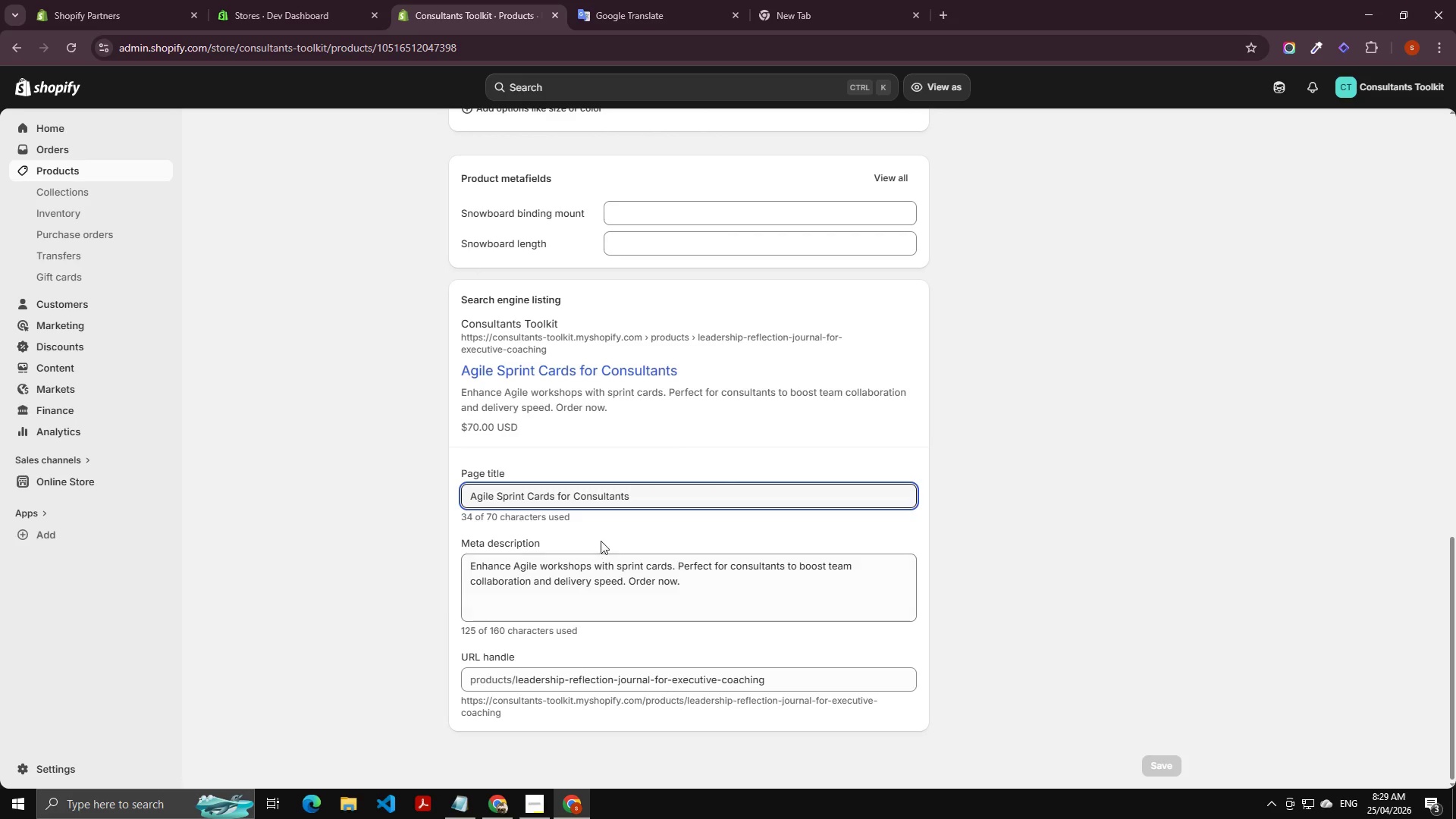 
key(Control+A)
 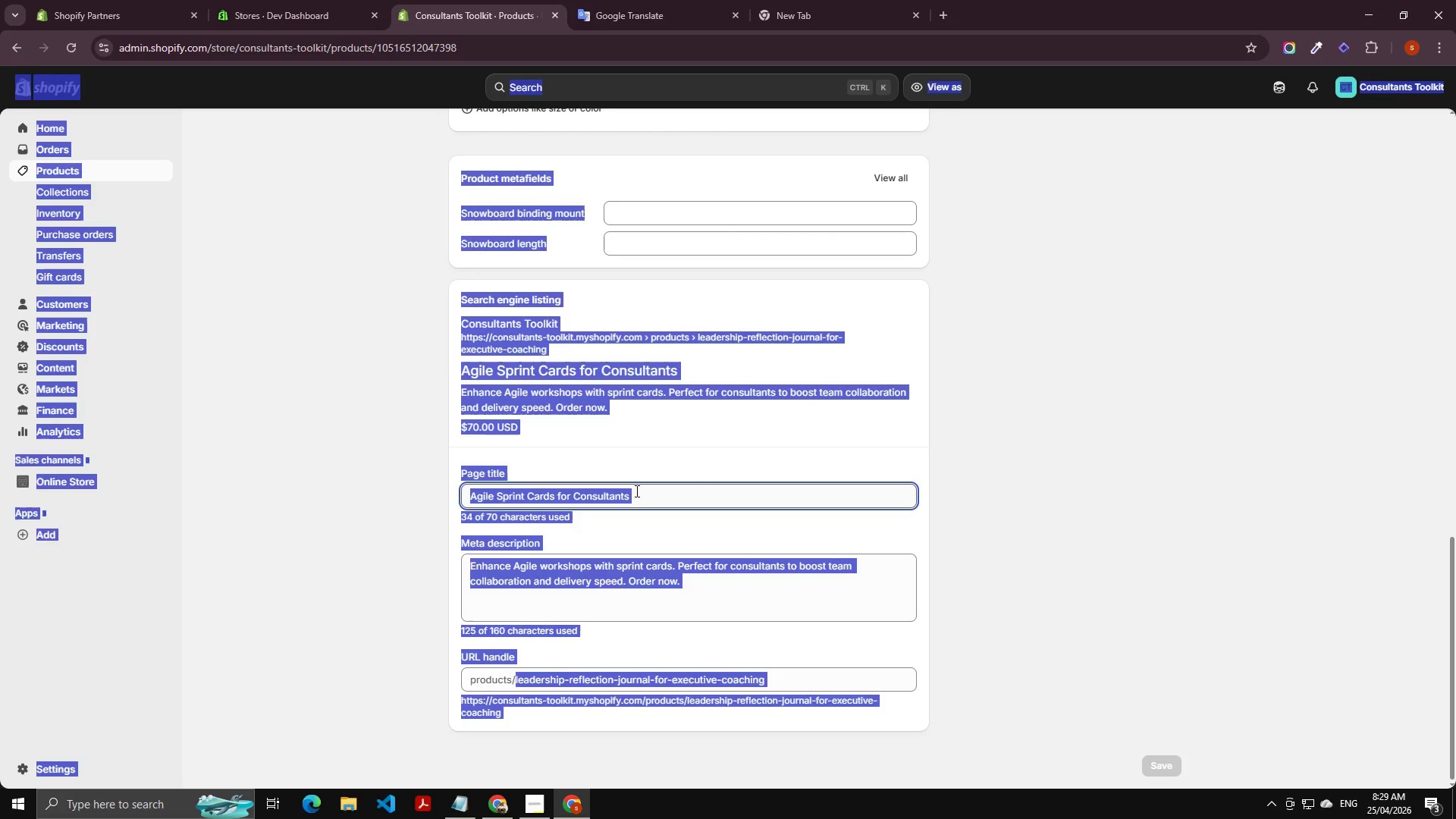 
left_click([635, 491])
 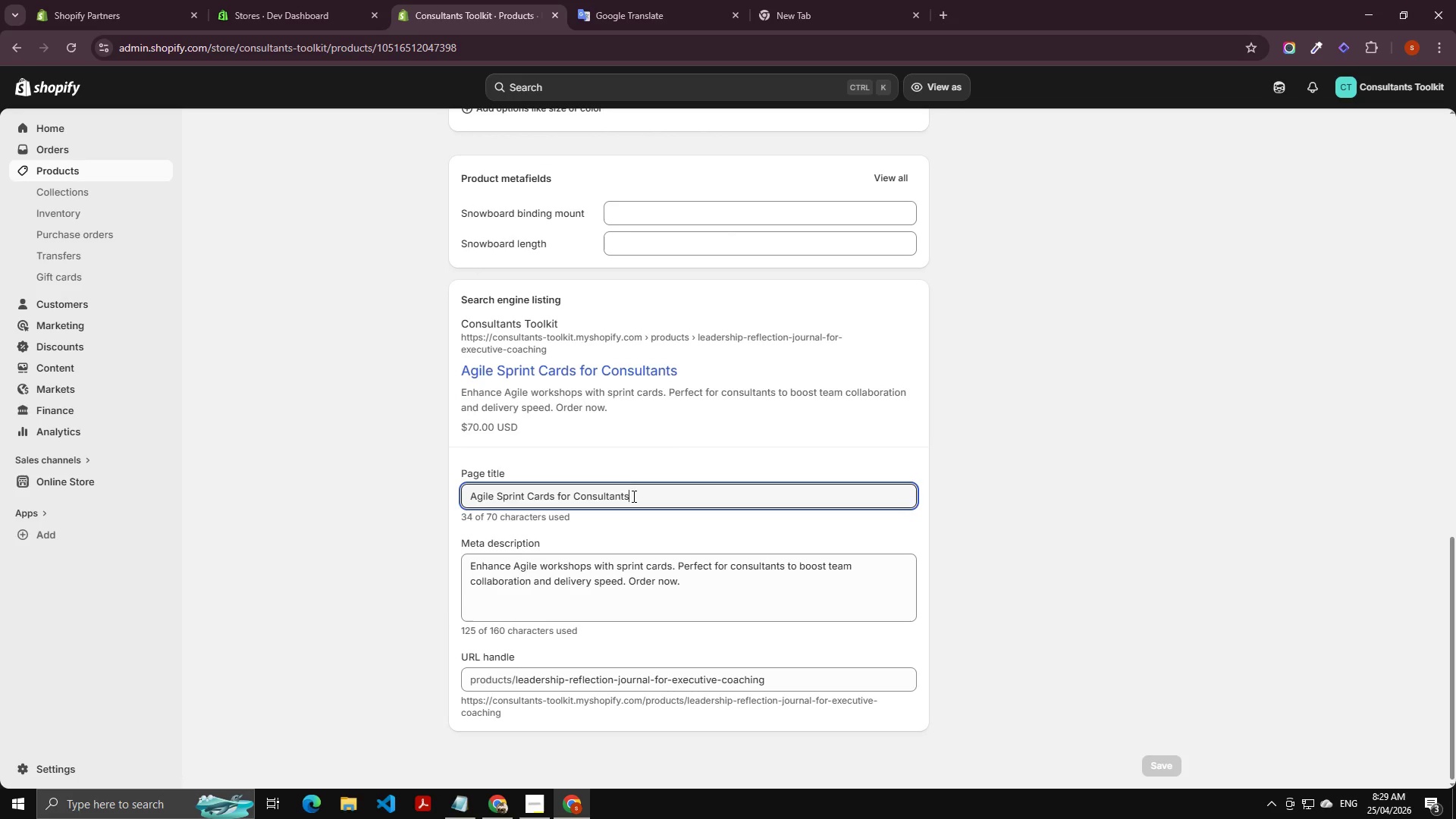 
key(Control+A)
 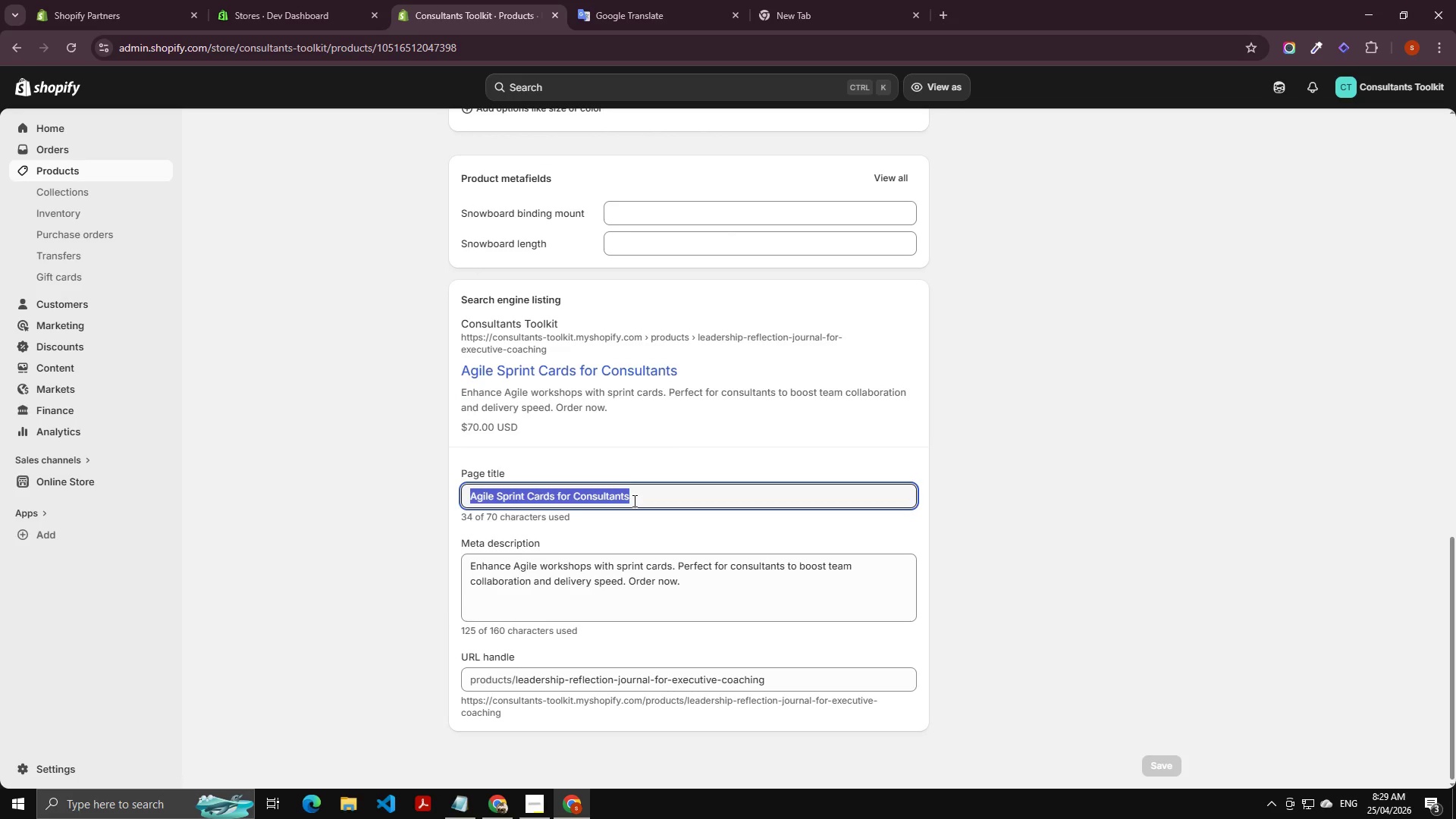 
key(Meta+V)
 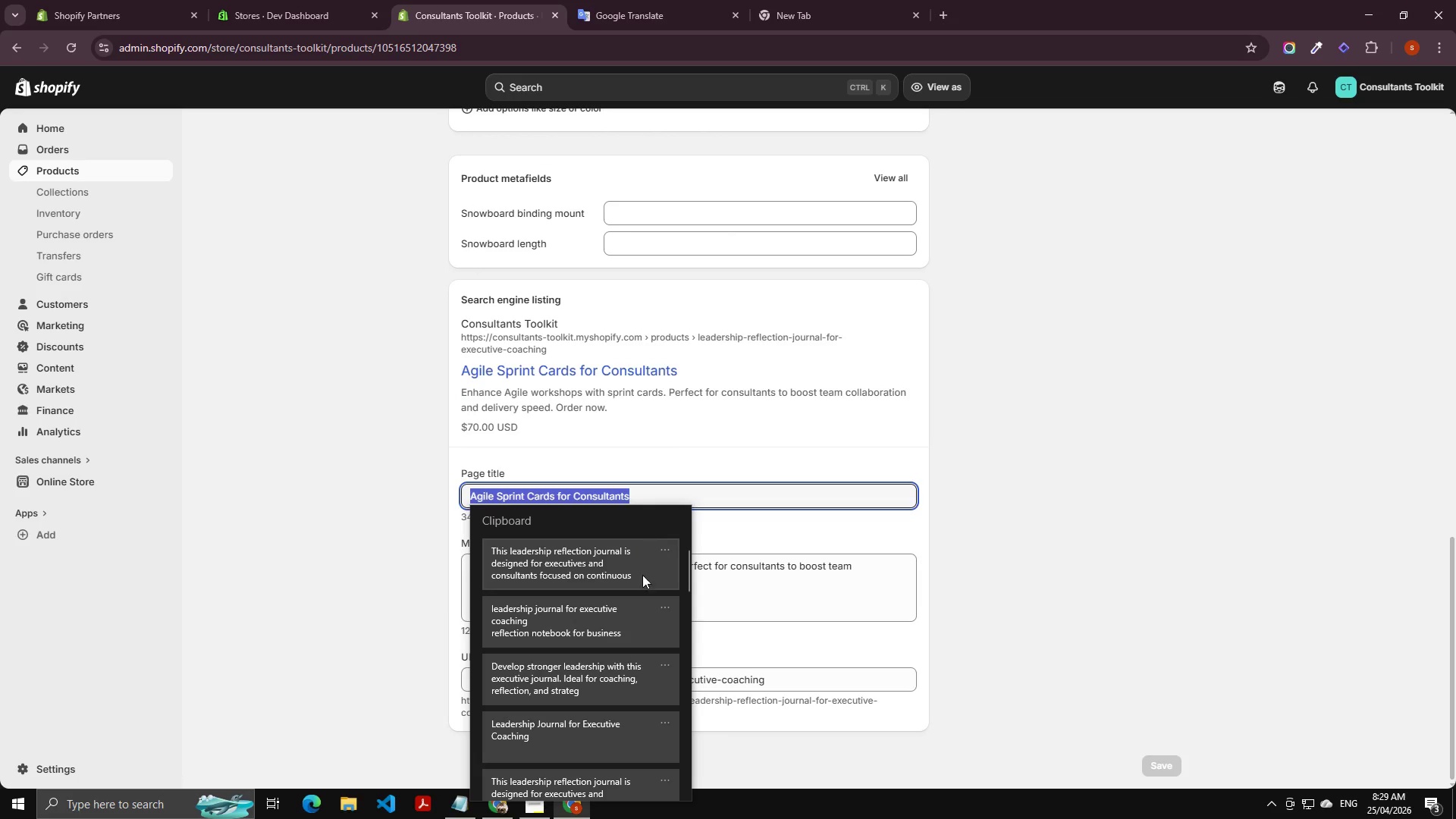 
scroll: coordinate [623, 629], scroll_direction: down, amount: 3.0
 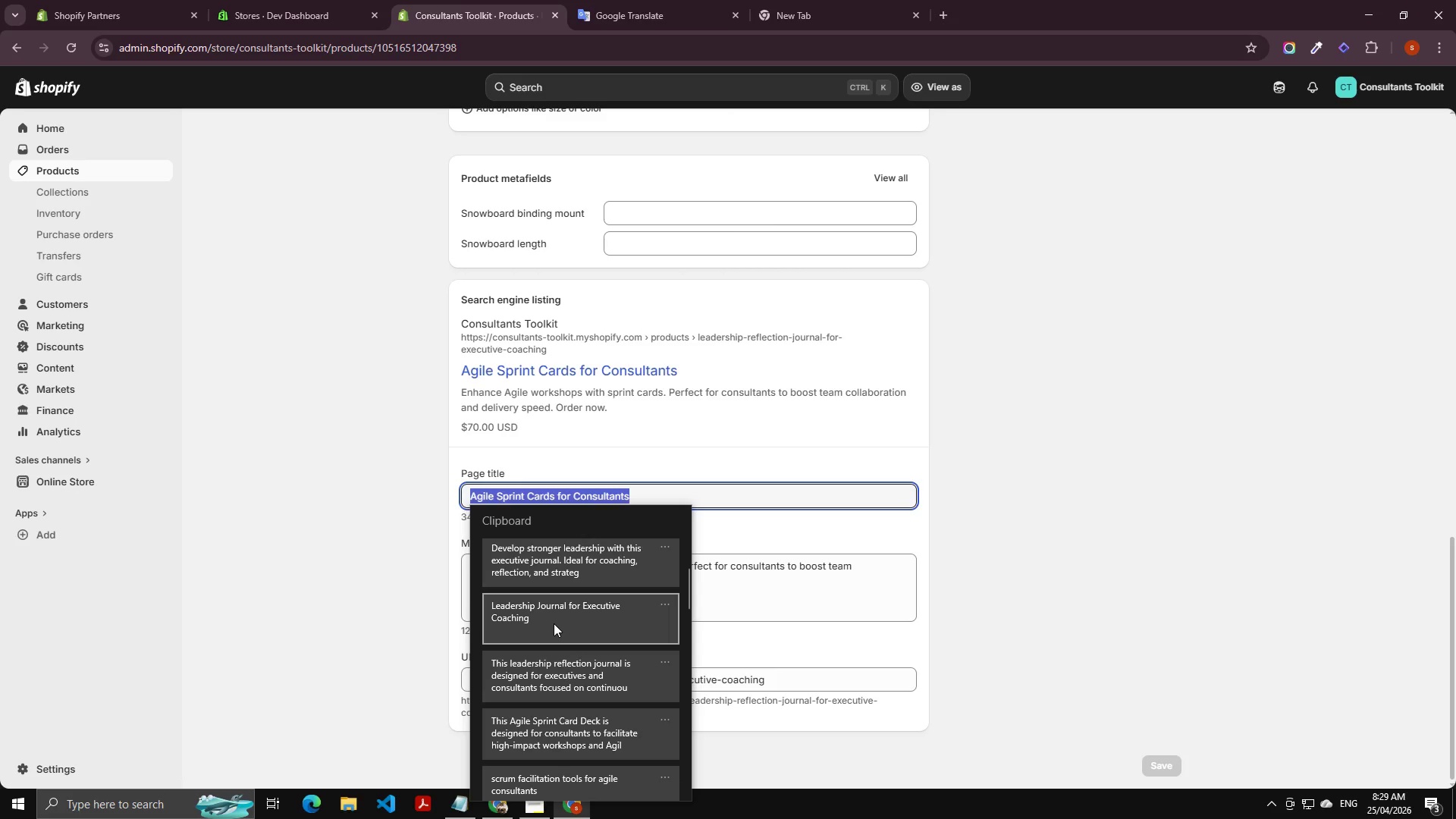 
left_click([554, 623])
 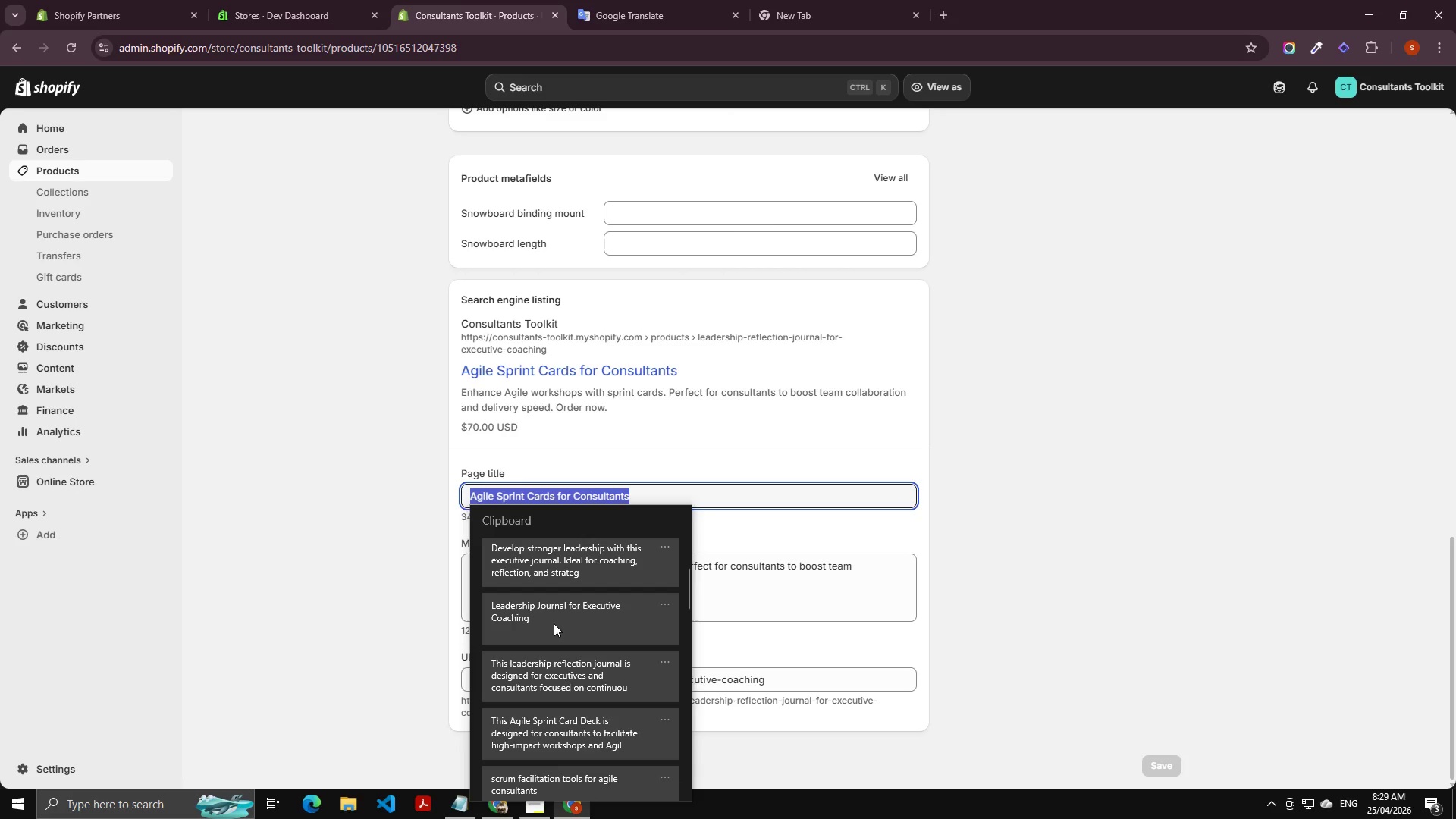 
key(Control+ControlLeft)
 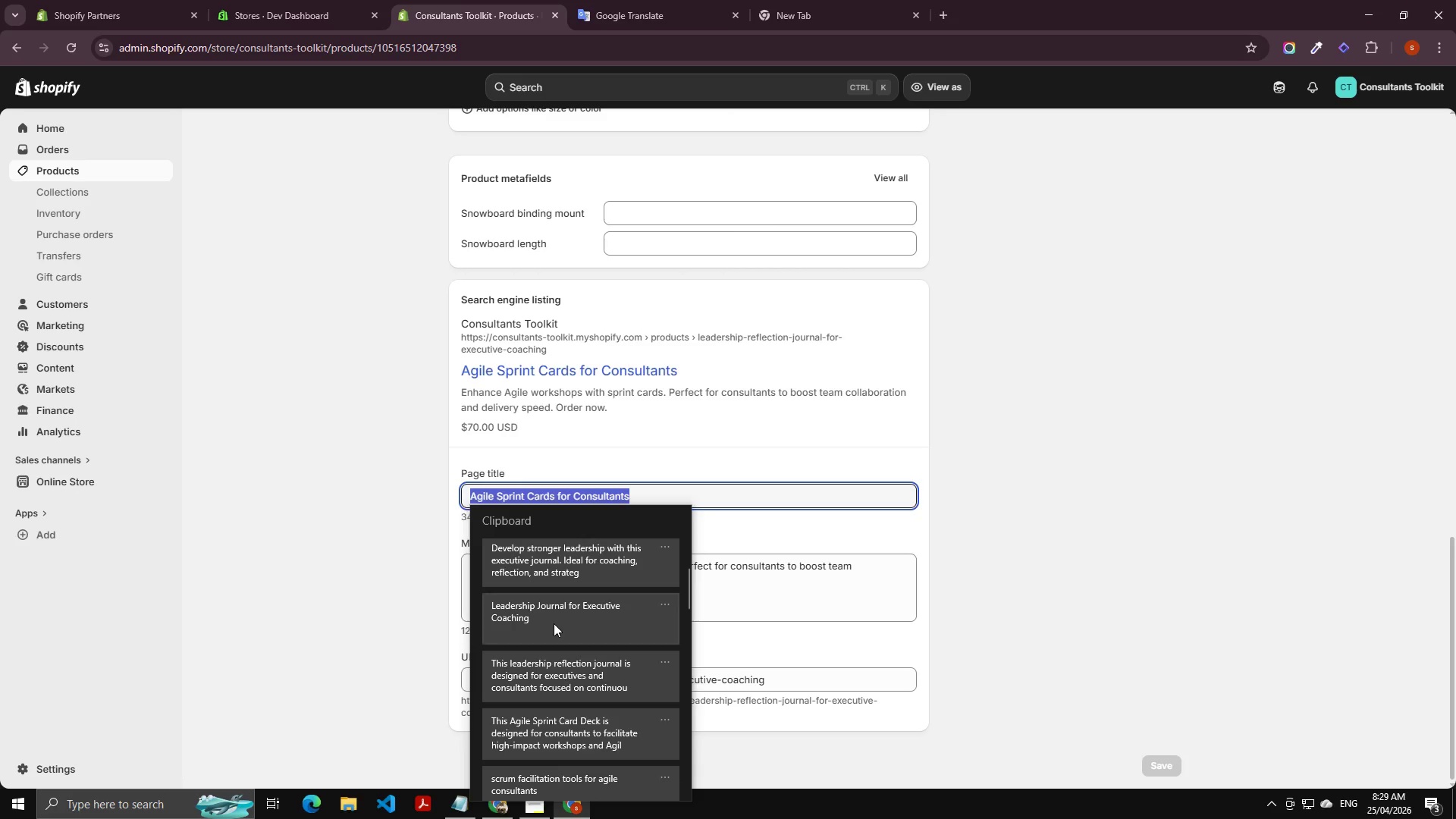 
key(Control+V)
 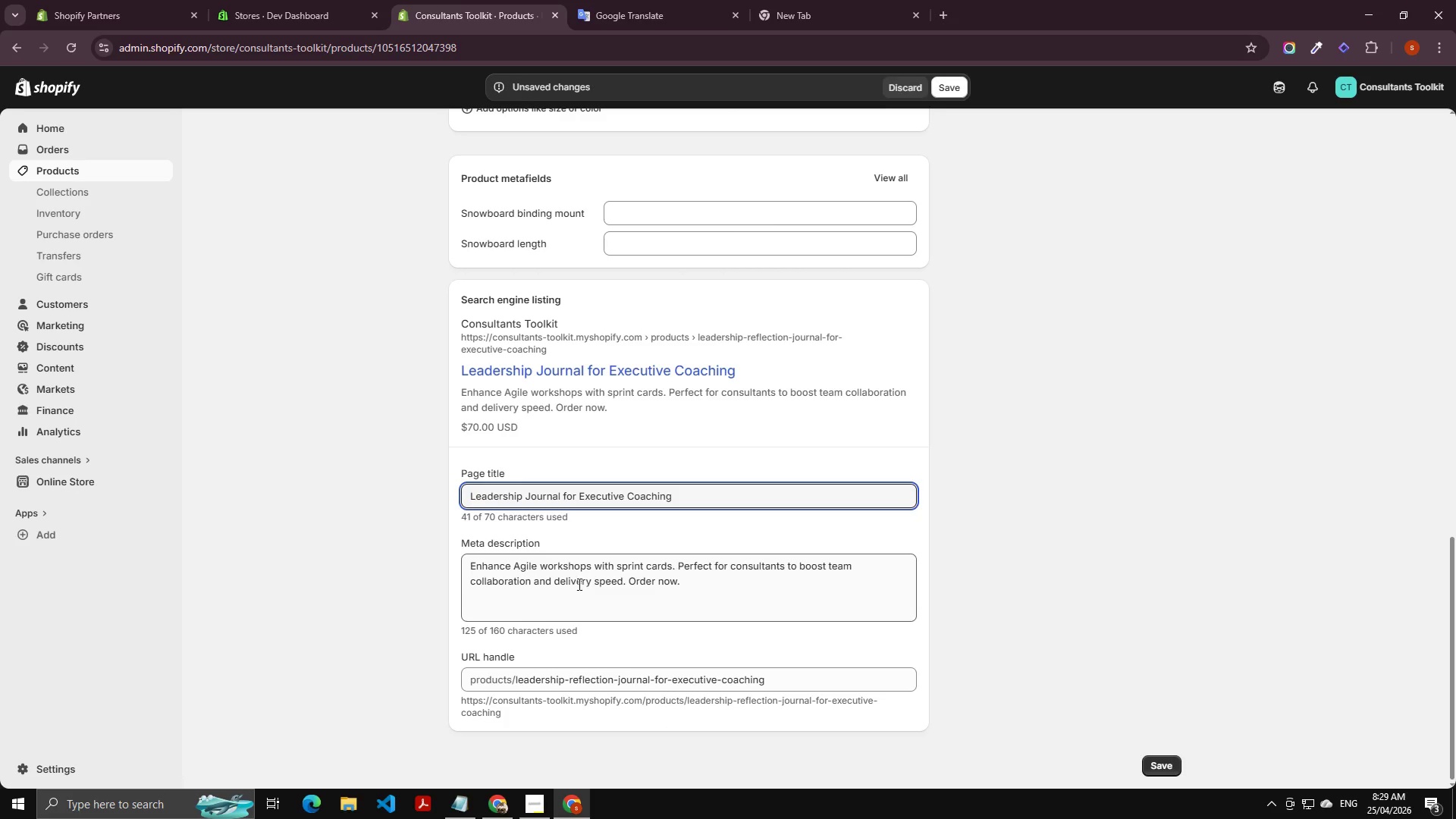 
left_click([567, 587])
 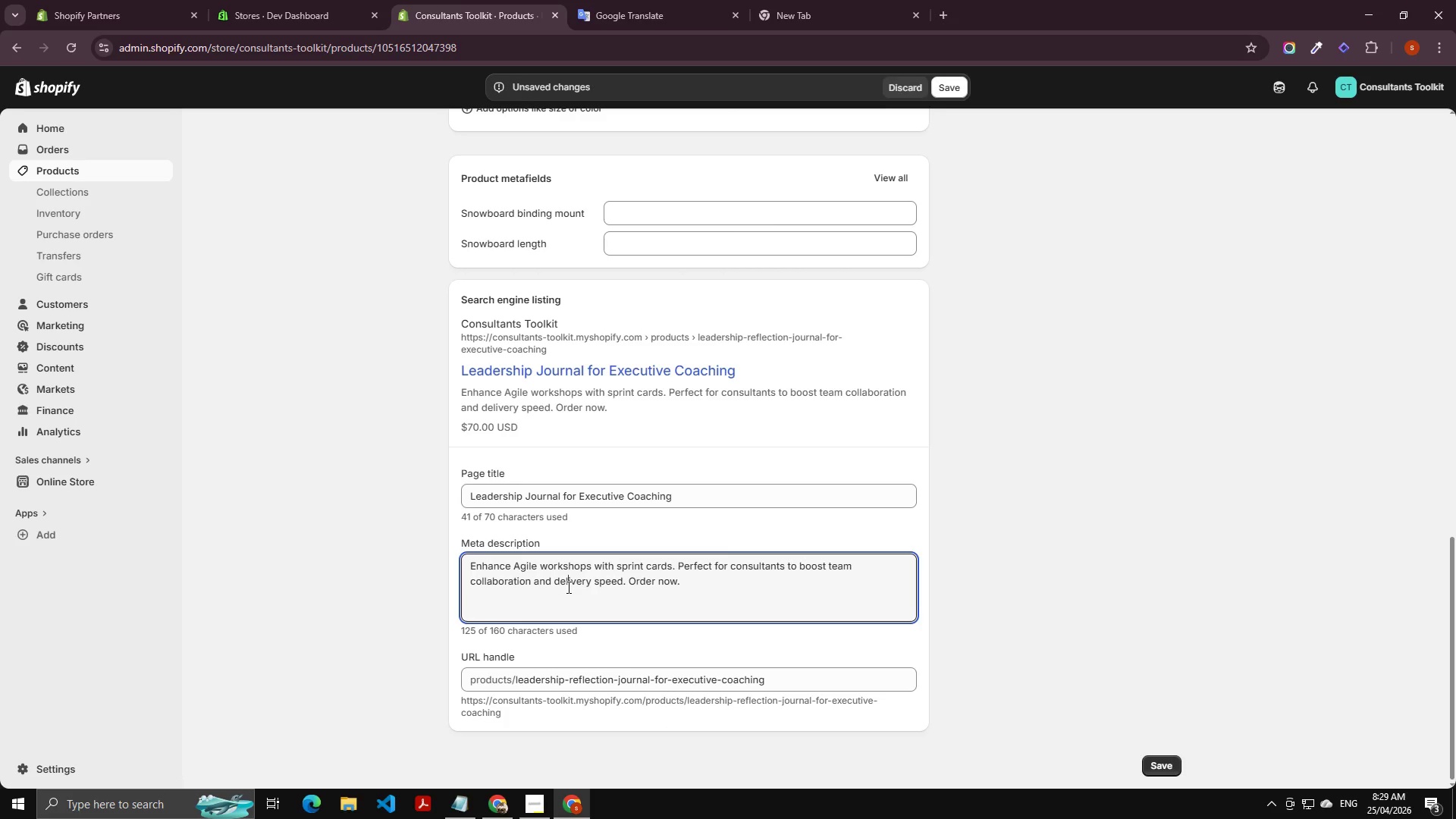 
key(Control+A)
 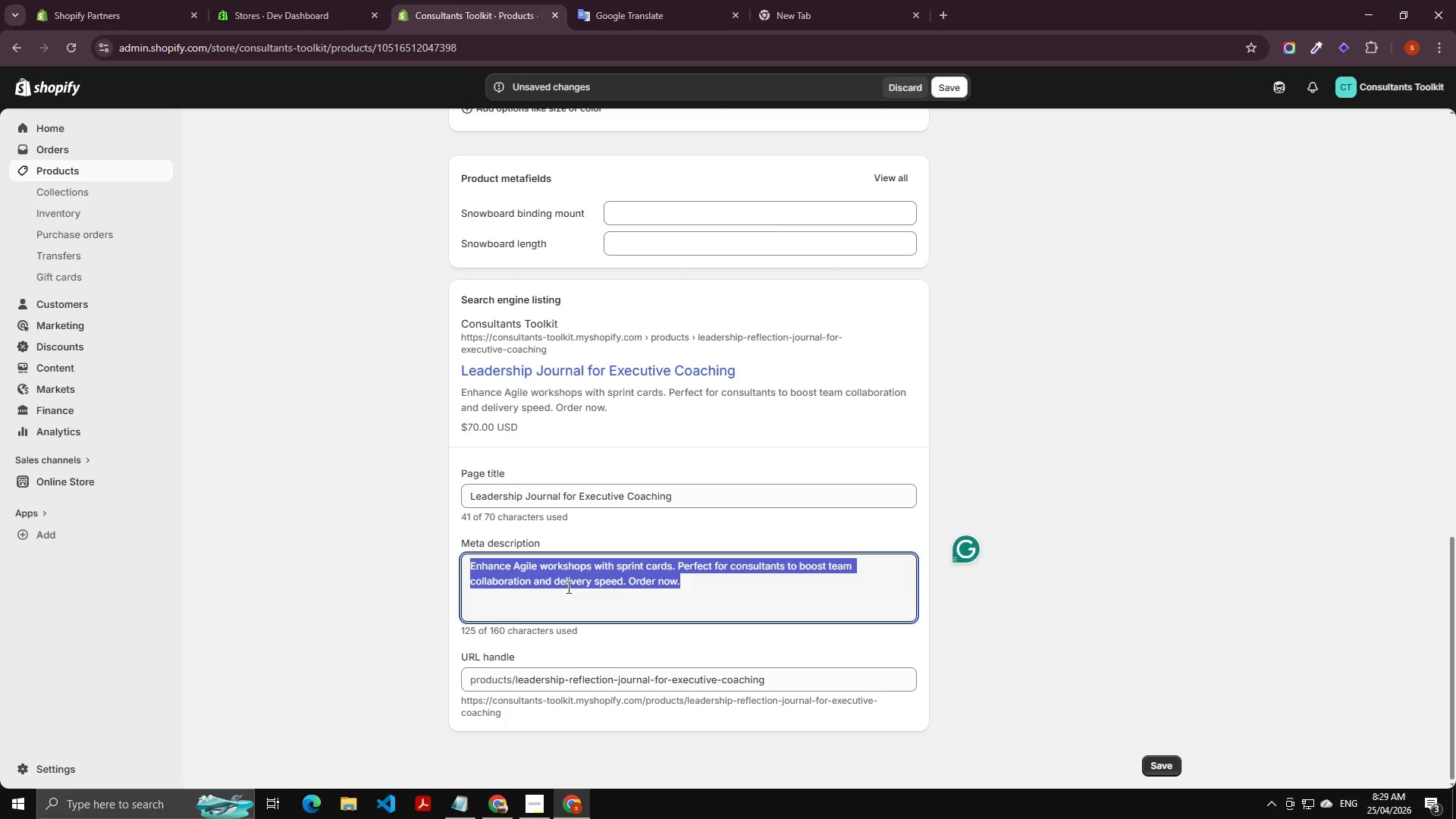 
key(Meta+V)
 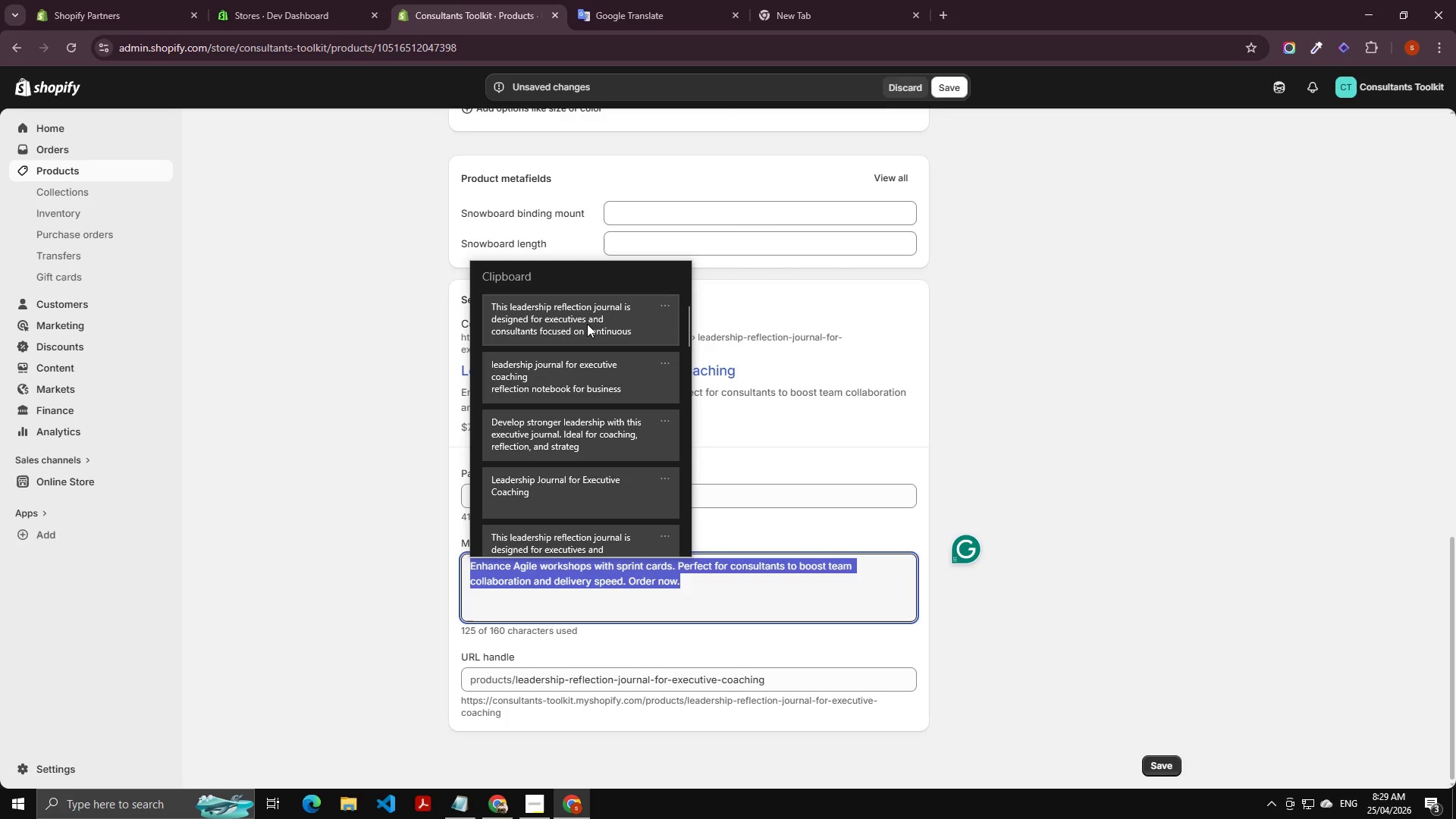 
left_click([590, 320])
 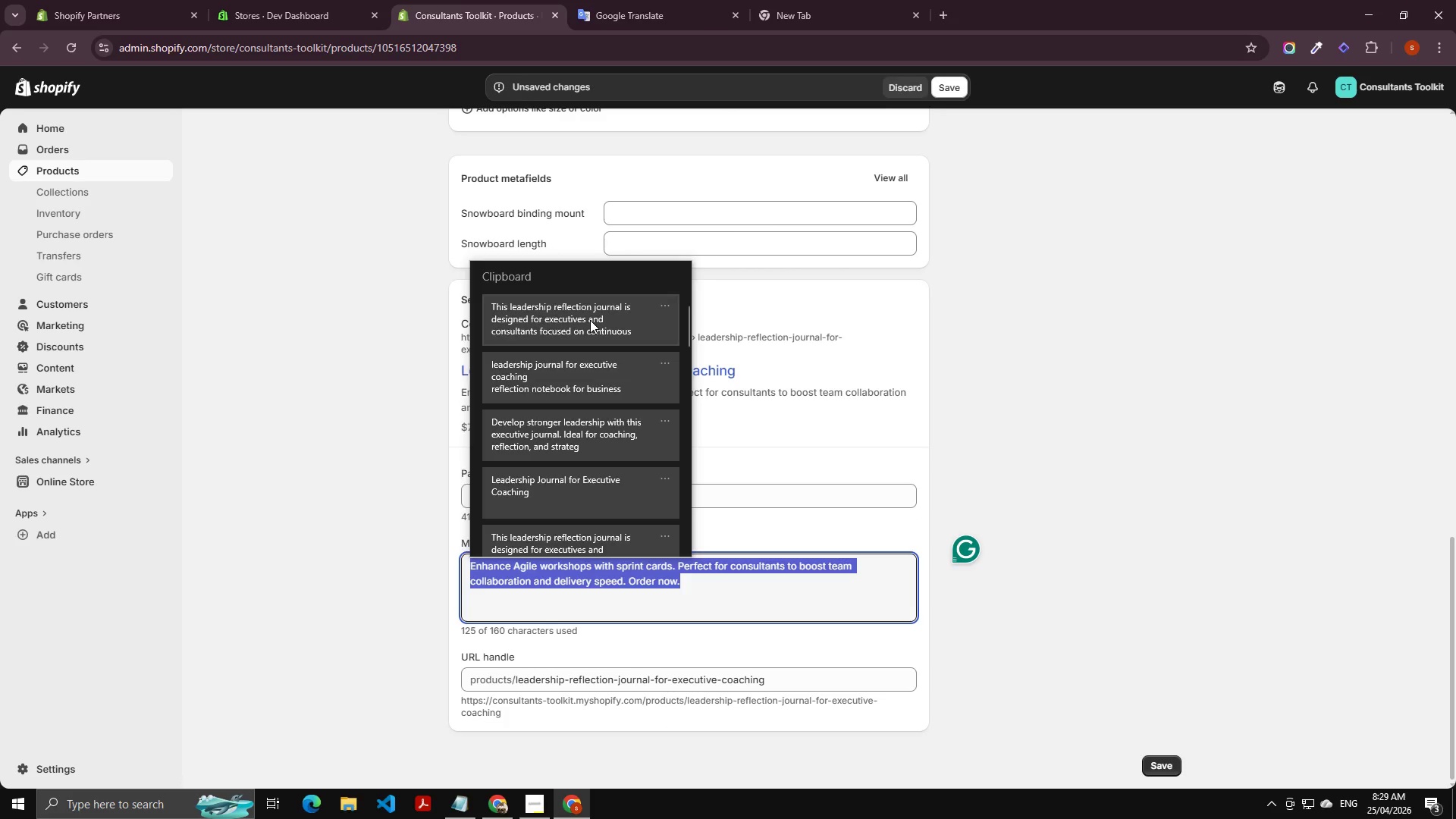 
key(Control+ControlLeft)
 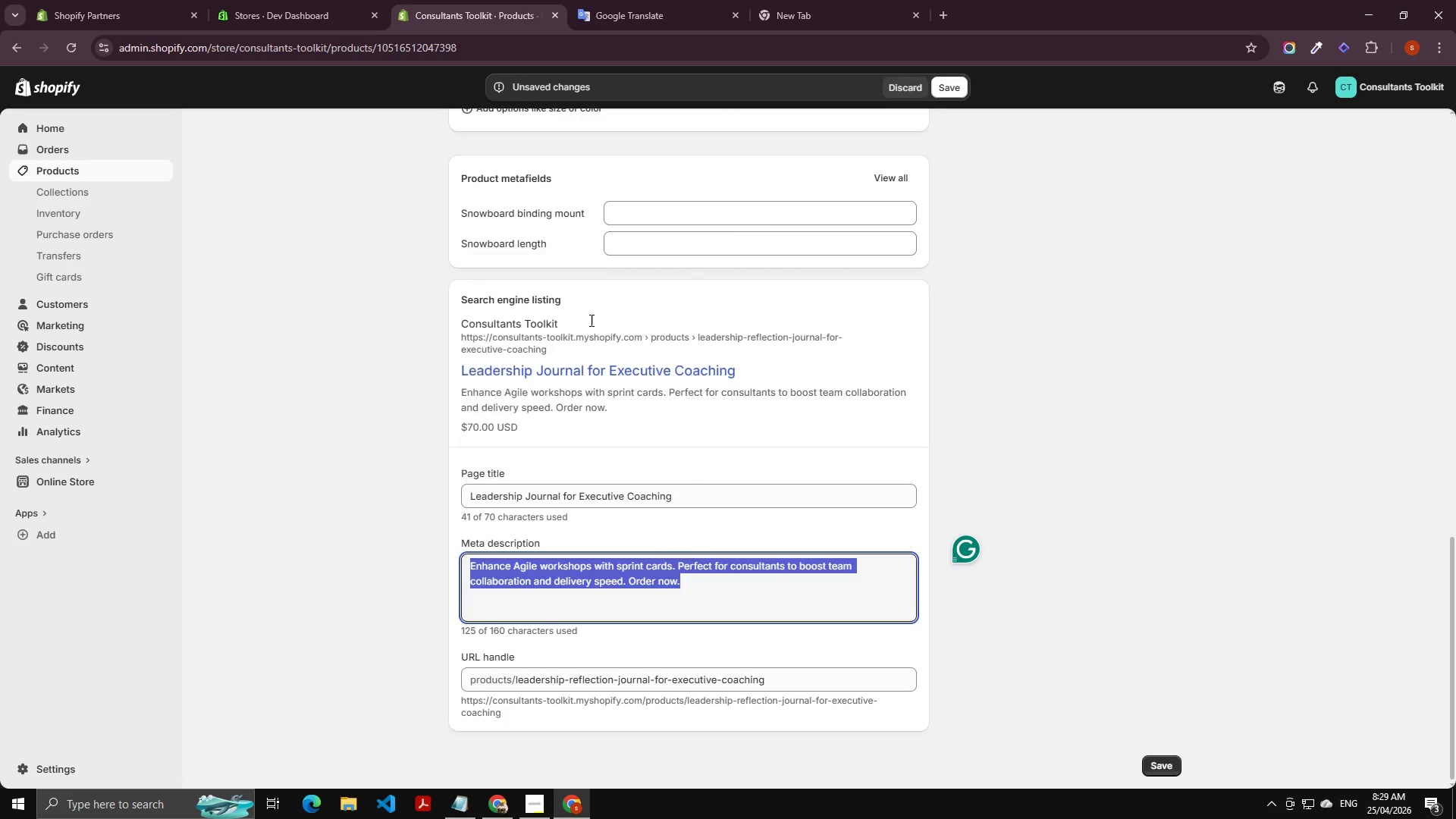 
hold_key(key=V, duration=2.11)
 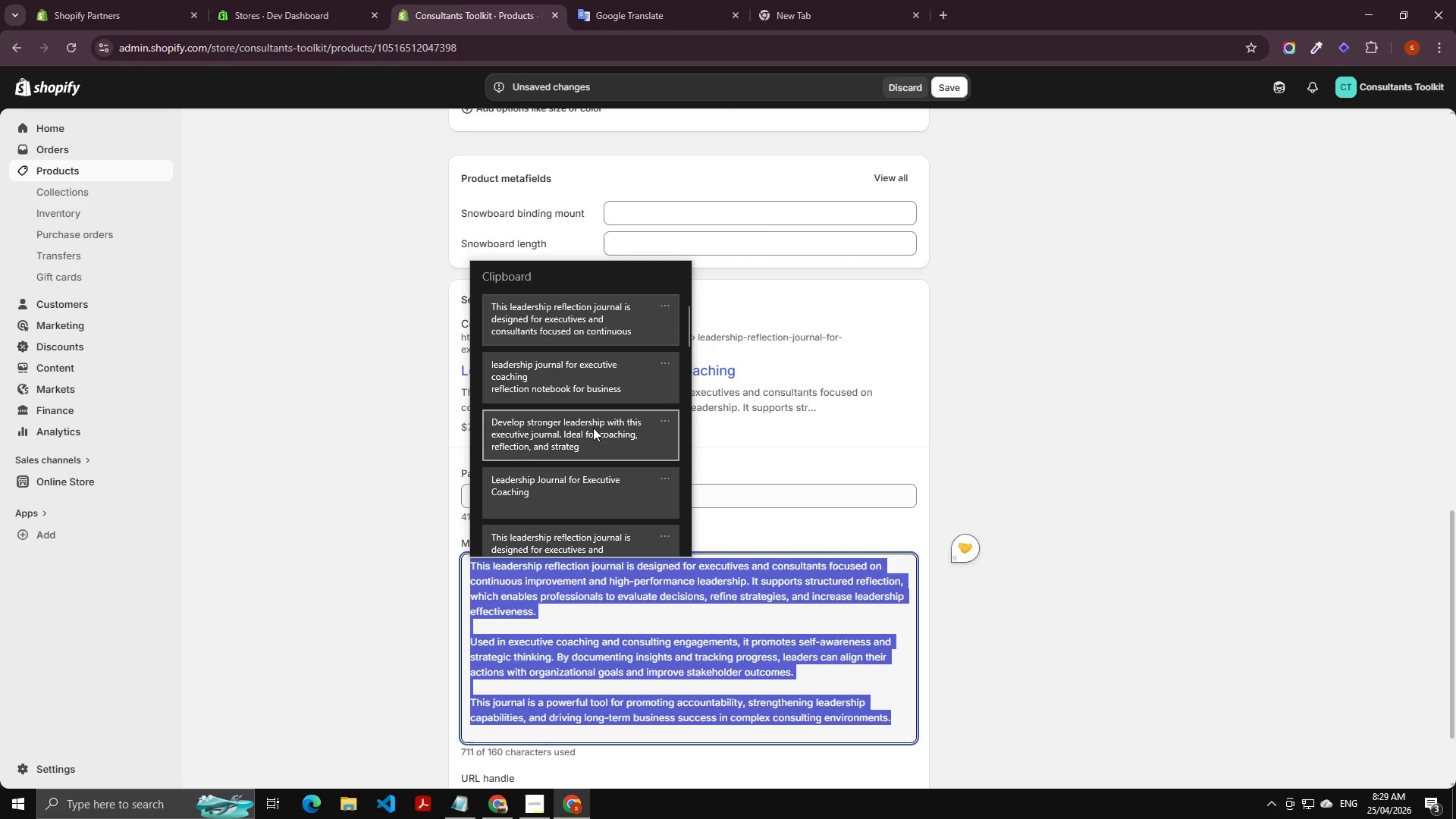 
key(Control+A)
 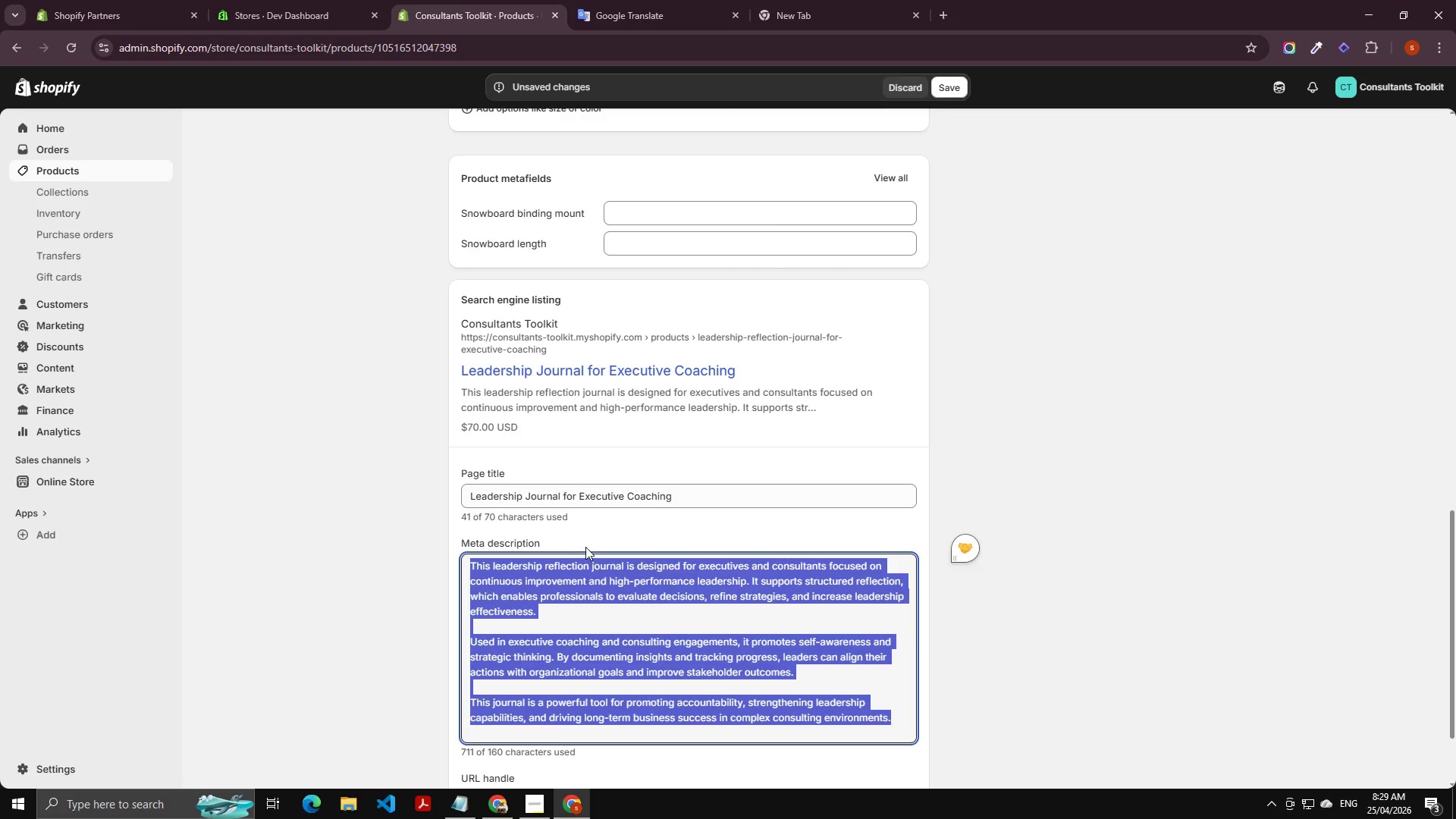 
hold_key(key=MetaLeft, duration=0.58)
 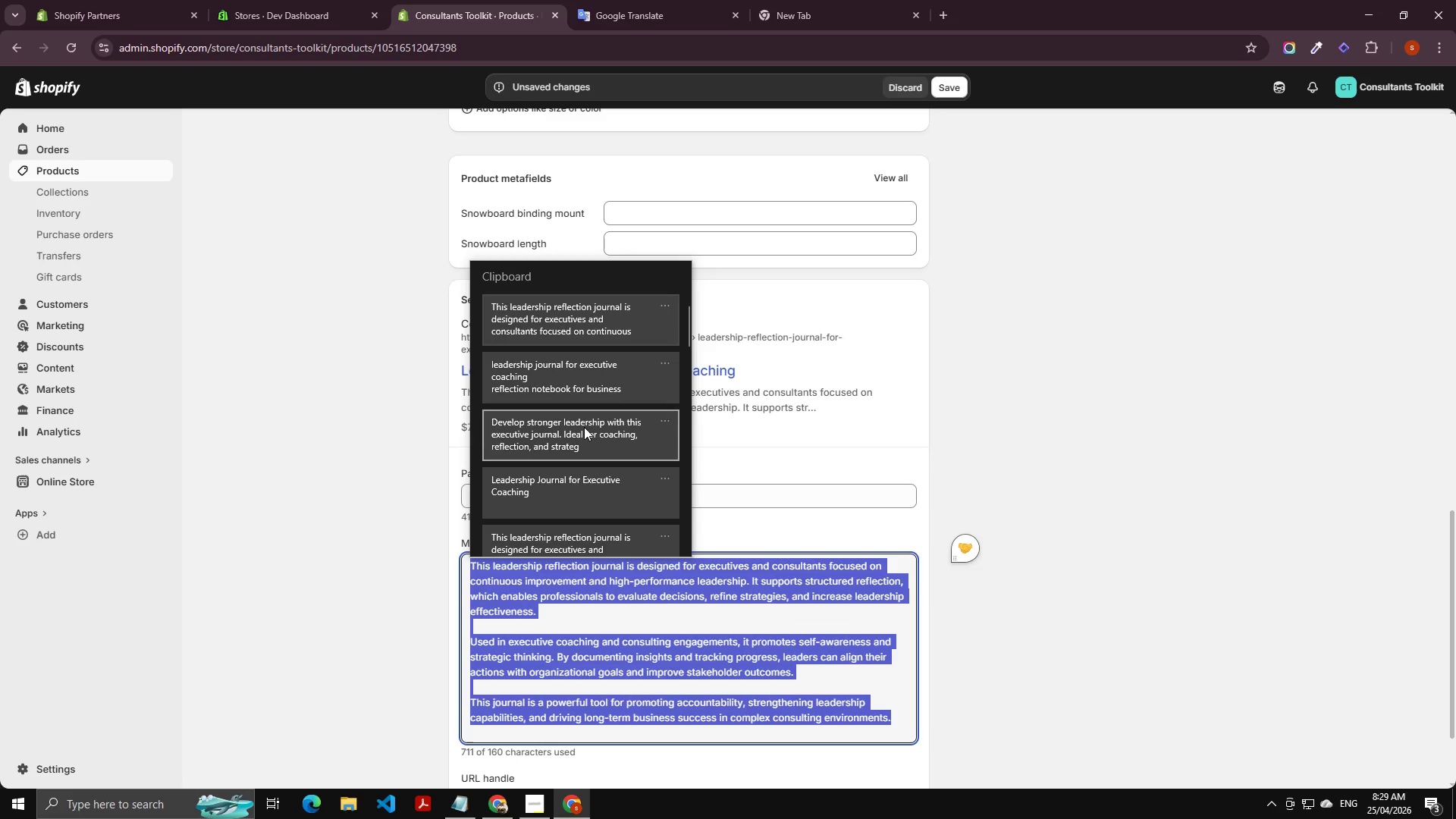 
key(Control+ControlLeft)
 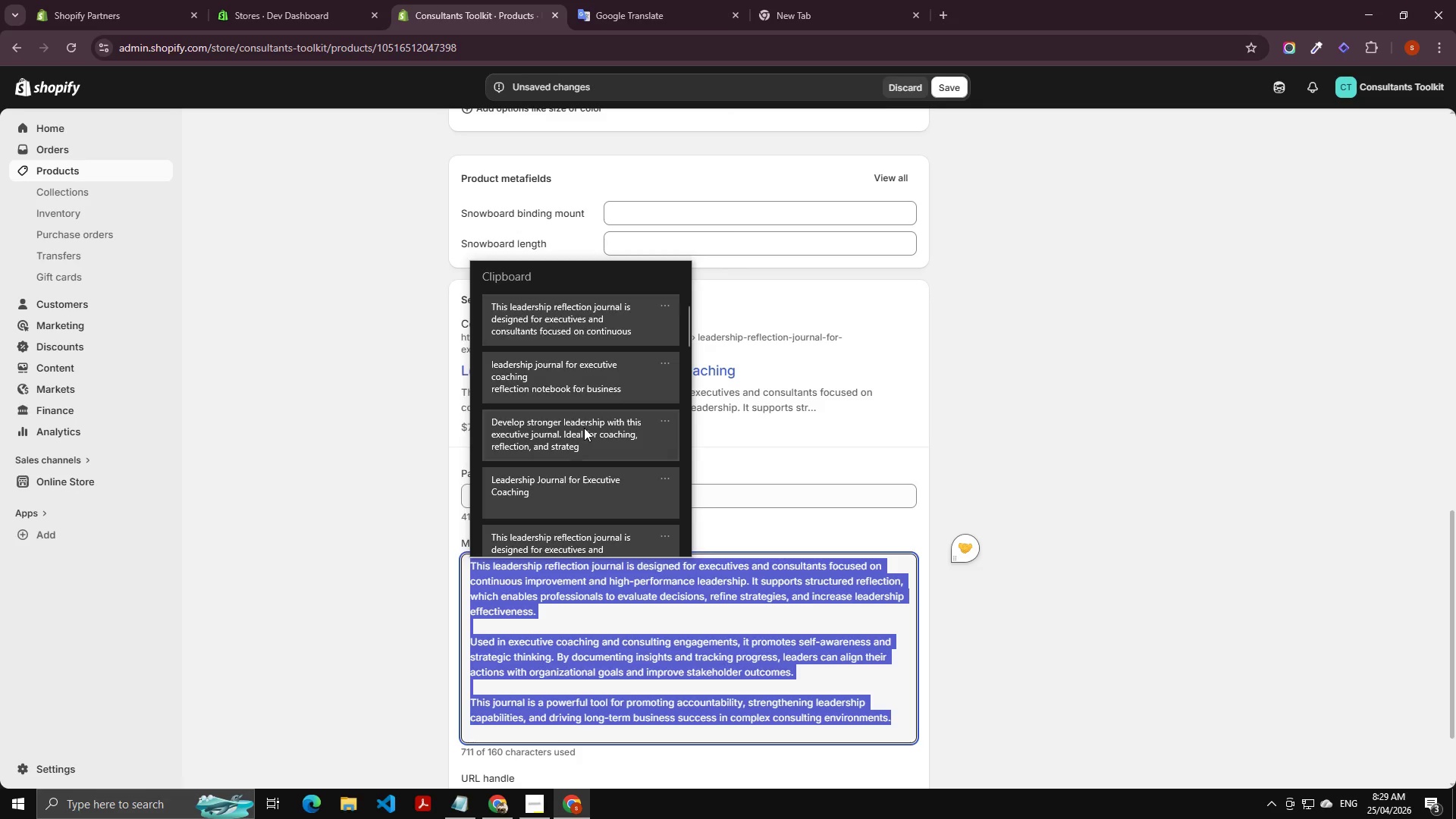 
key(Backspace)
 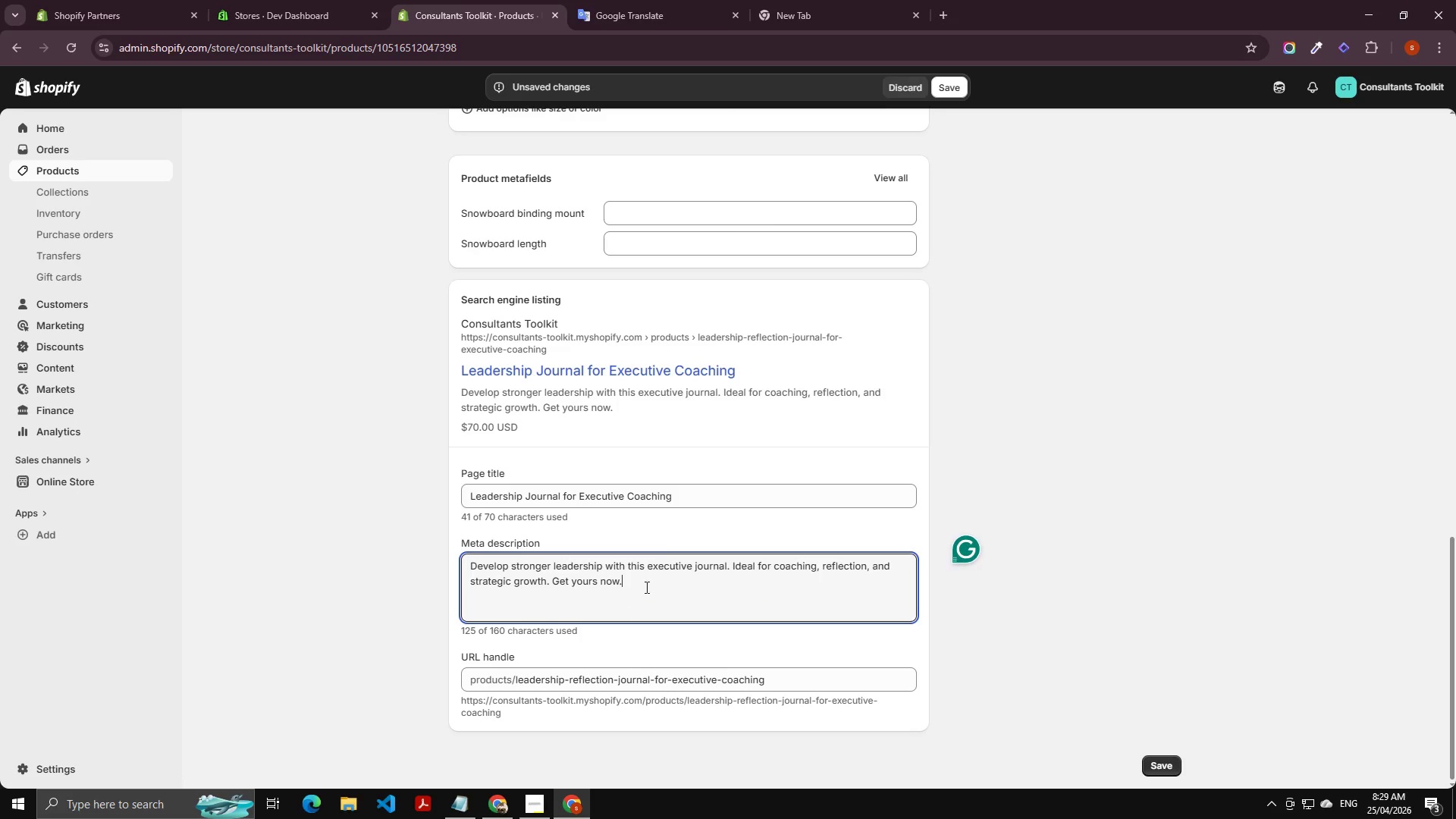 
left_click([645, 587])
 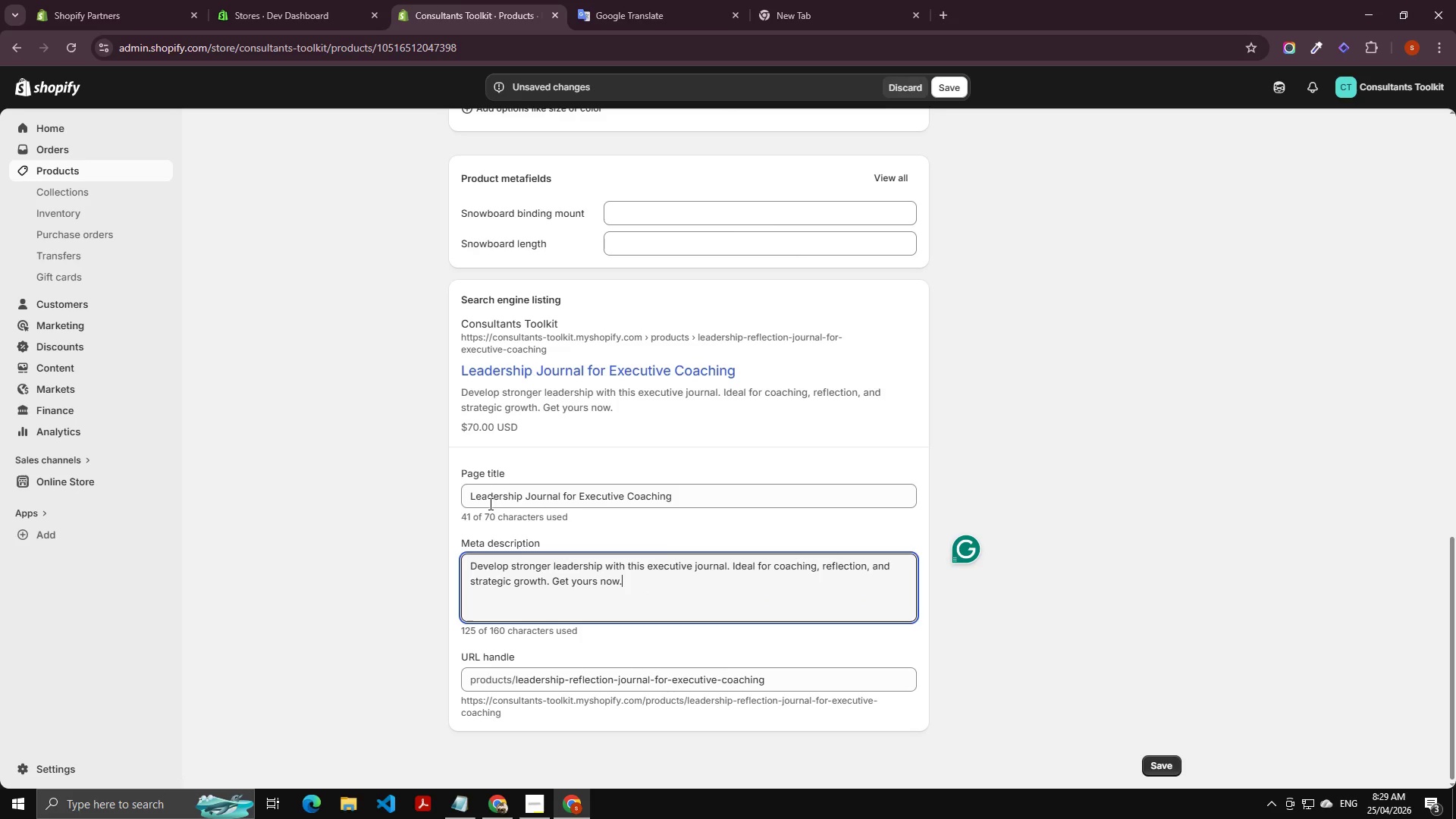 
left_click([586, 480])
 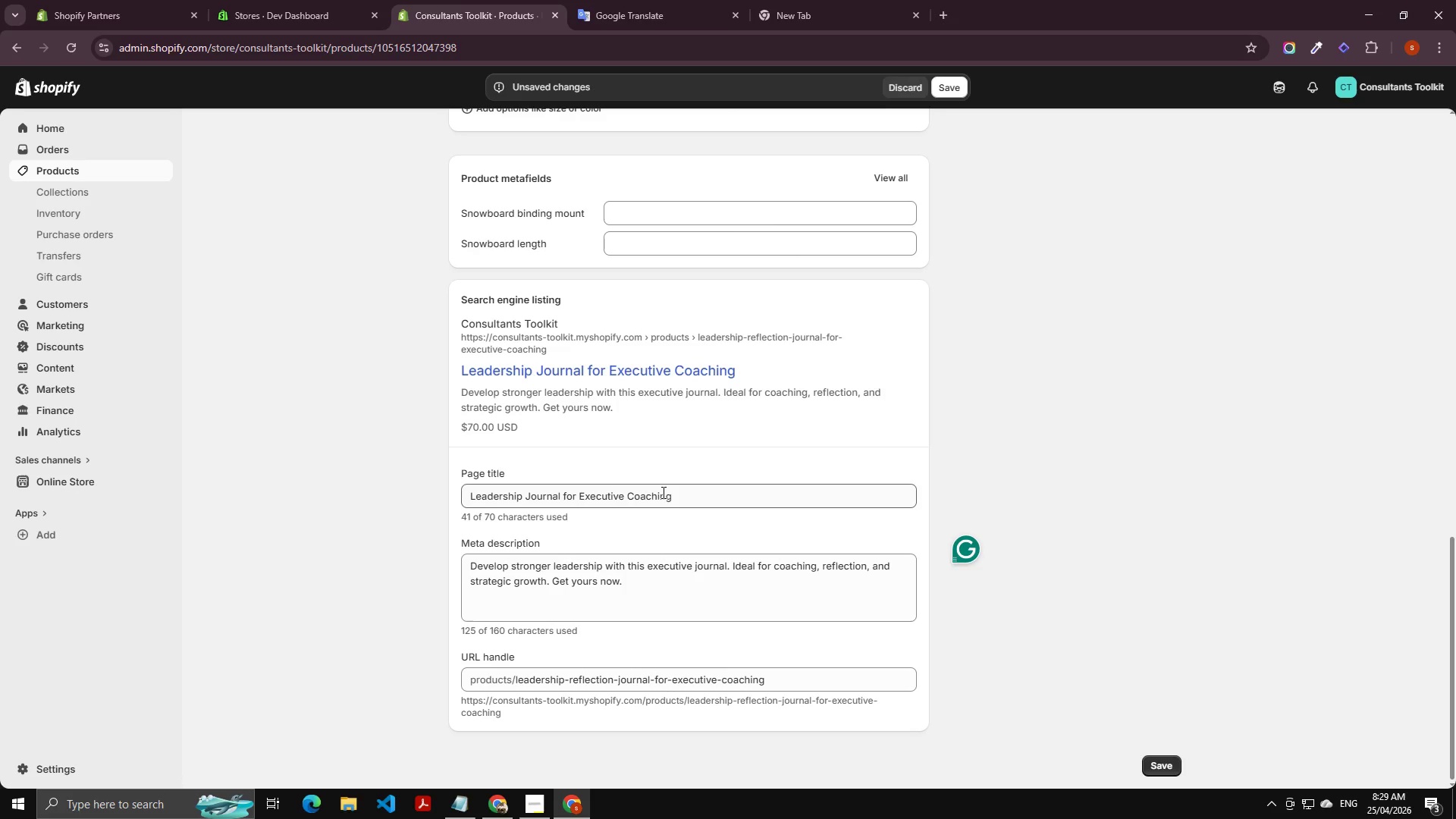 
left_click([662, 492])
 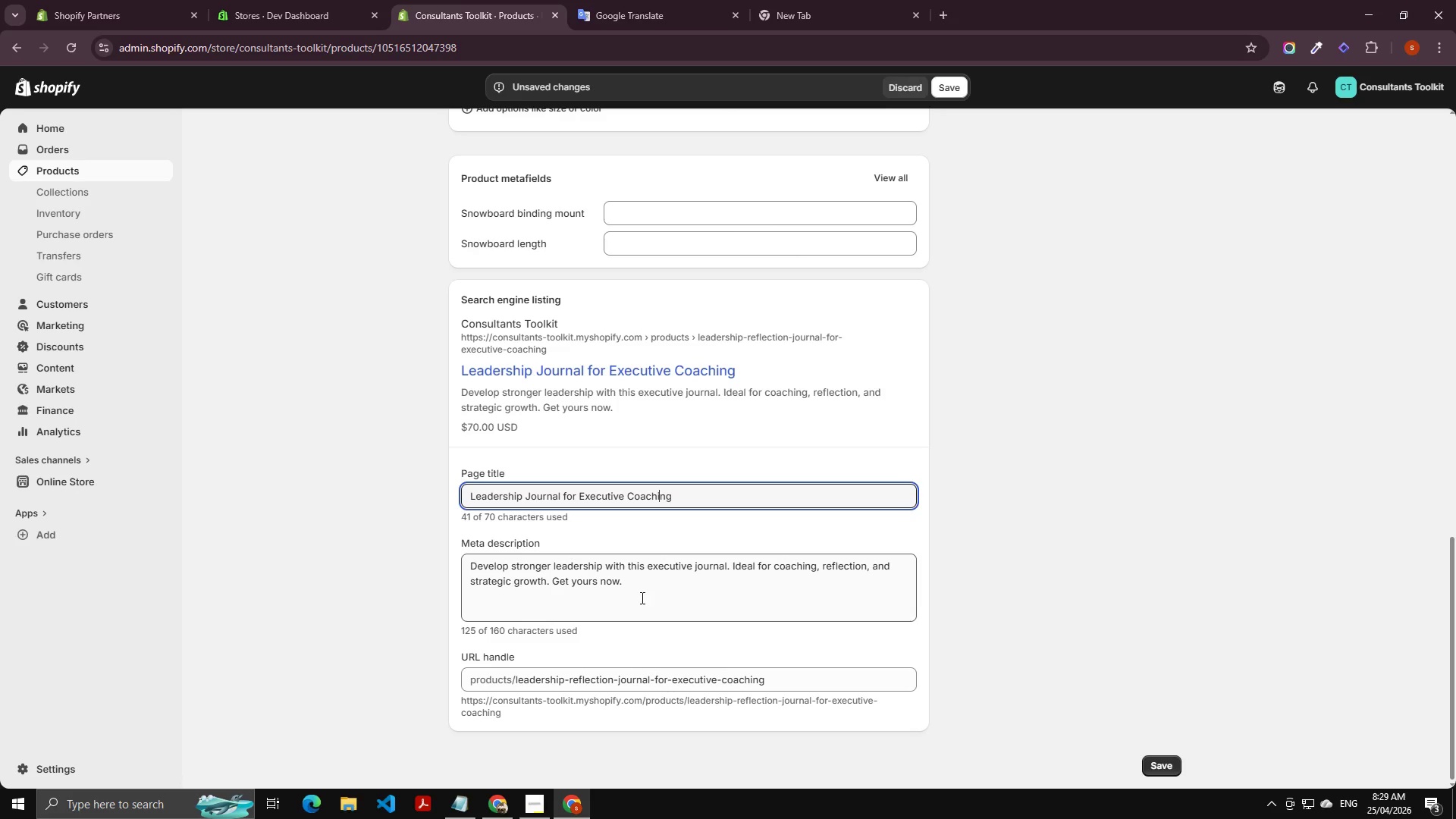 
left_click([639, 595])
 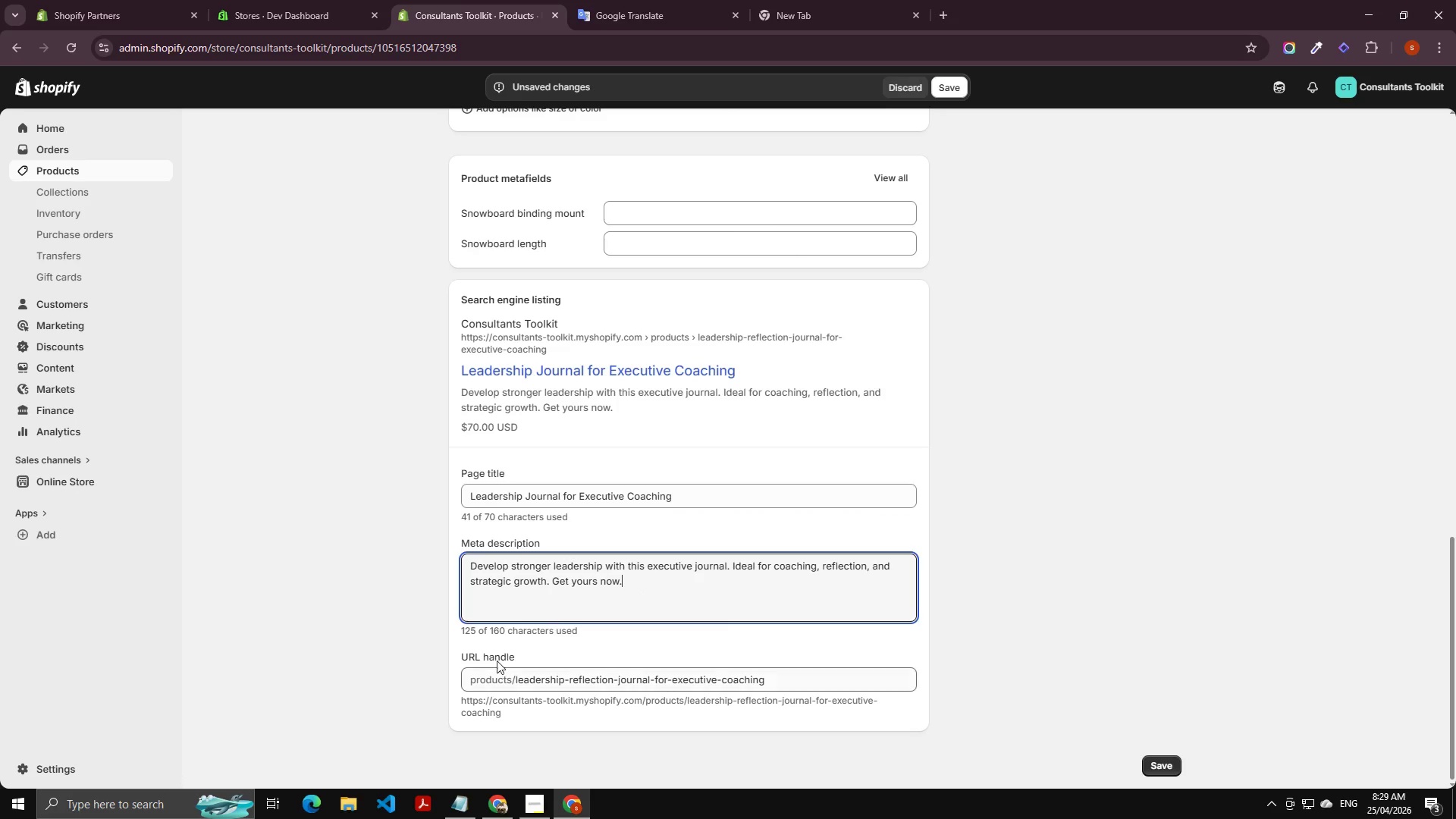 
scroll: coordinate [525, 664], scroll_direction: down, amount: 1.0
 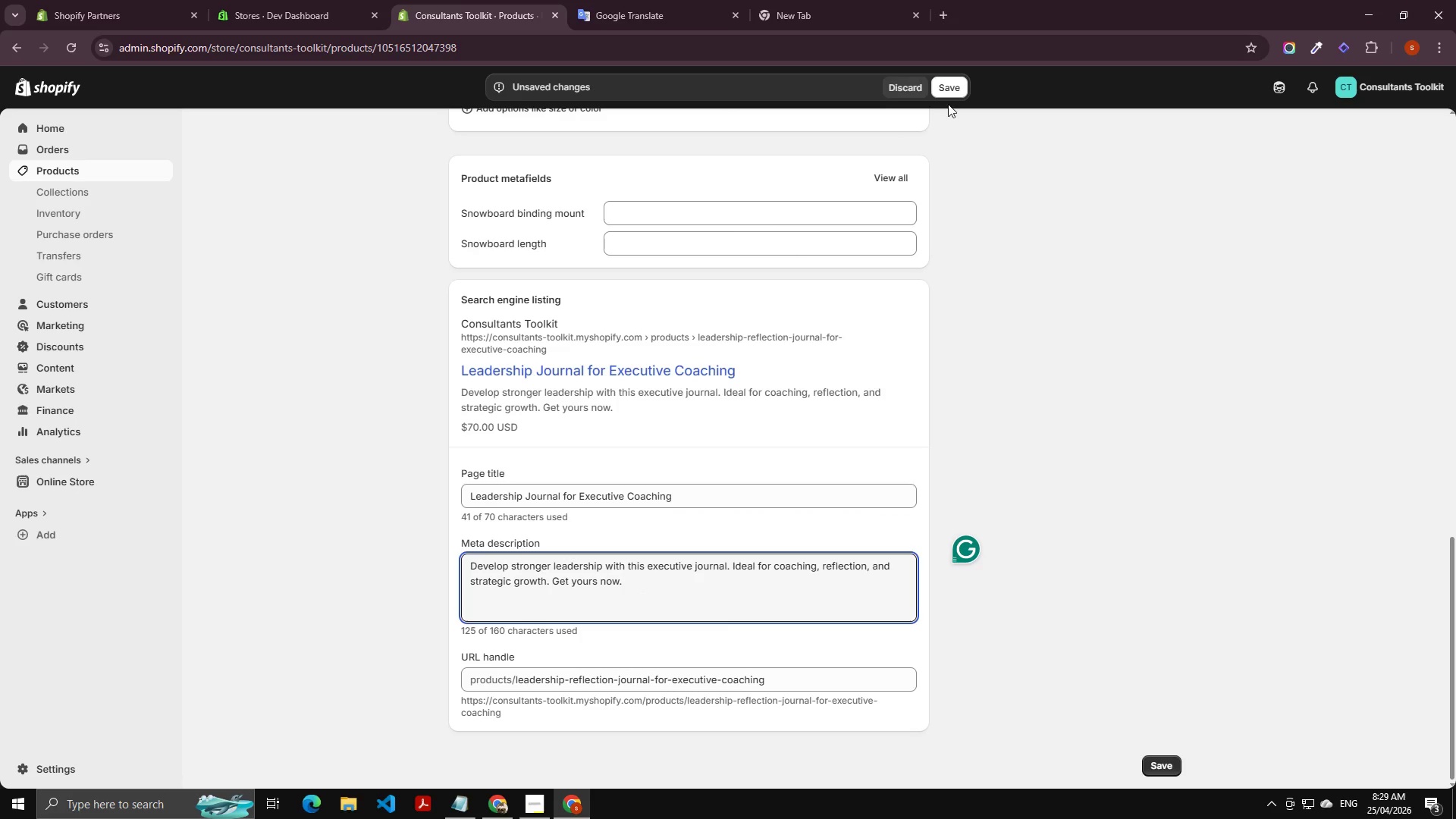 
left_click([952, 87])
 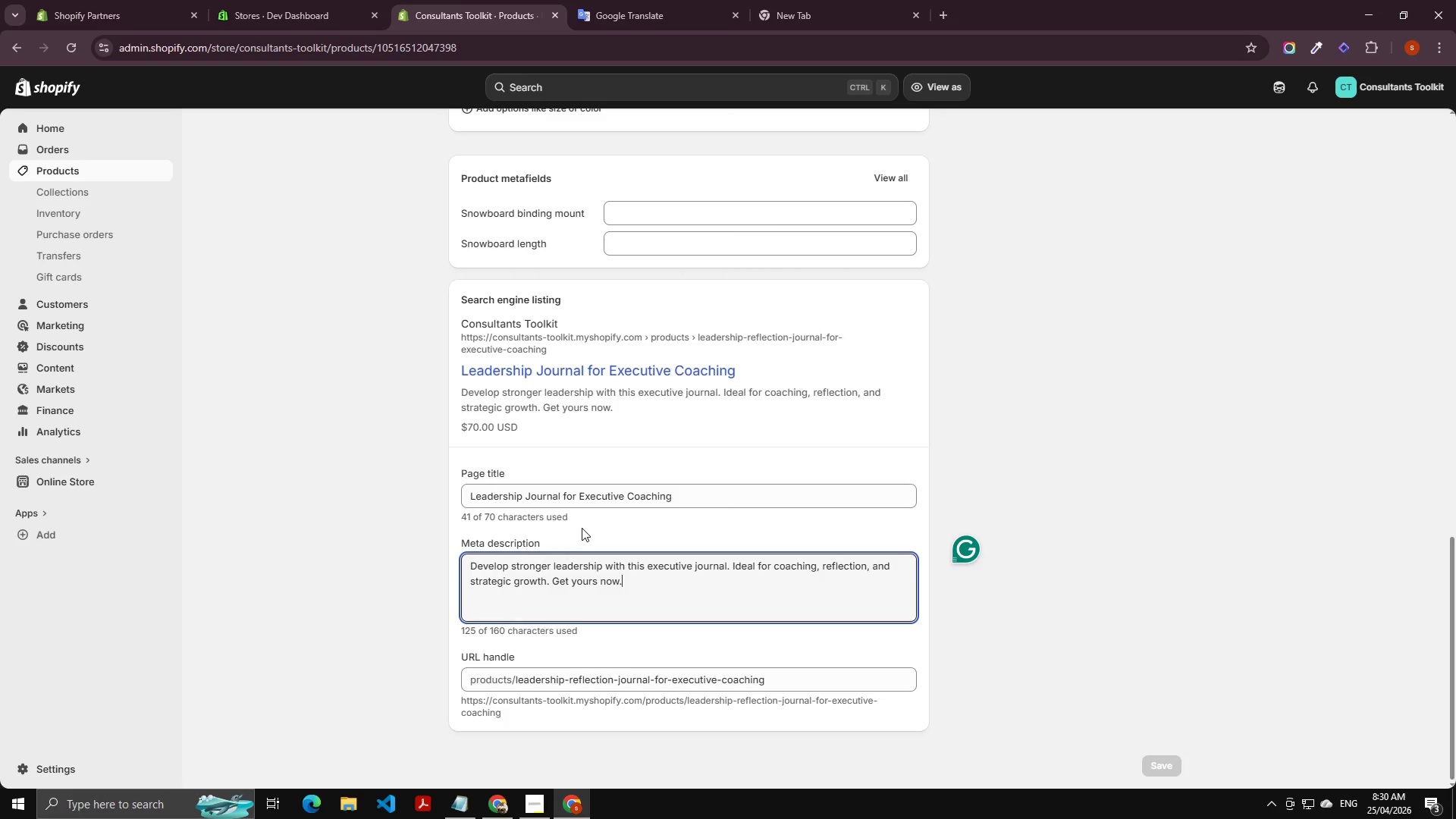 
wait(18.52)
 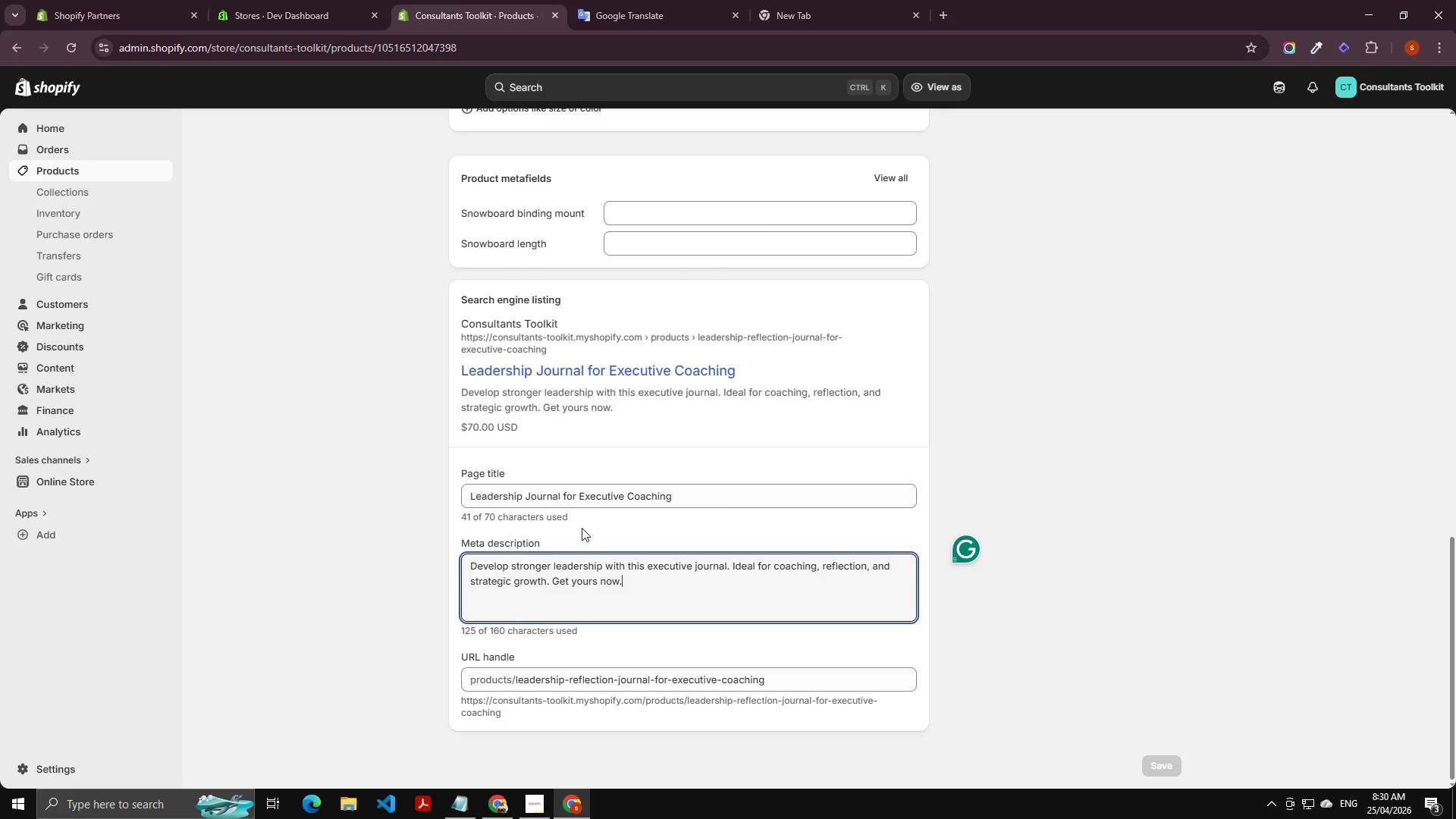 
left_click([647, 573])
 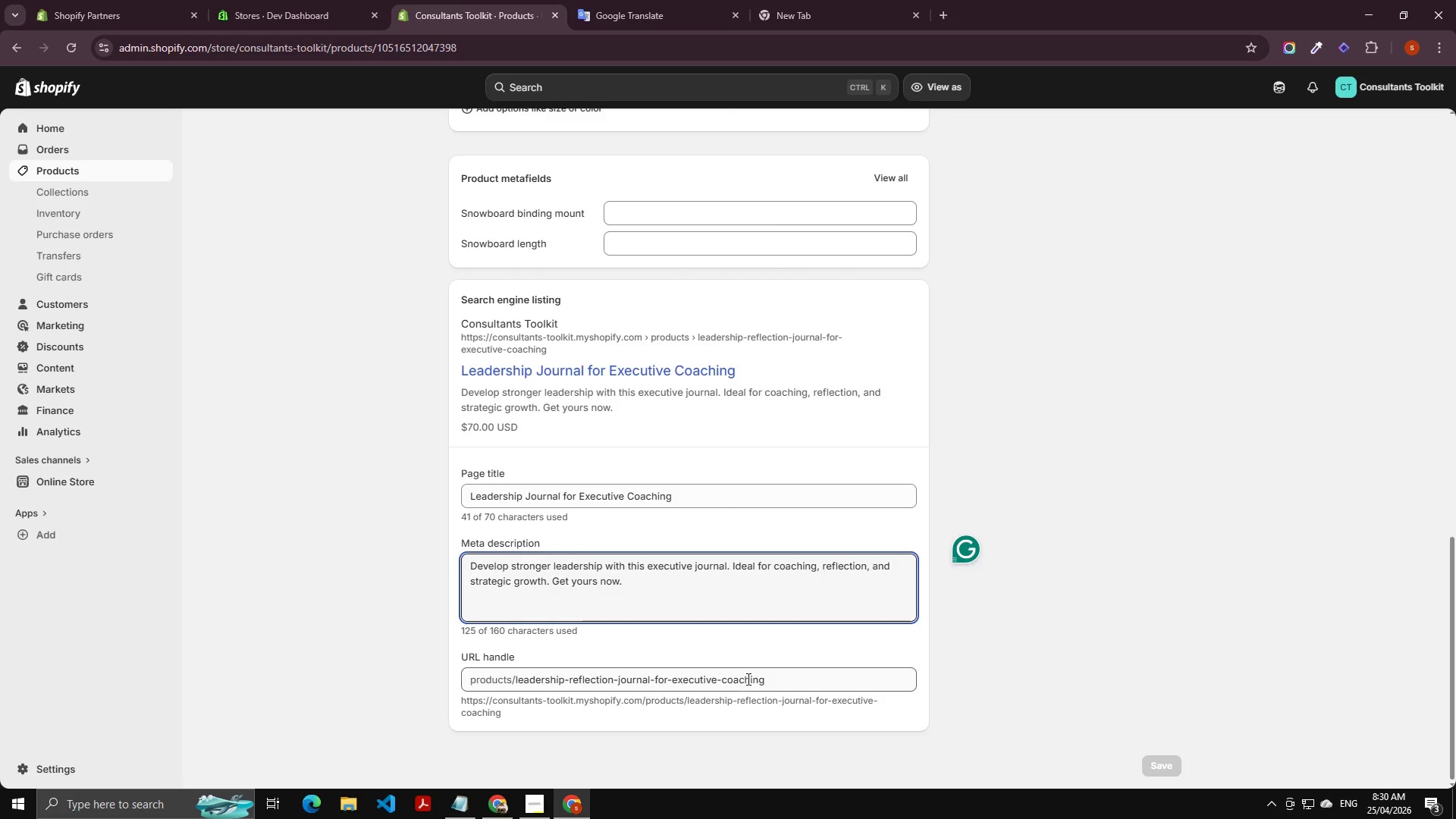 
left_click_drag(start_coordinate=[772, 686], to_coordinate=[560, 697])
 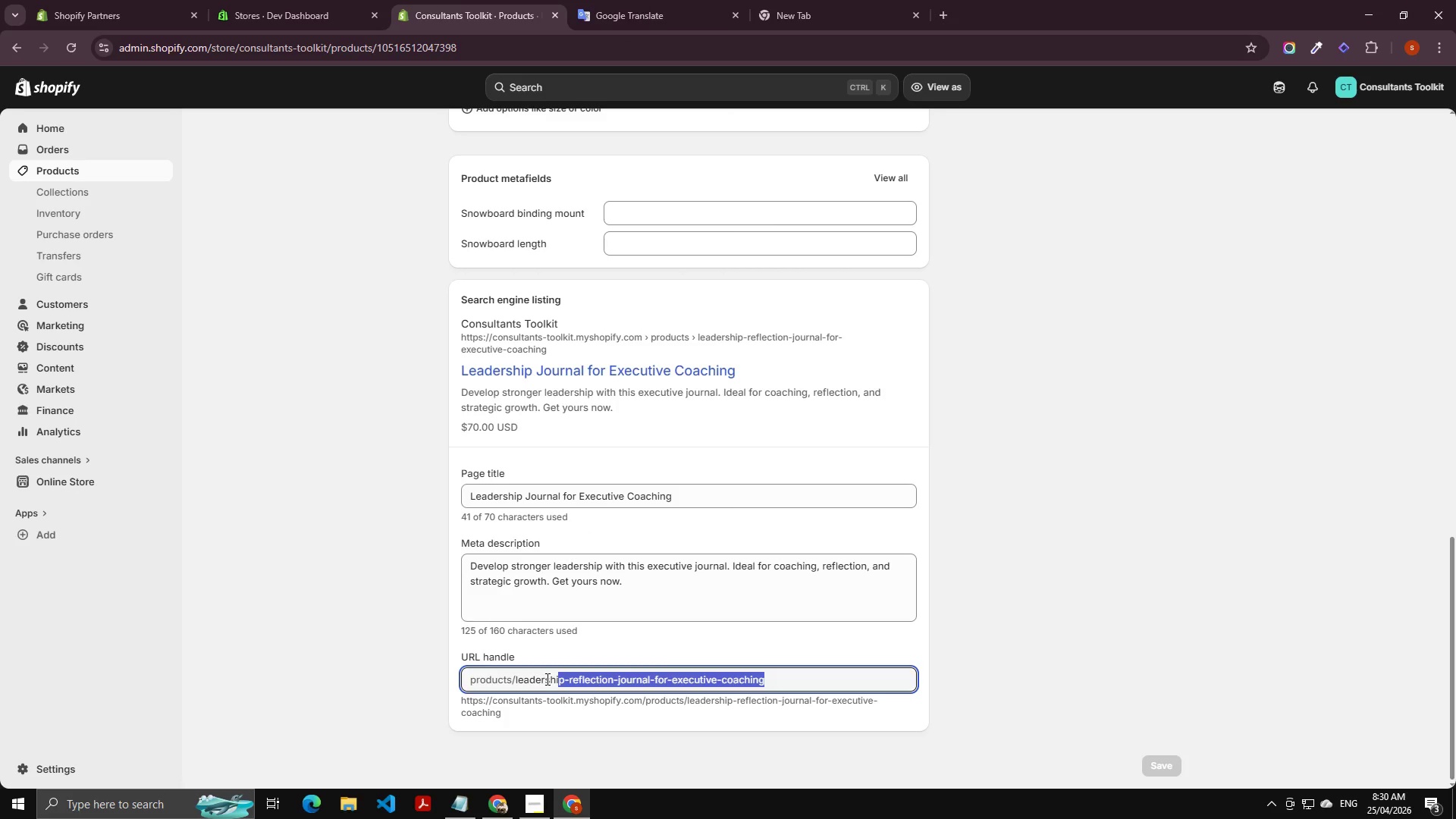 
left_click([660, 654])
 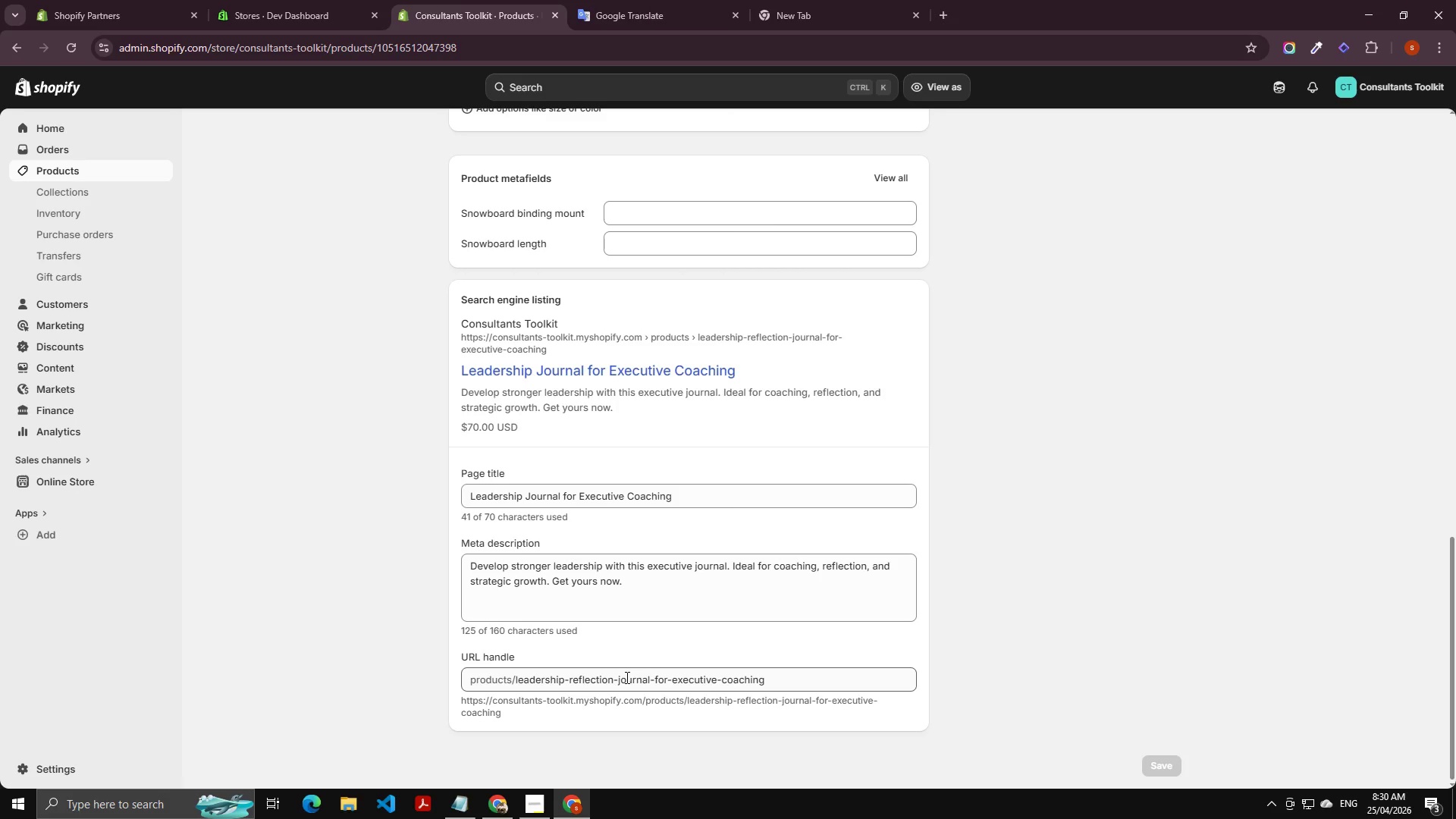 
left_click([626, 677])
 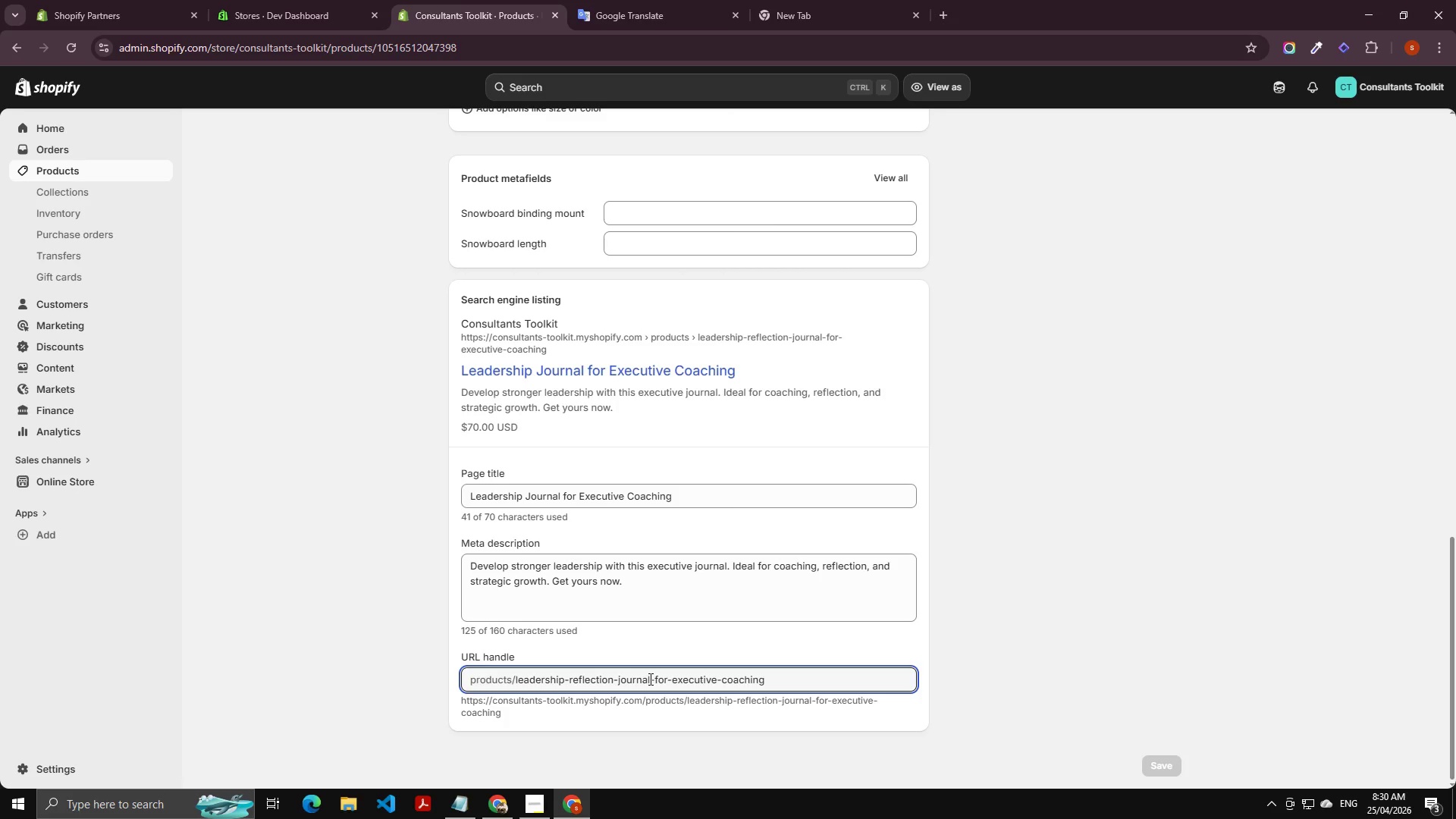 
left_click([649, 679])
 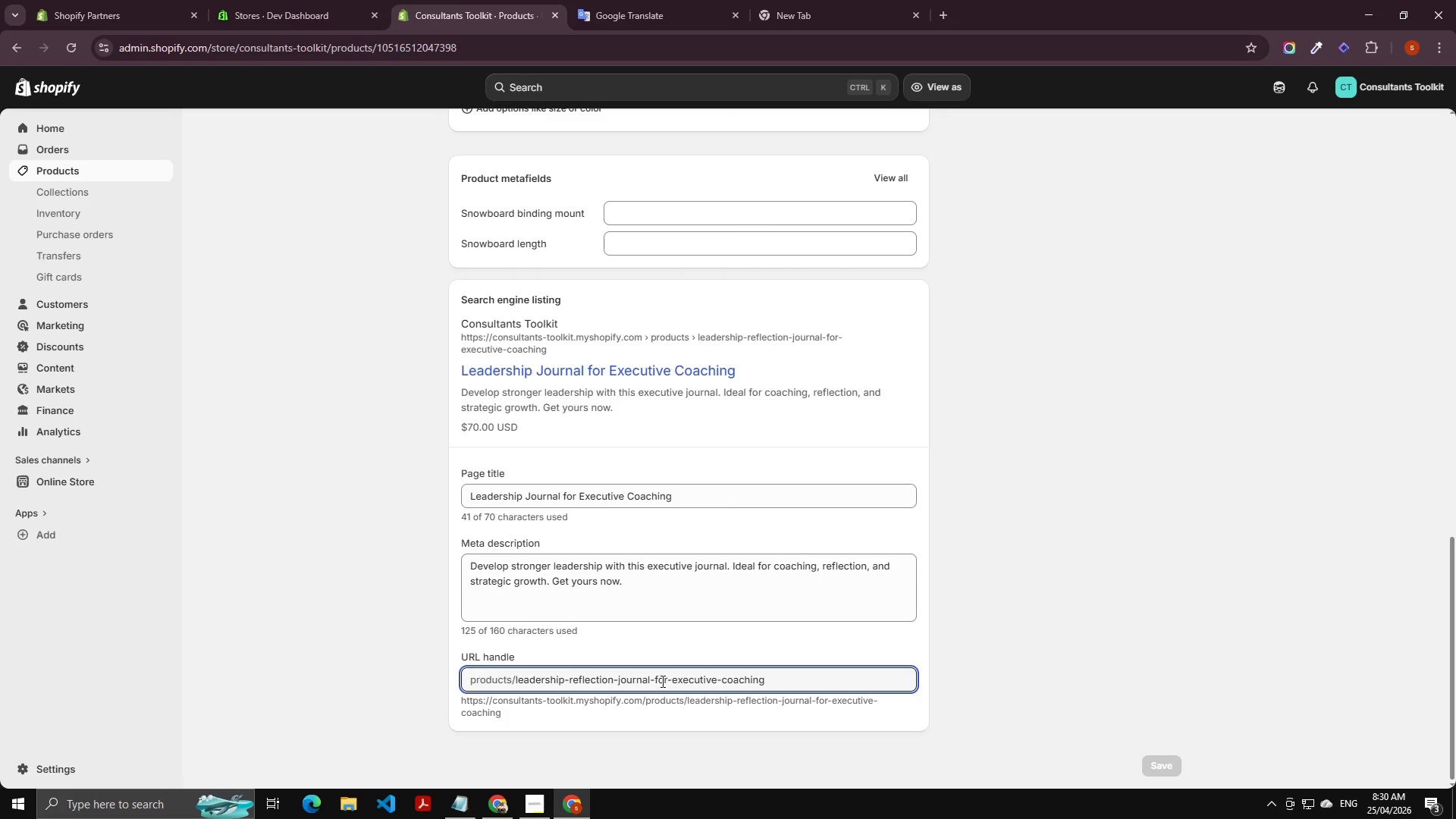 
left_click([661, 681])
 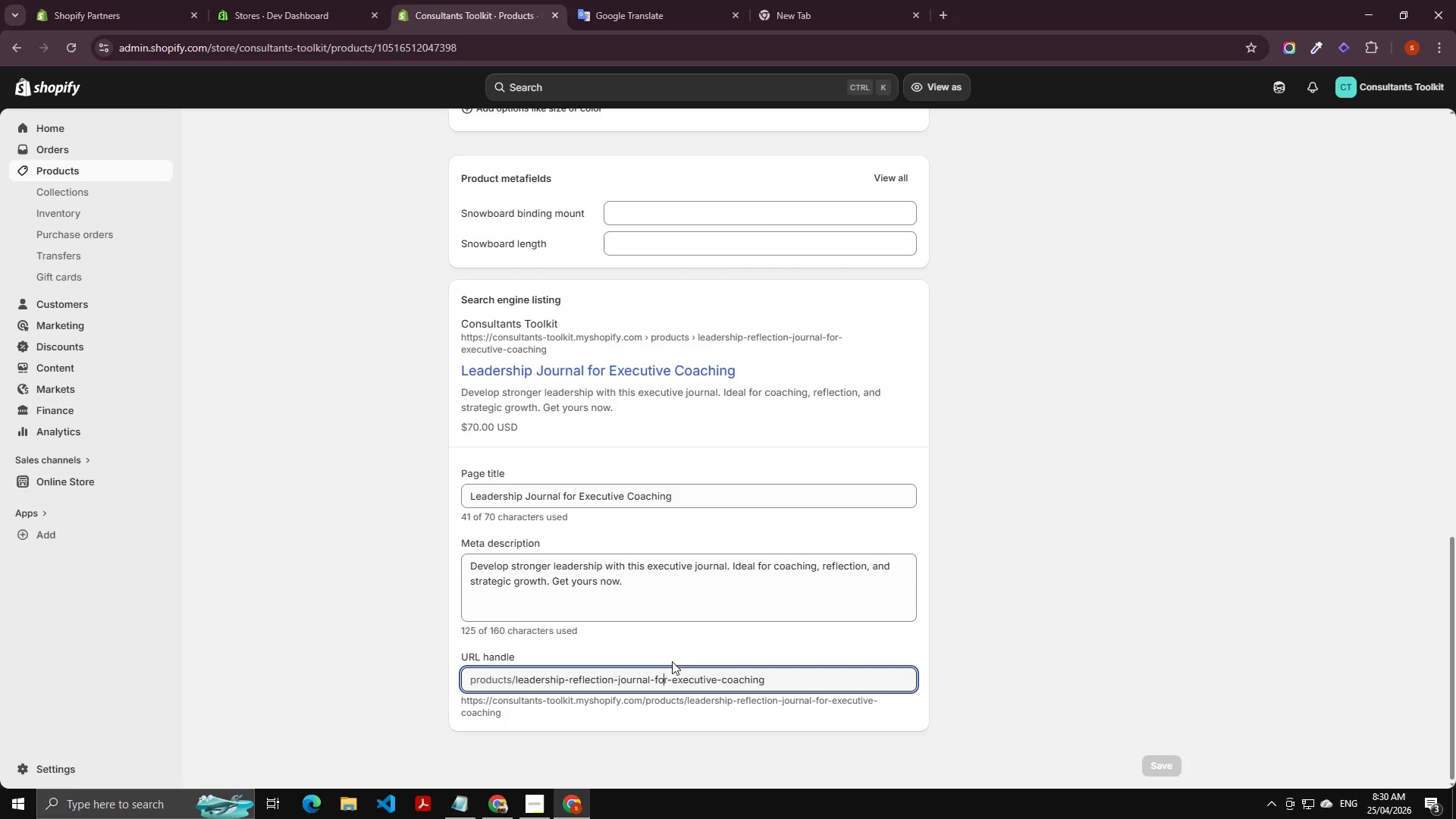 
key(ArrowRight)
 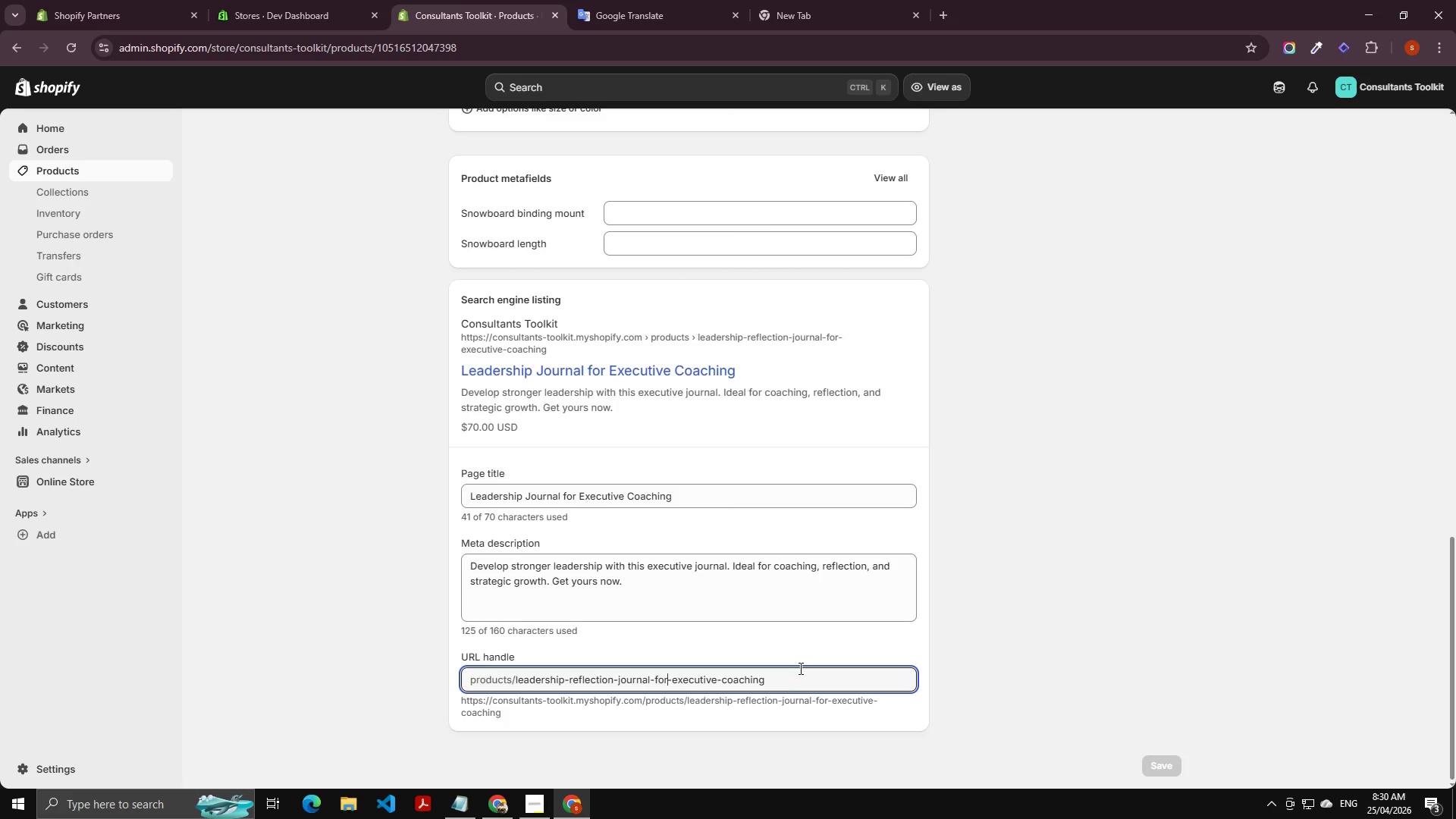 
key(Backspace)
 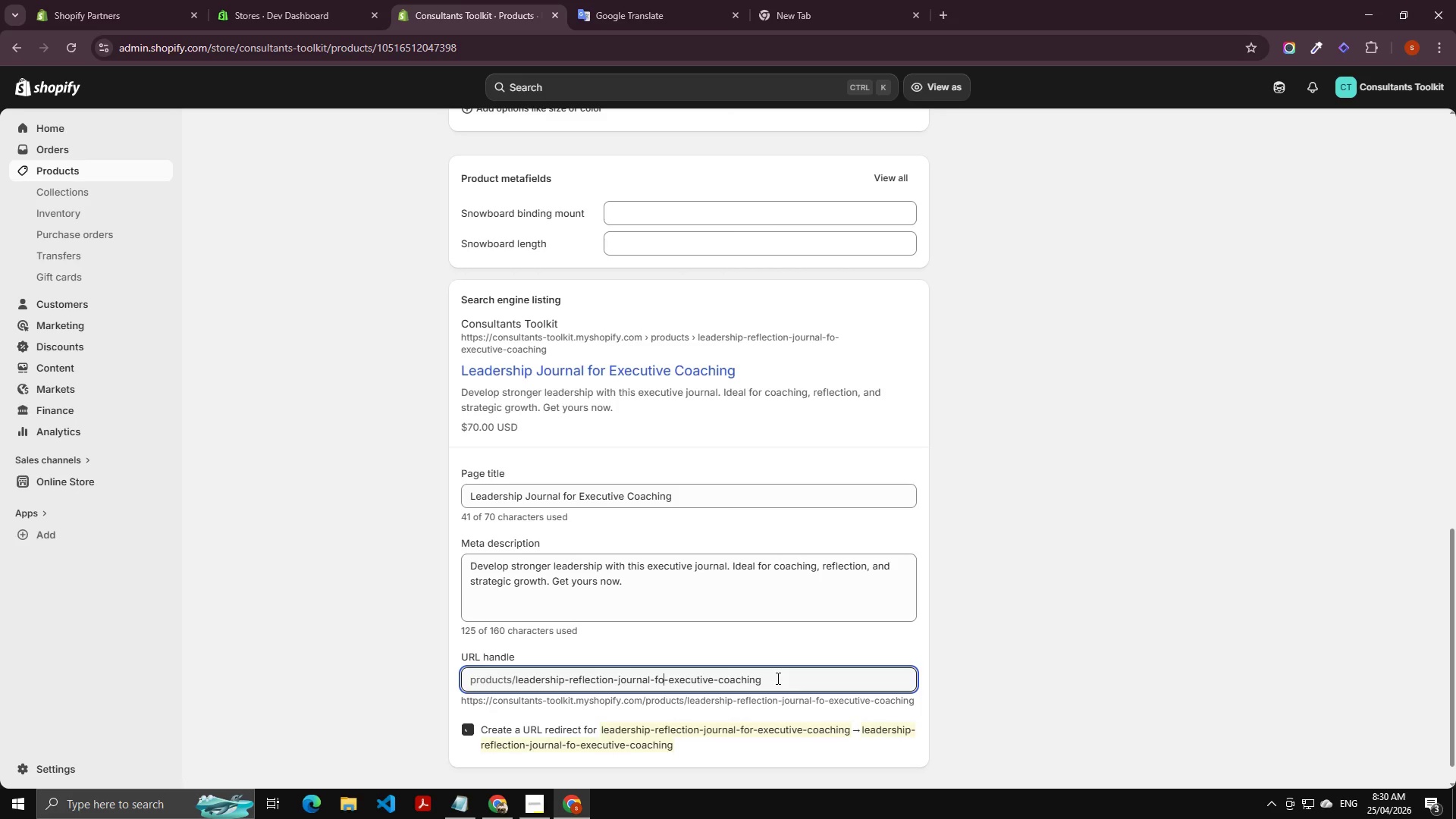 
key(Backspace)
 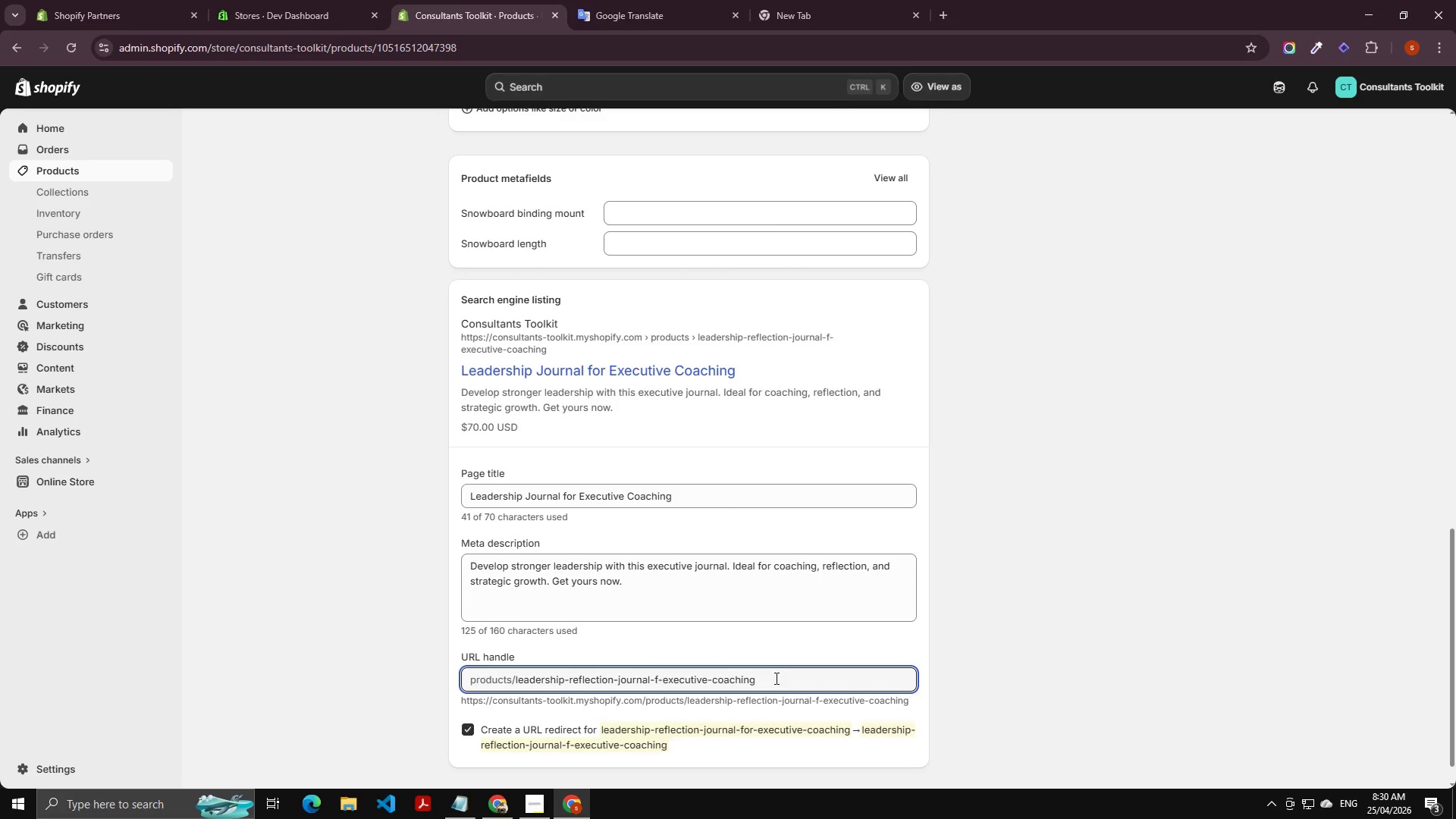 
key(Backspace)
 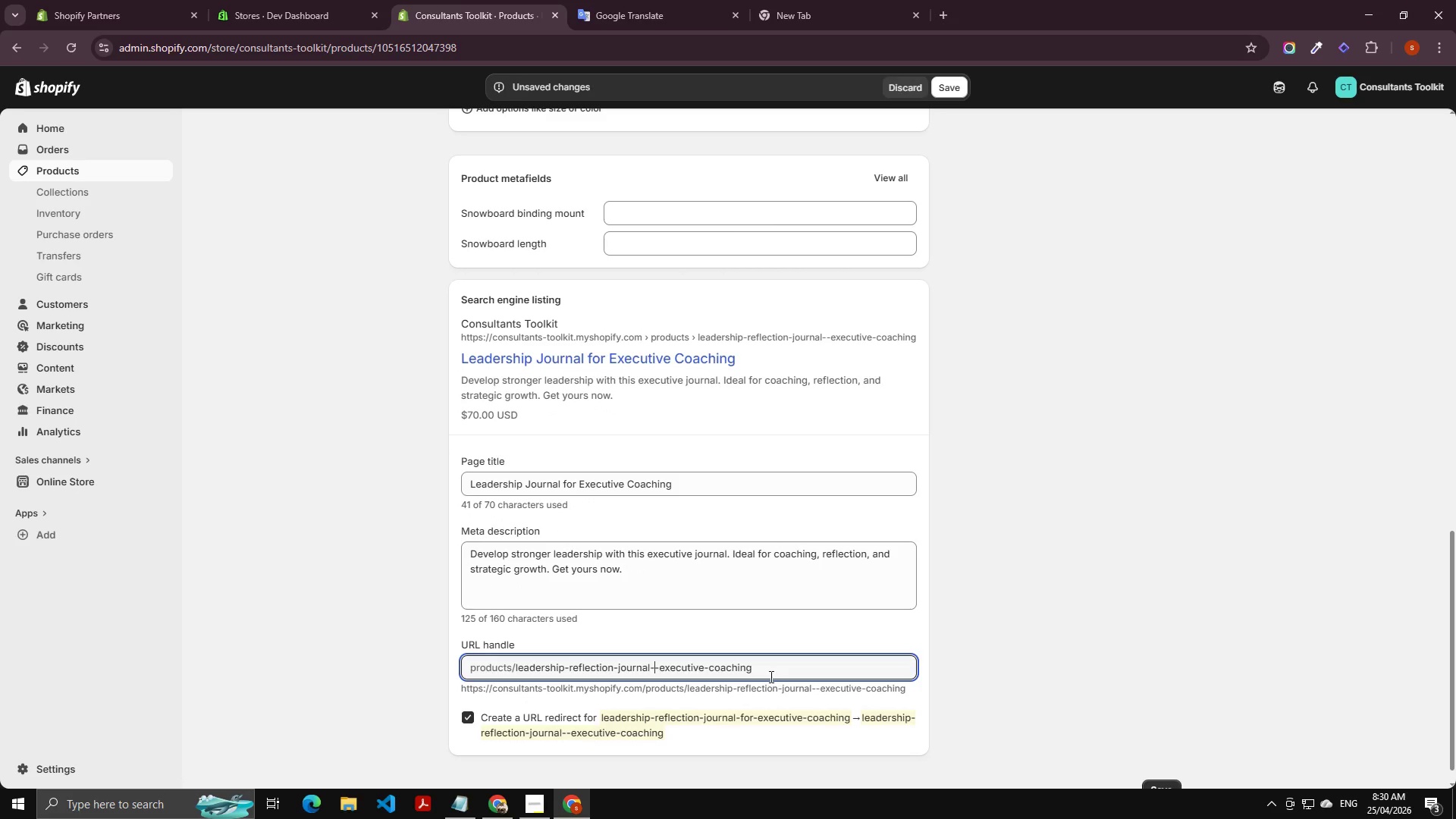 
key(Backspace)
 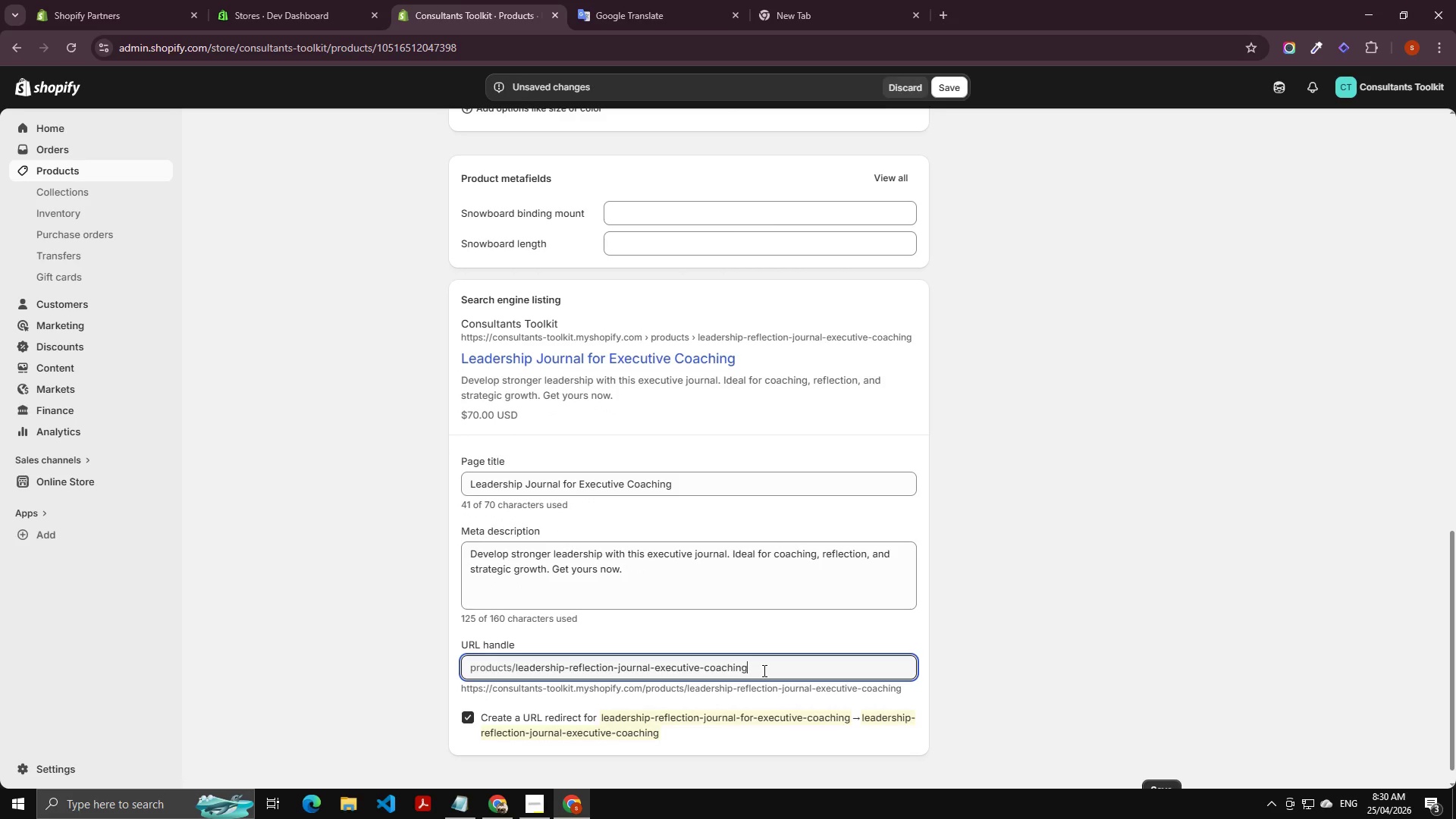 
left_click([763, 670])
 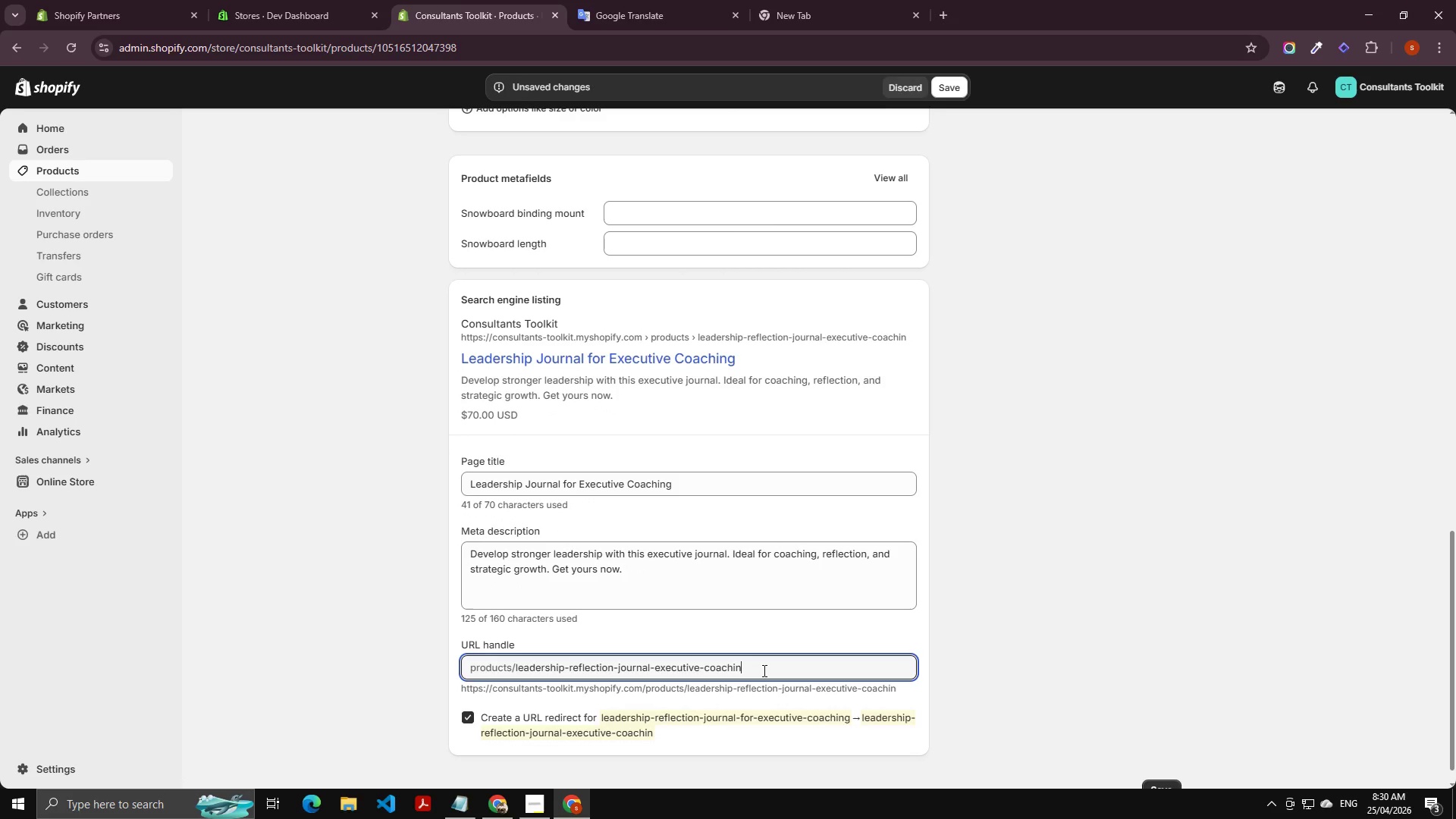 
key(Backspace)
 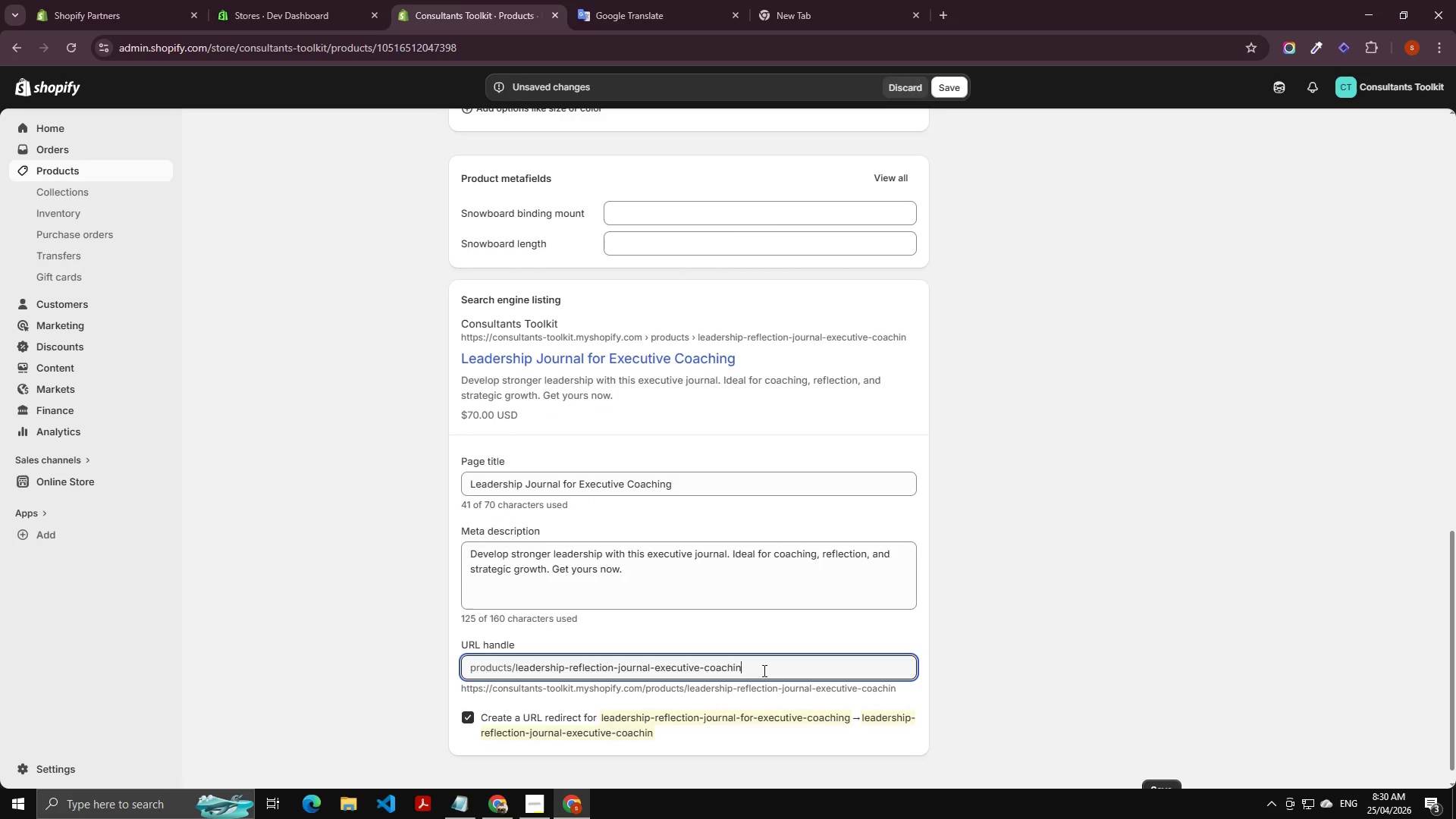 
key(Backspace)
 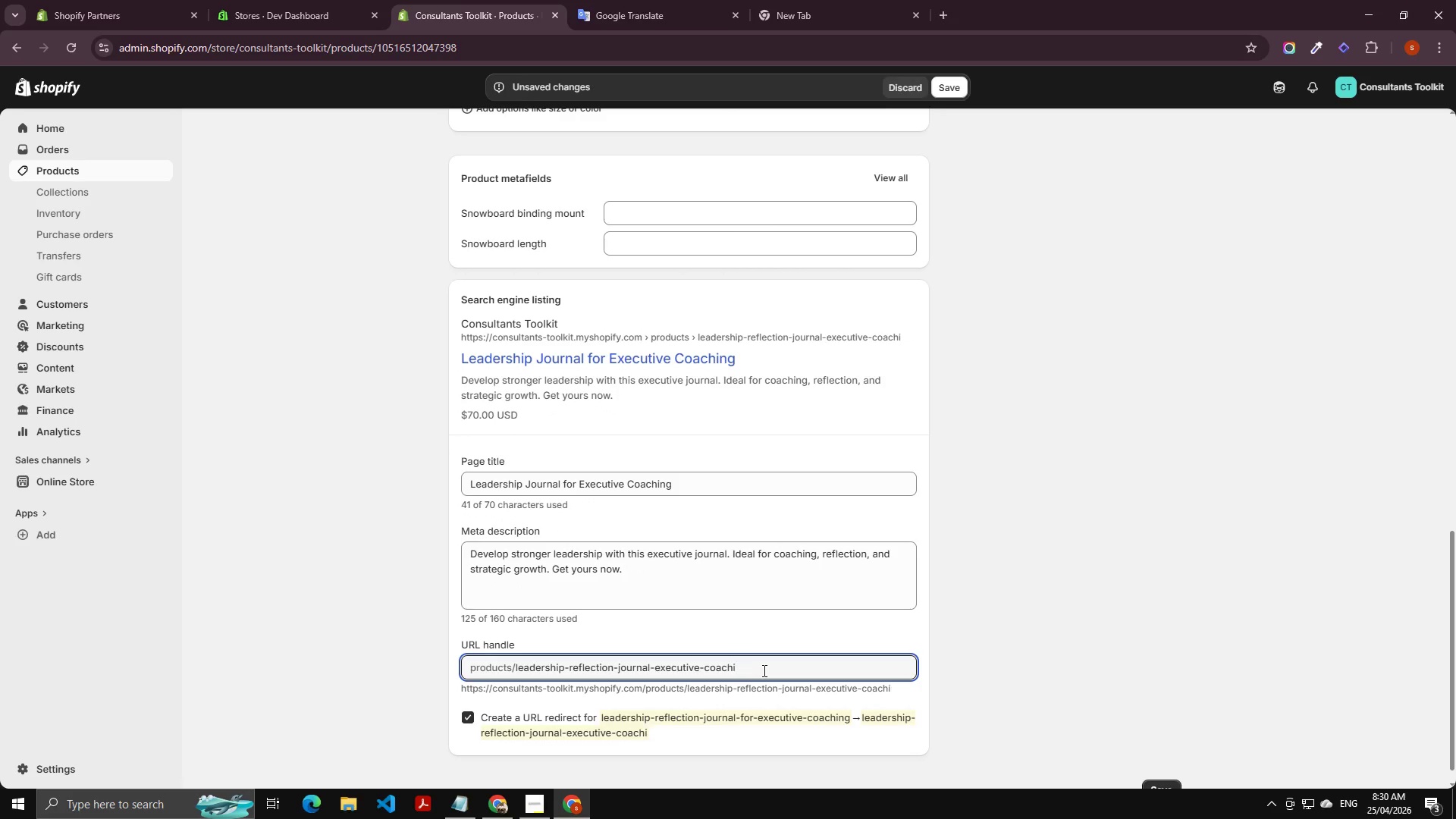 
key(Backspace)
 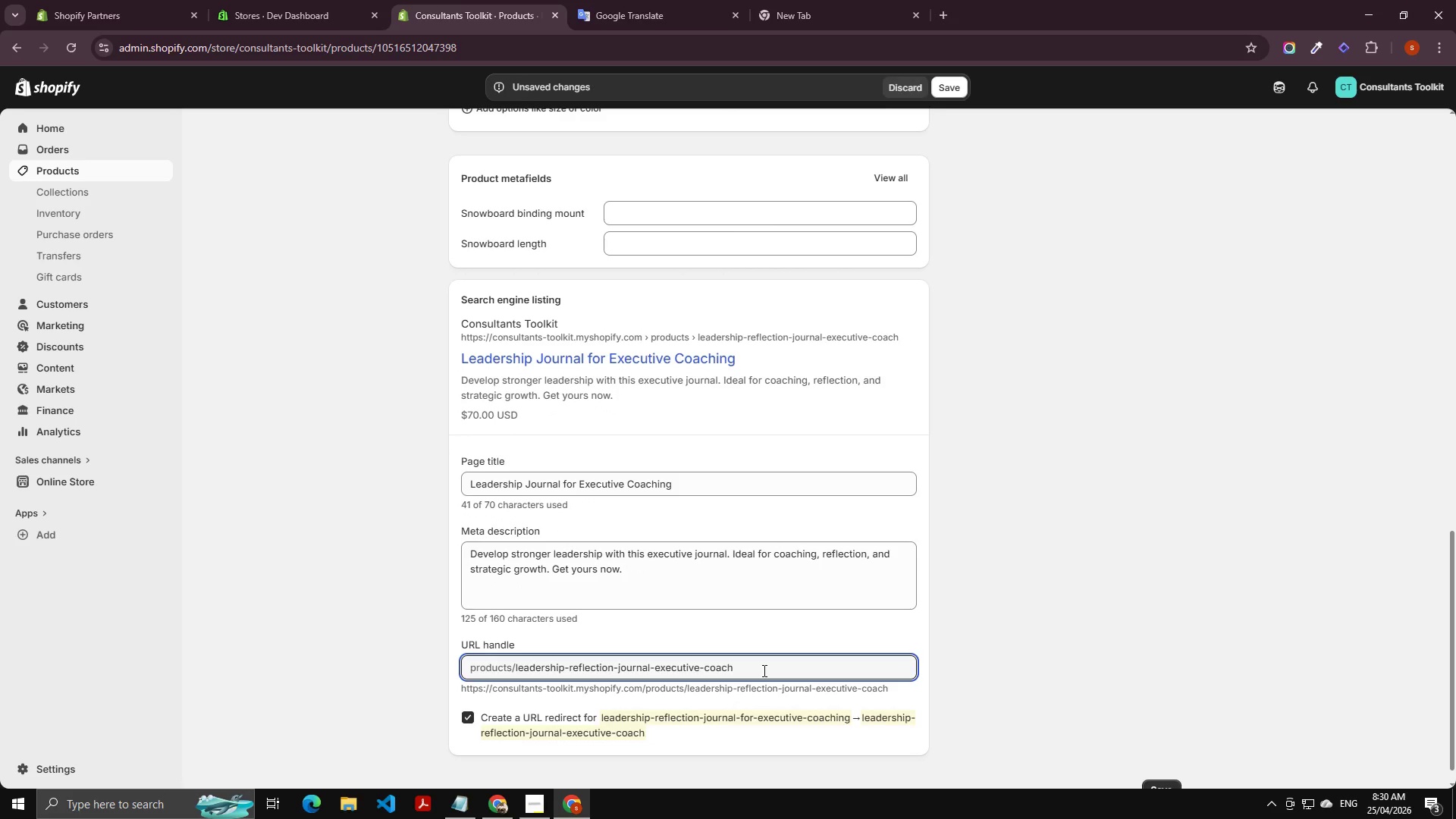 
key(Backspace)
 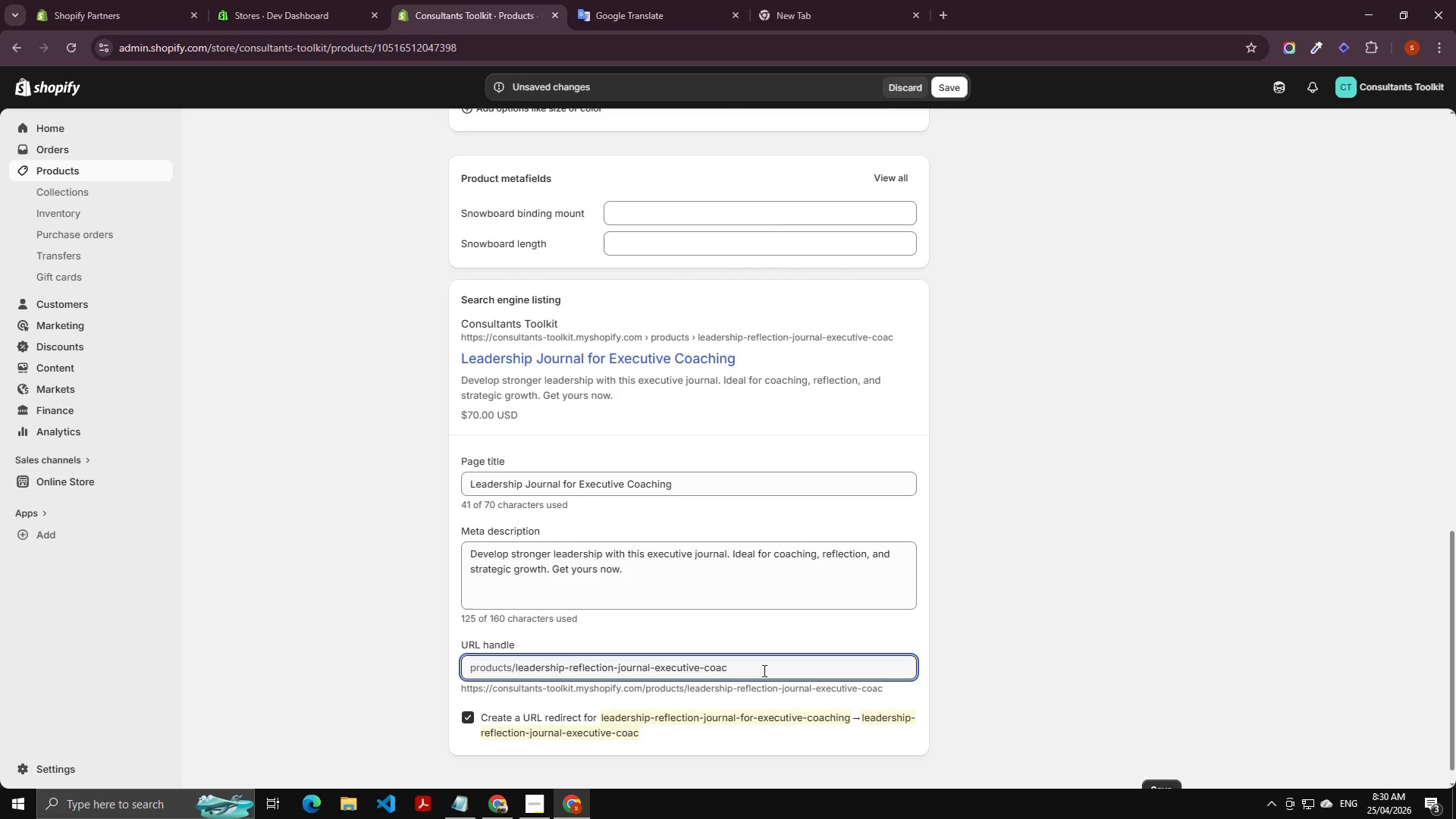 
key(Backspace)
 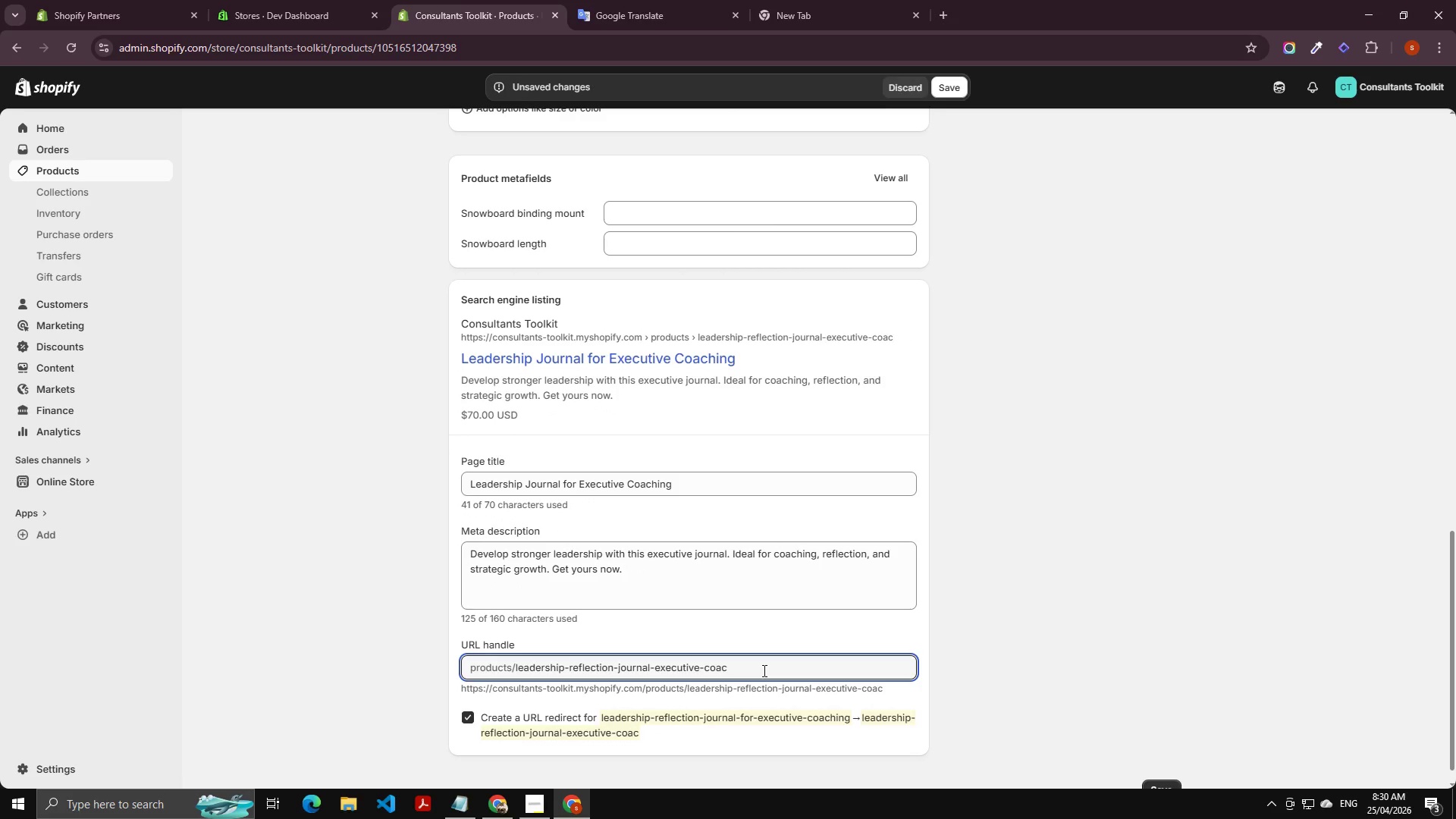 
key(Backspace)
 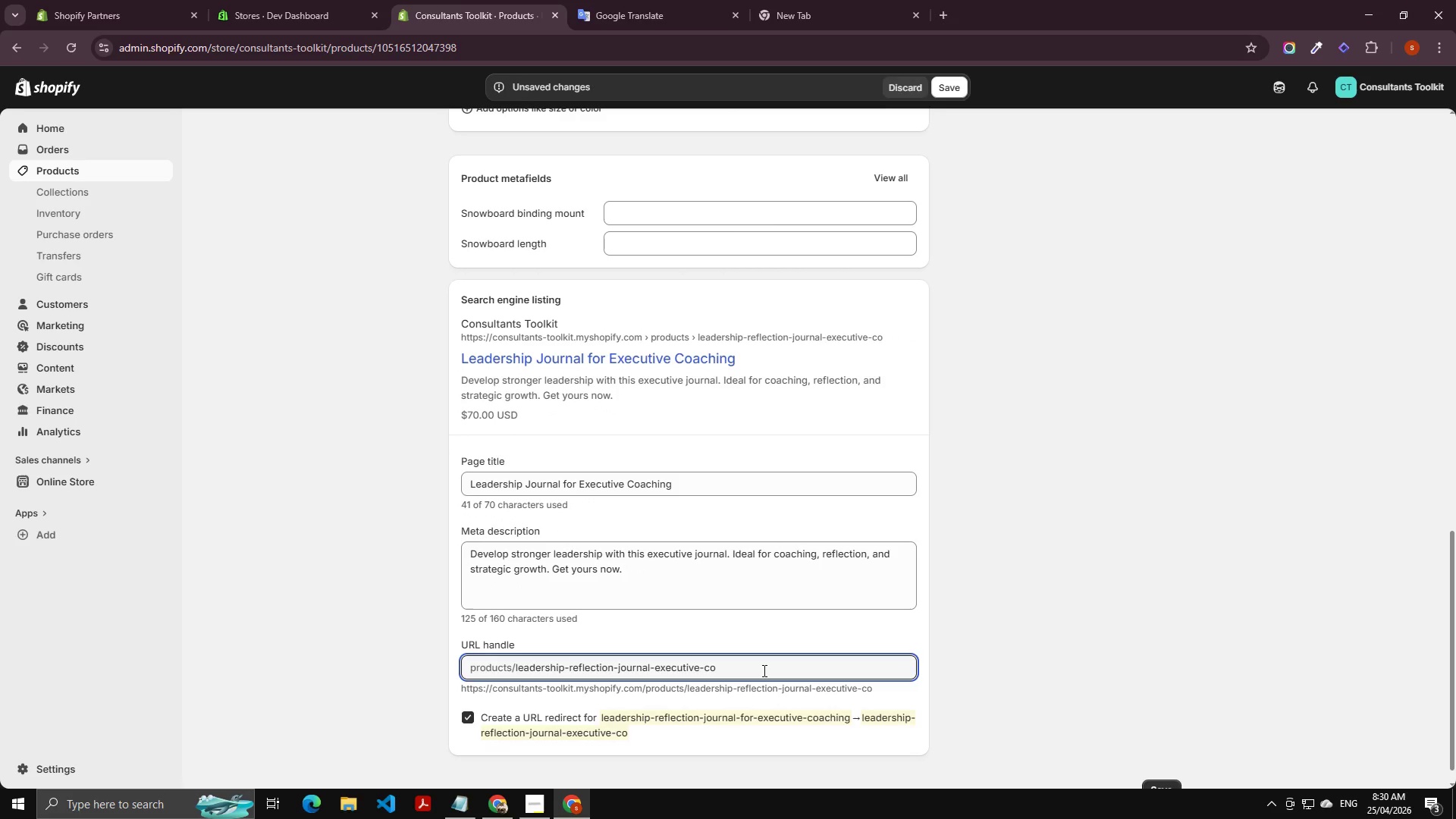 
key(Backspace)
 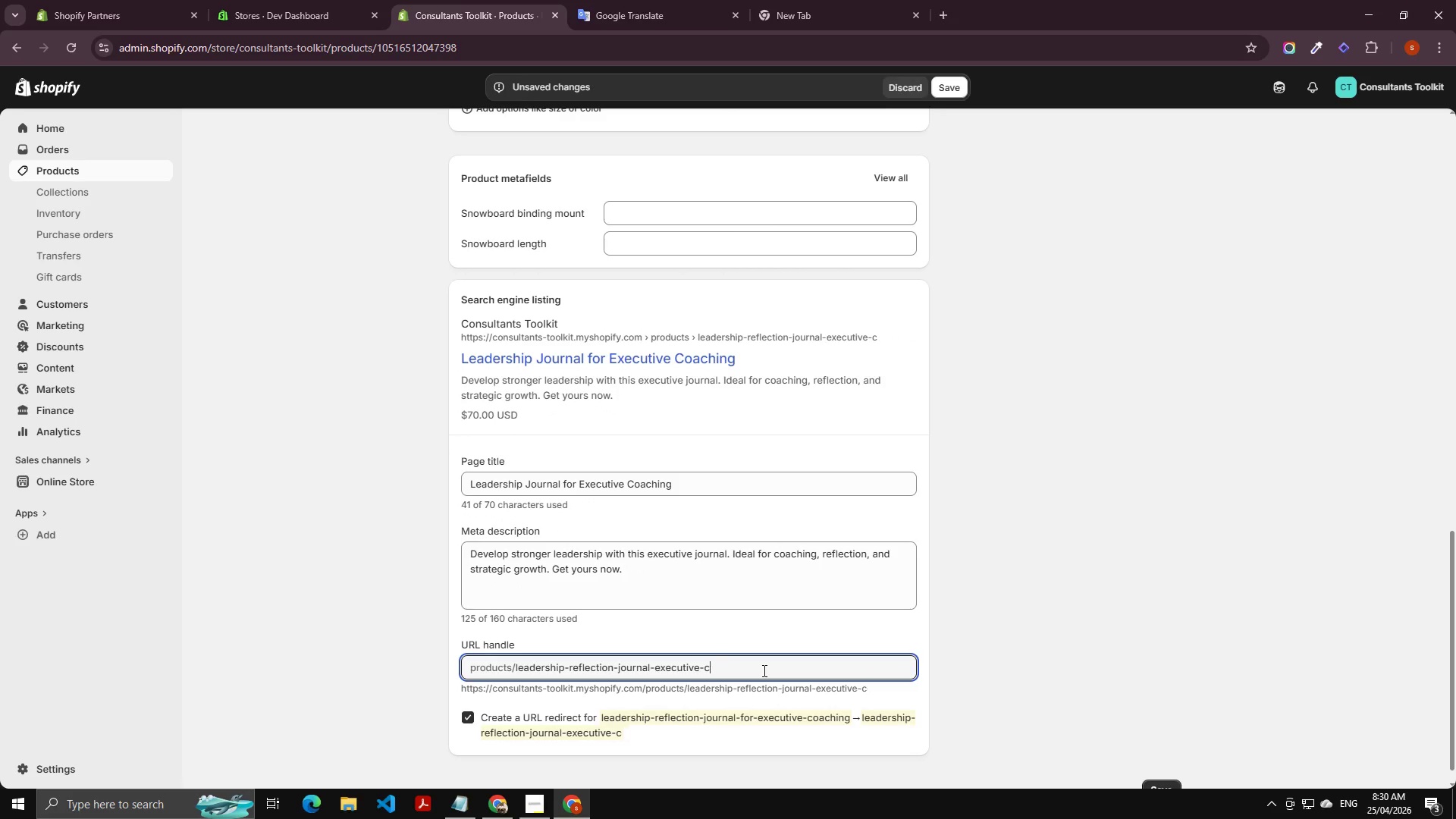 
key(Backspace)
 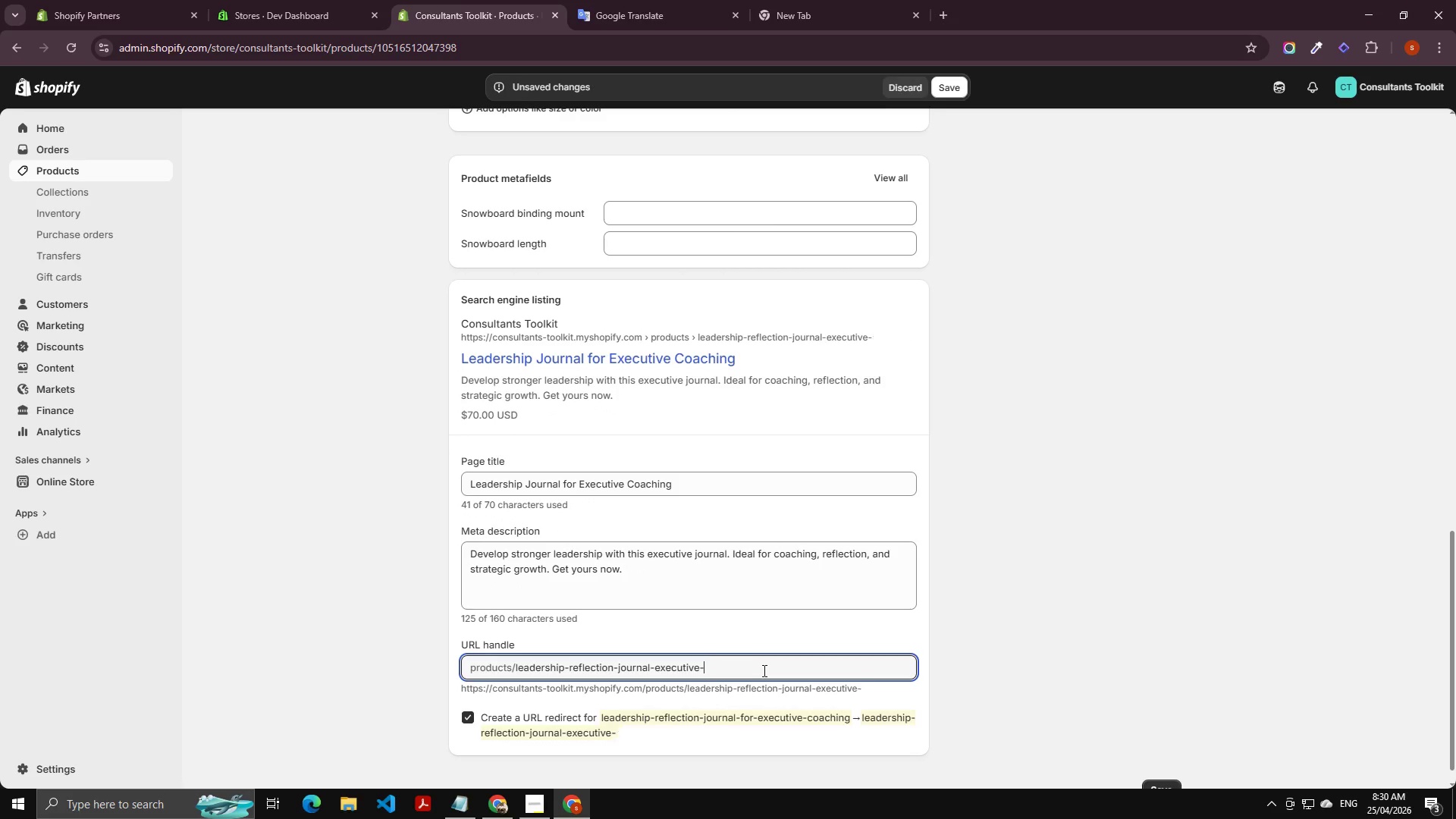 
key(Backspace)
 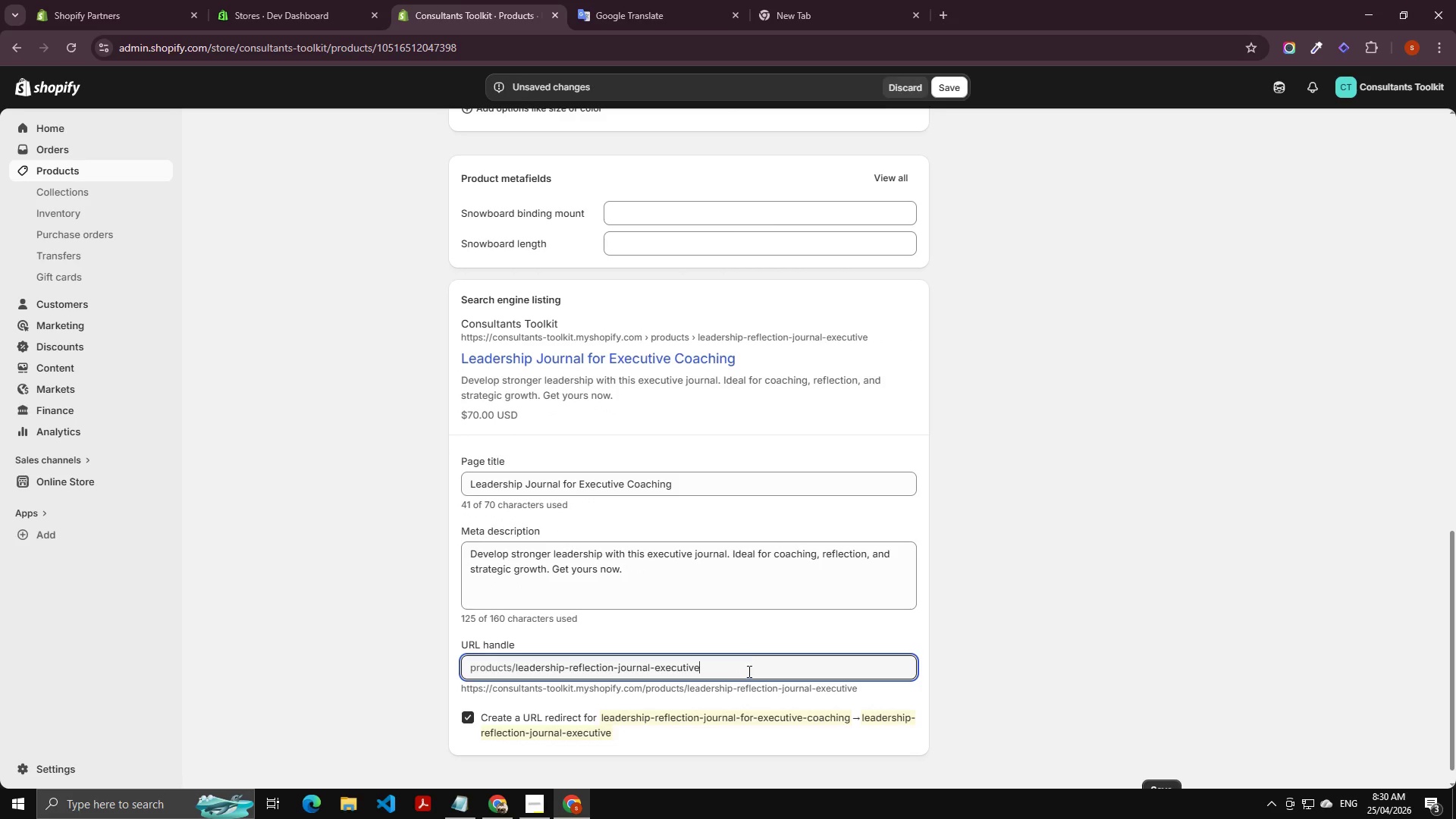 
type(zs)
key(Backspace)
key(Backspace)
type(s)
 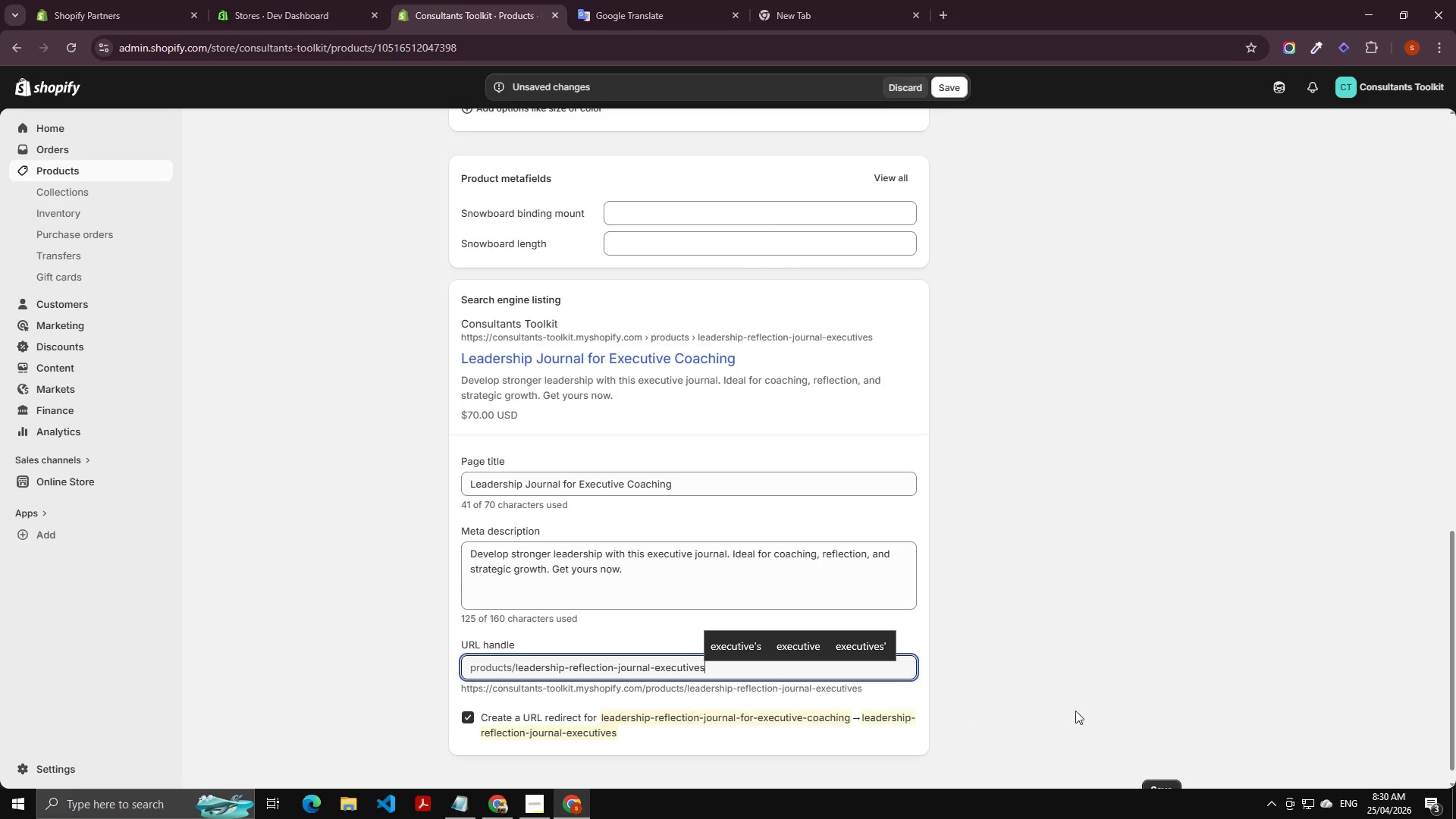 
scroll: coordinate [1062, 688], scroll_direction: down, amount: 3.0
 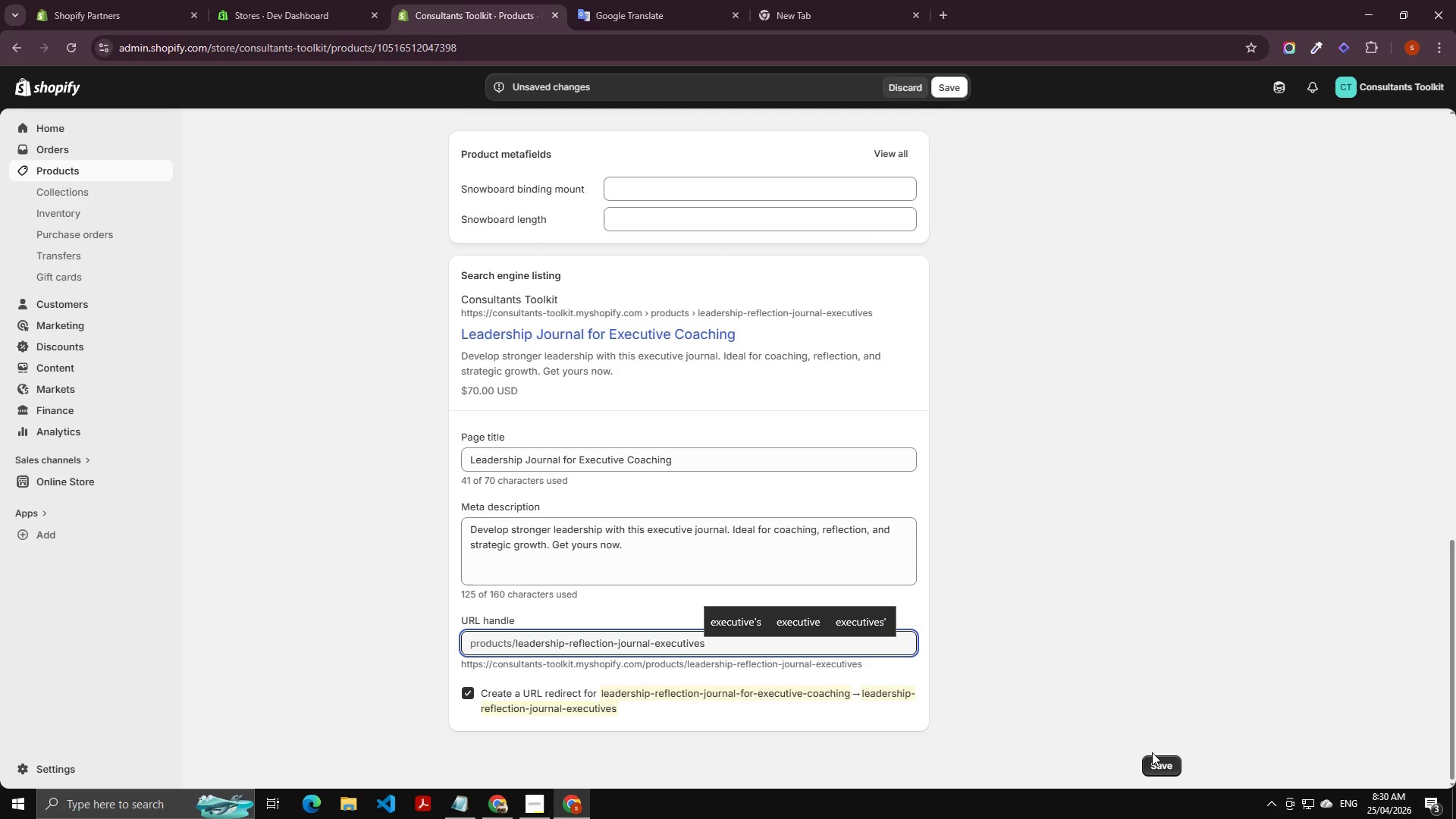 
left_click_drag(start_coordinate=[1156, 764], to_coordinate=[1152, 767])
 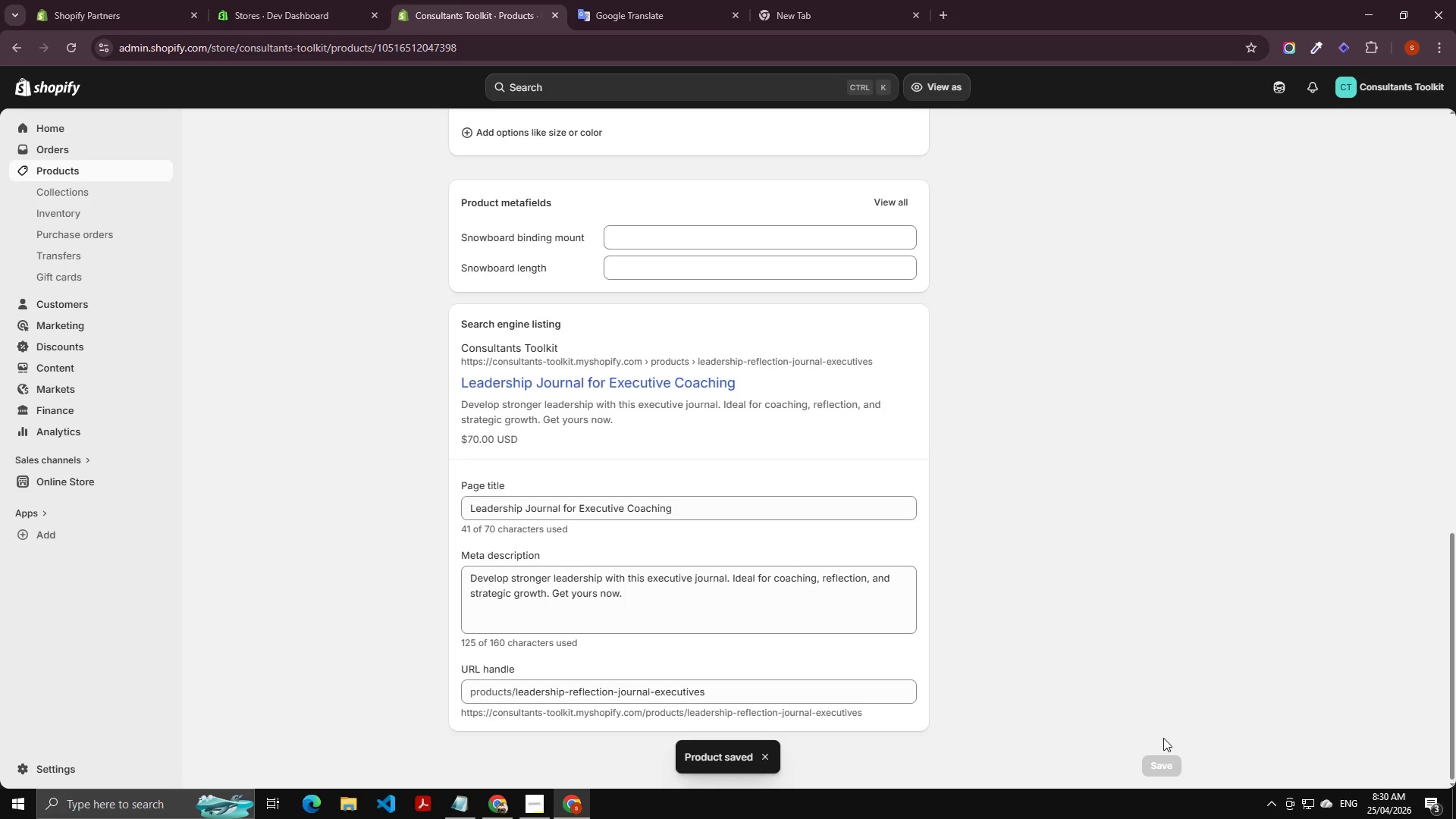 
wait(9.84)
 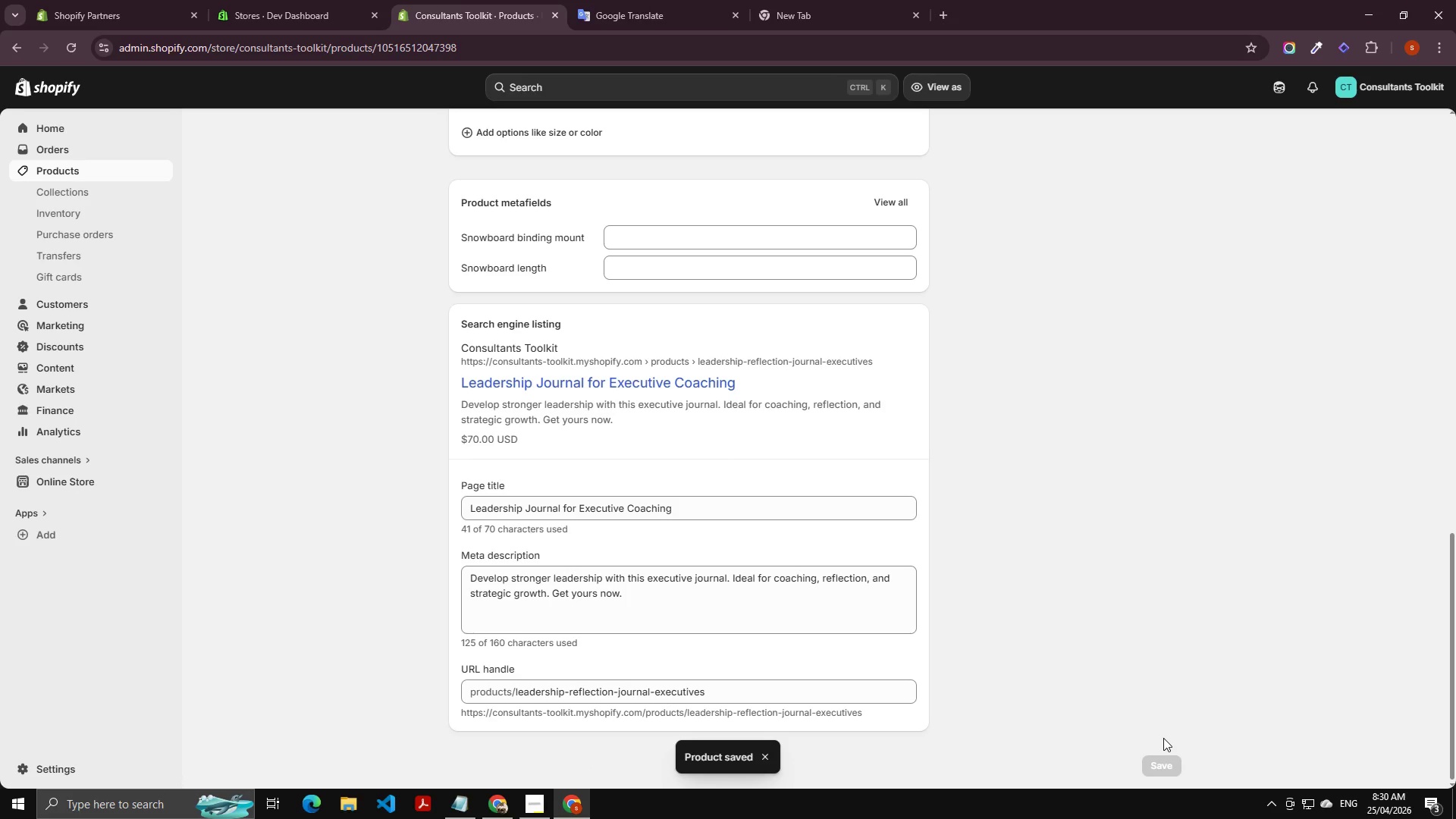 
scroll: coordinate [651, 400], scroll_direction: up, amount: 18.0
 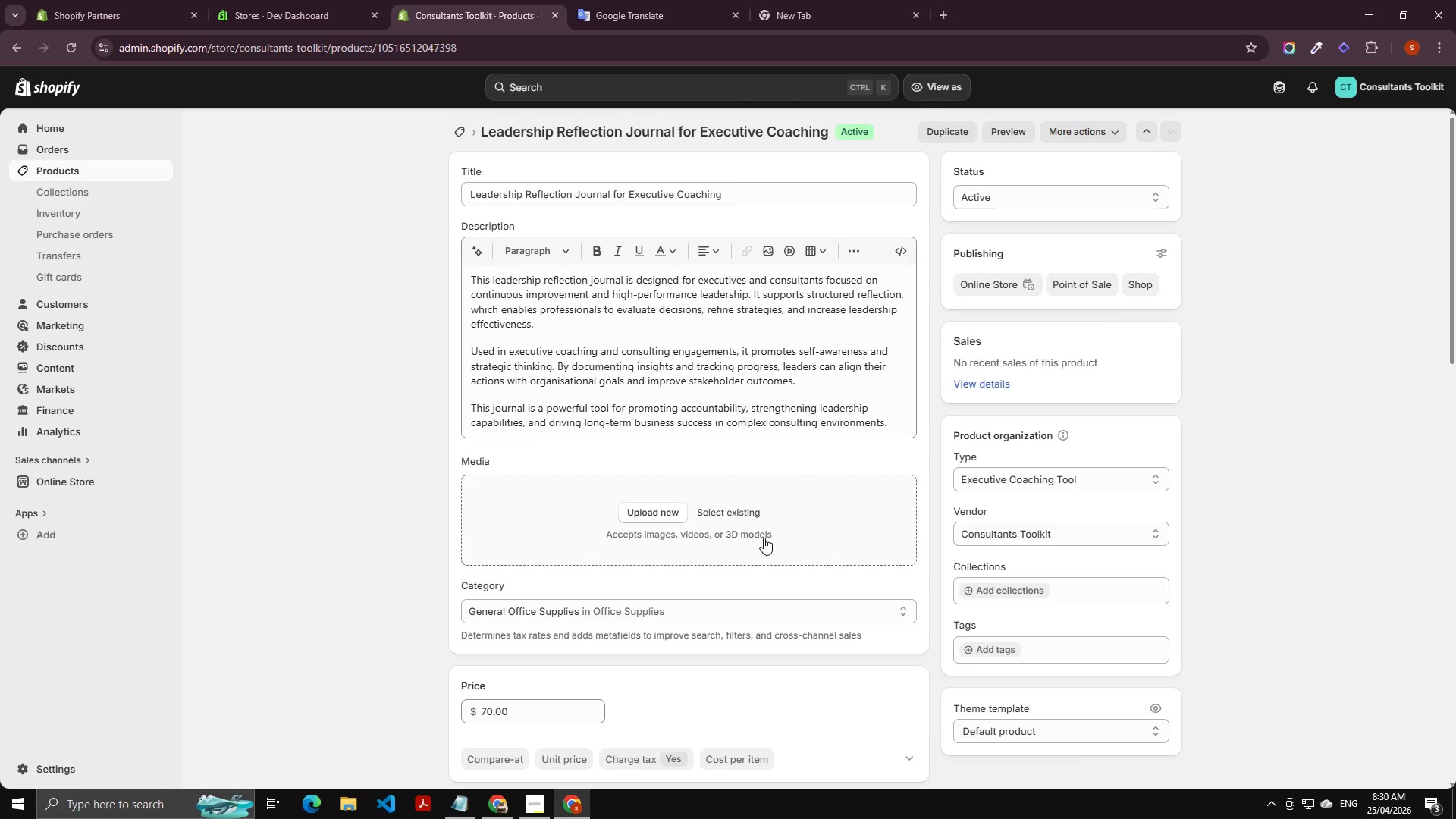 
left_click([742, 509])
 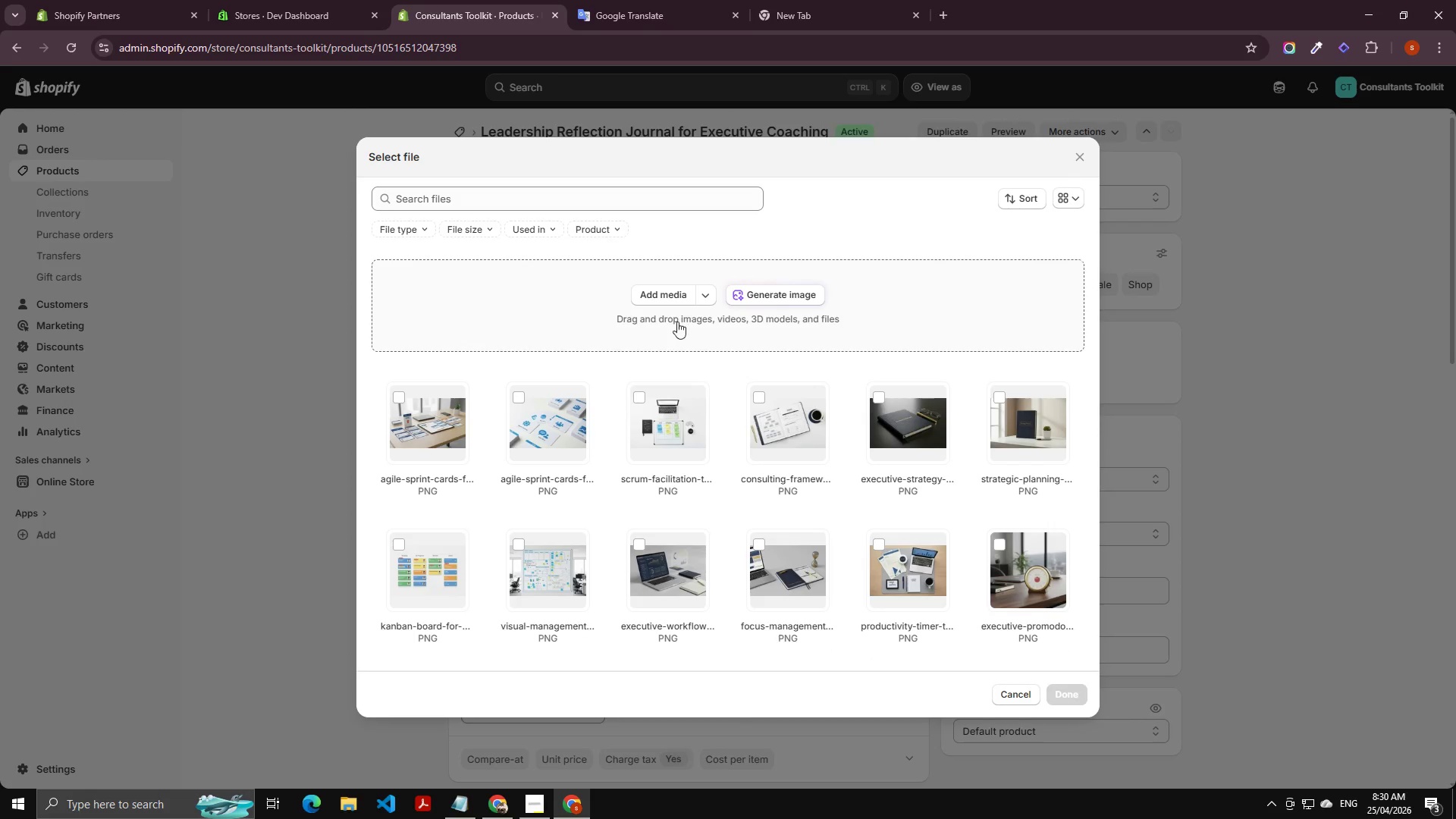 
left_click([755, 300])
 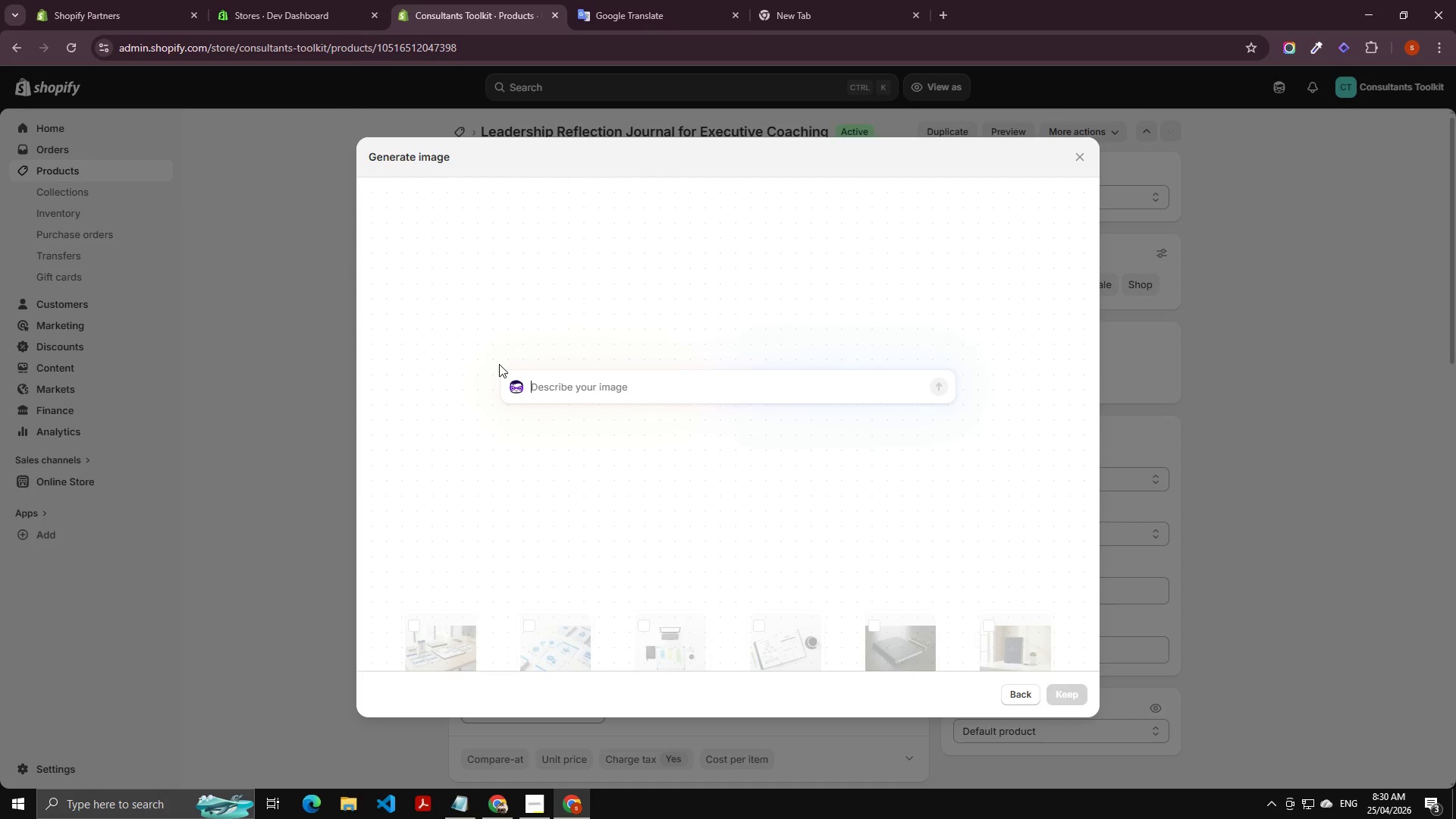 
key(Control+V)
 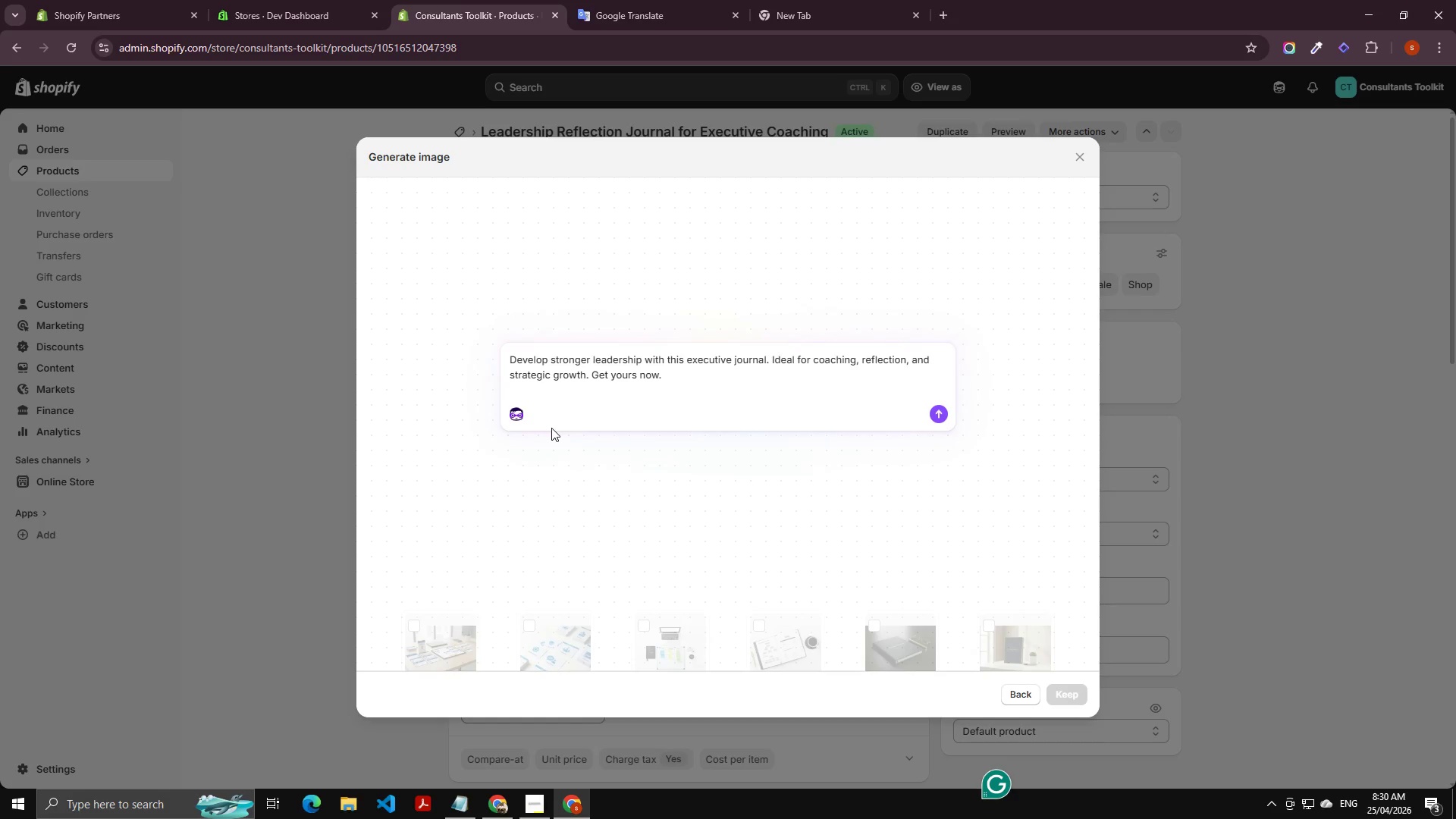 
key(Control+A)
 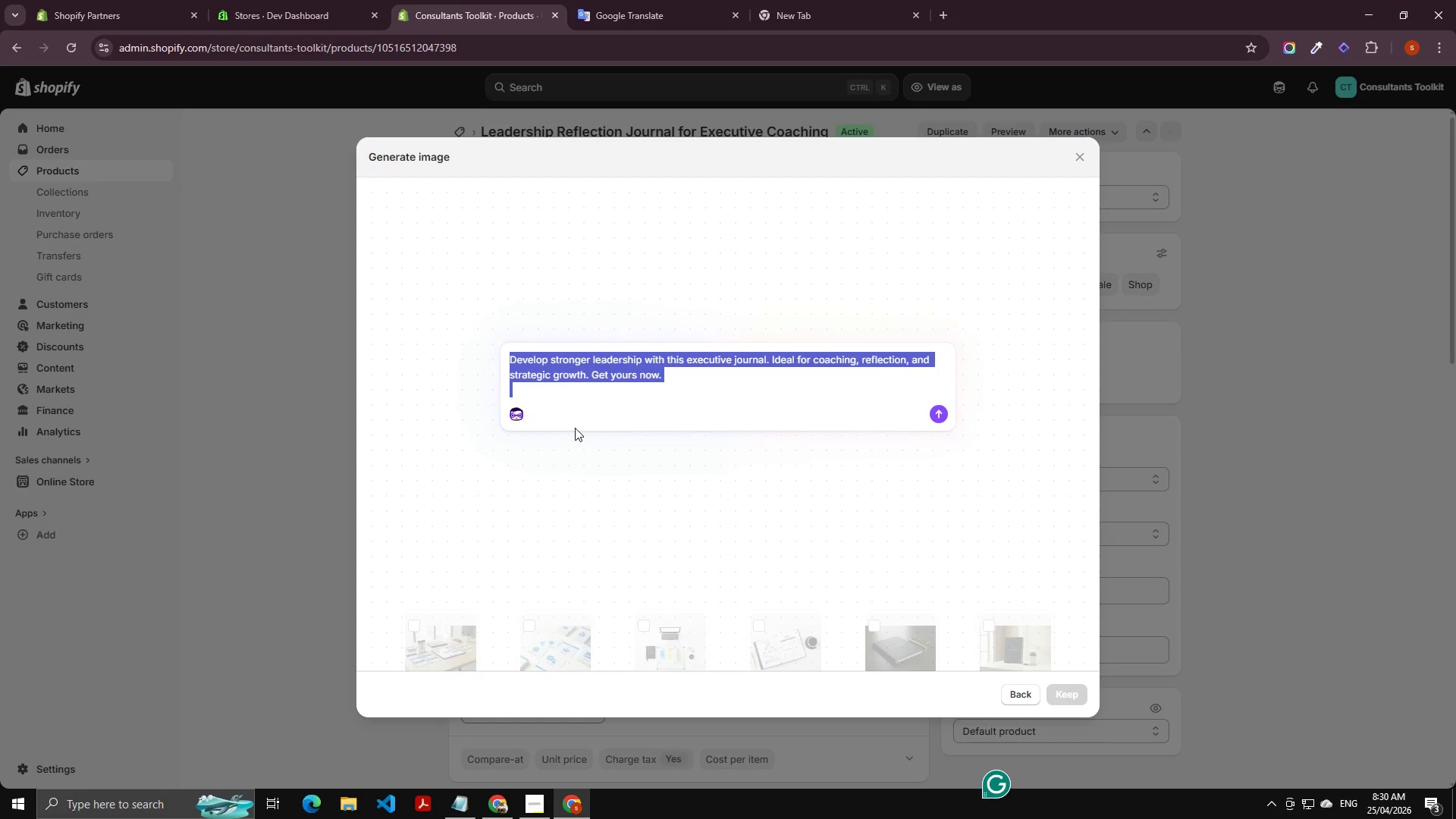 
key(Backspace)
 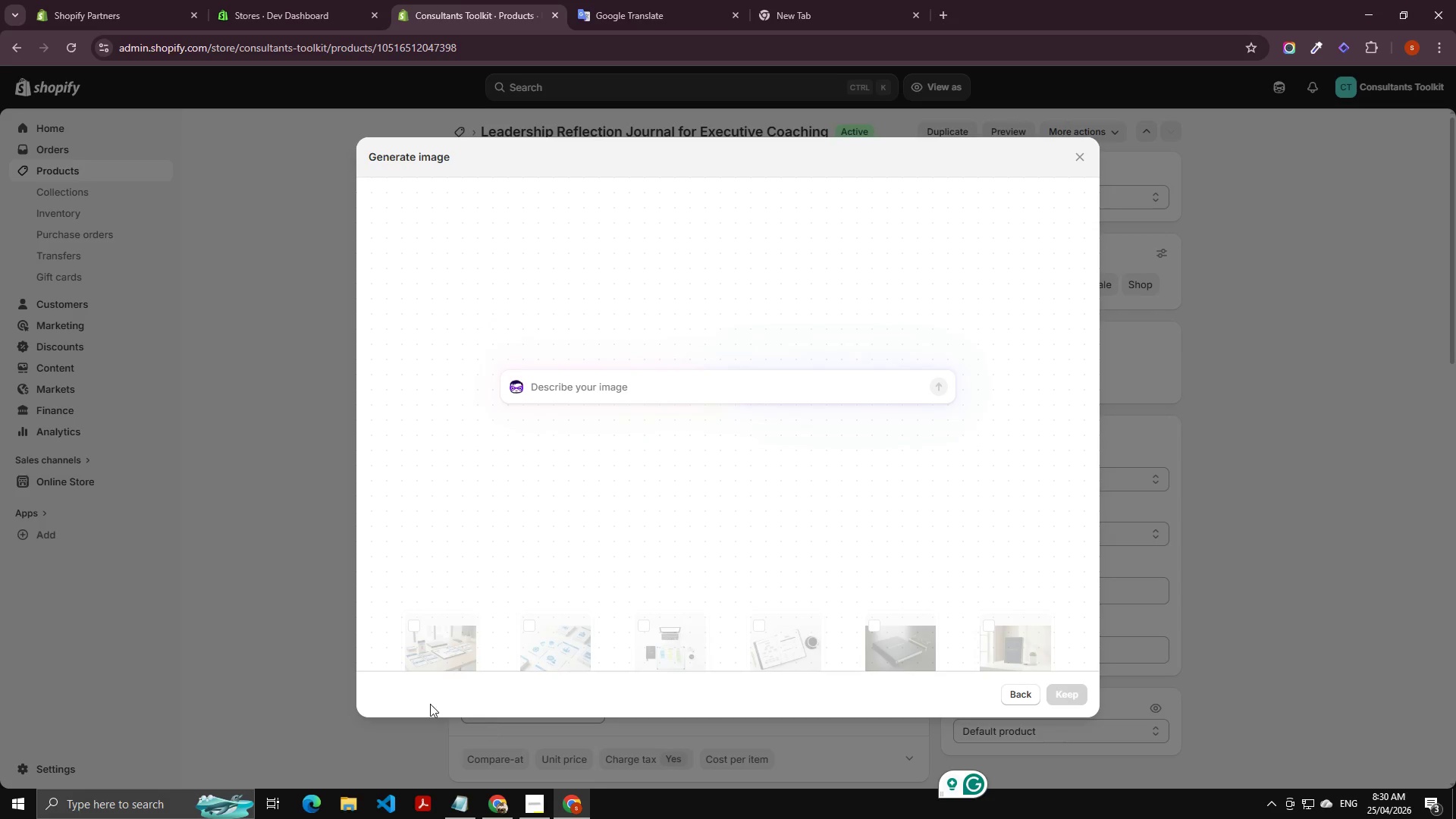 
left_click([529, 510])
 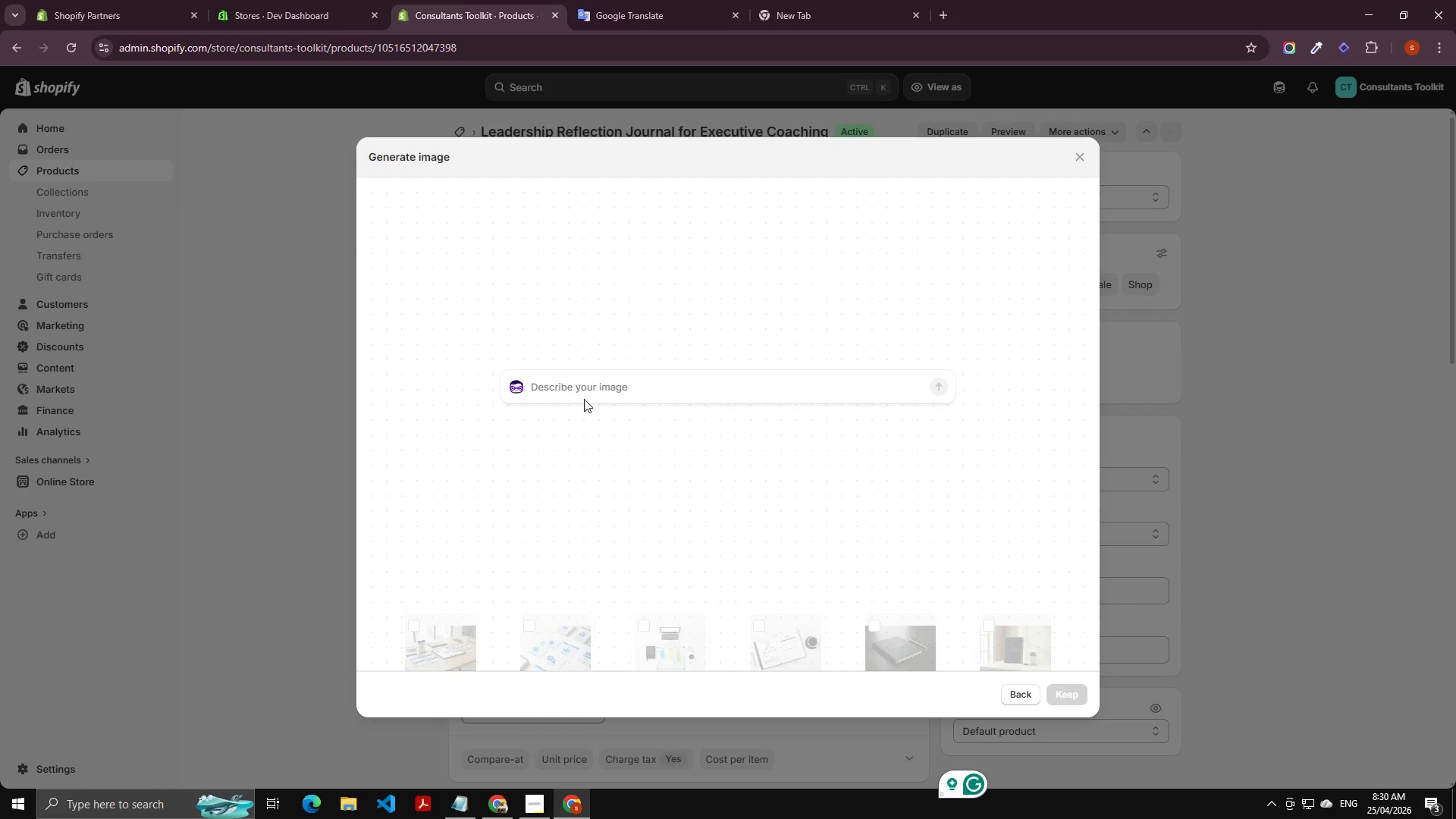 
left_click([584, 392])
 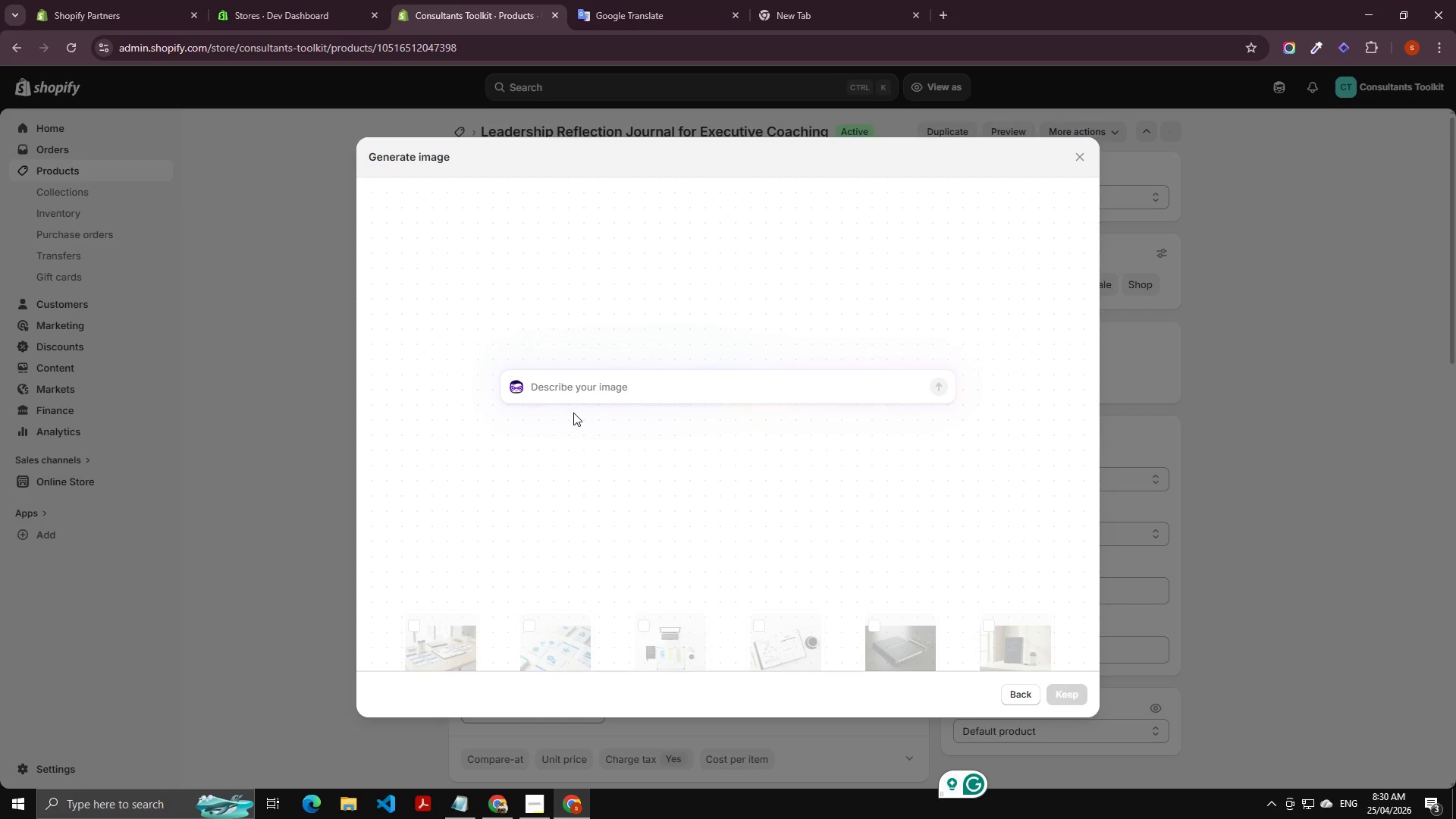 
type(Leadi)
 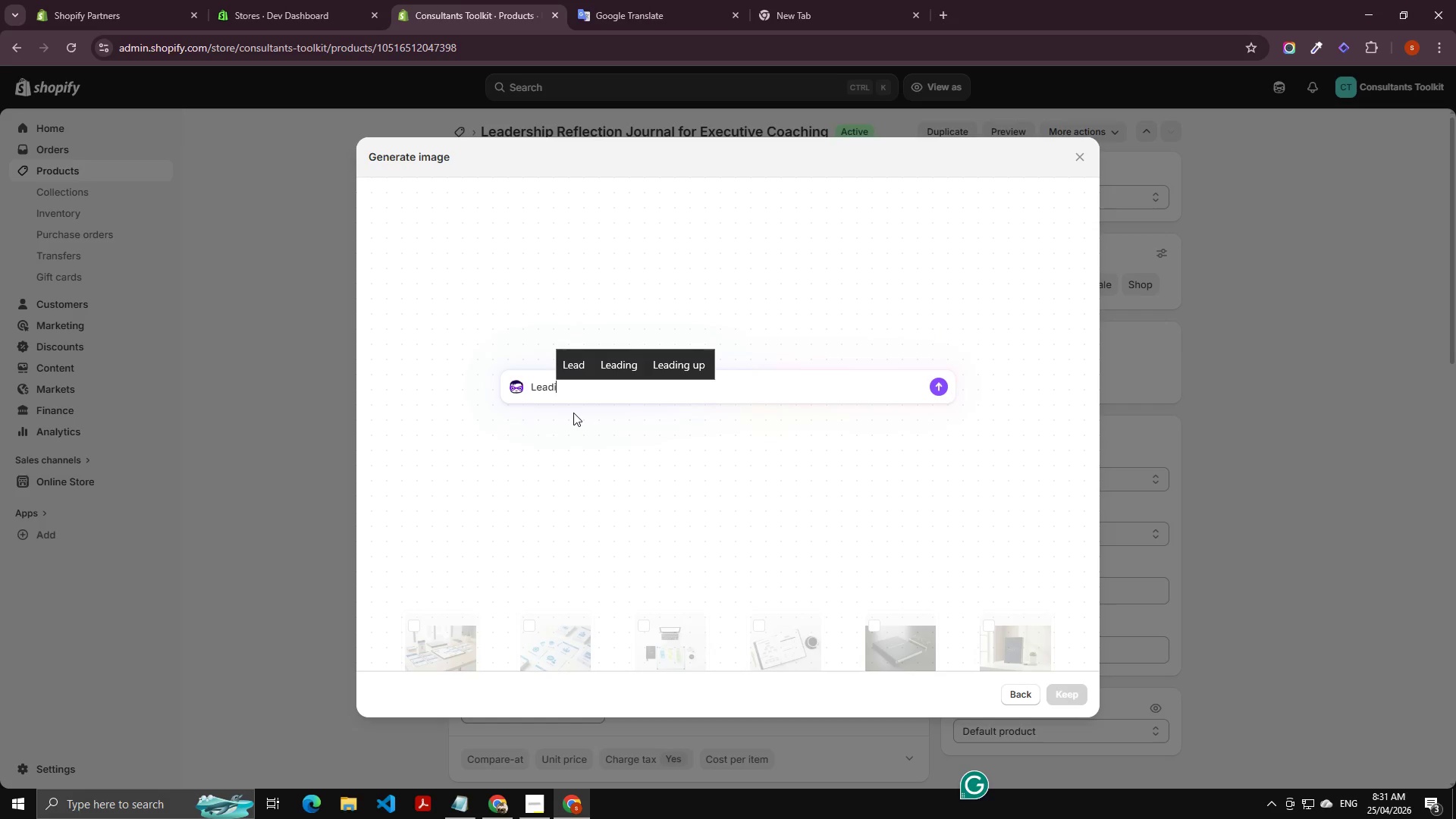 
key(Backspace)
type(ership)
 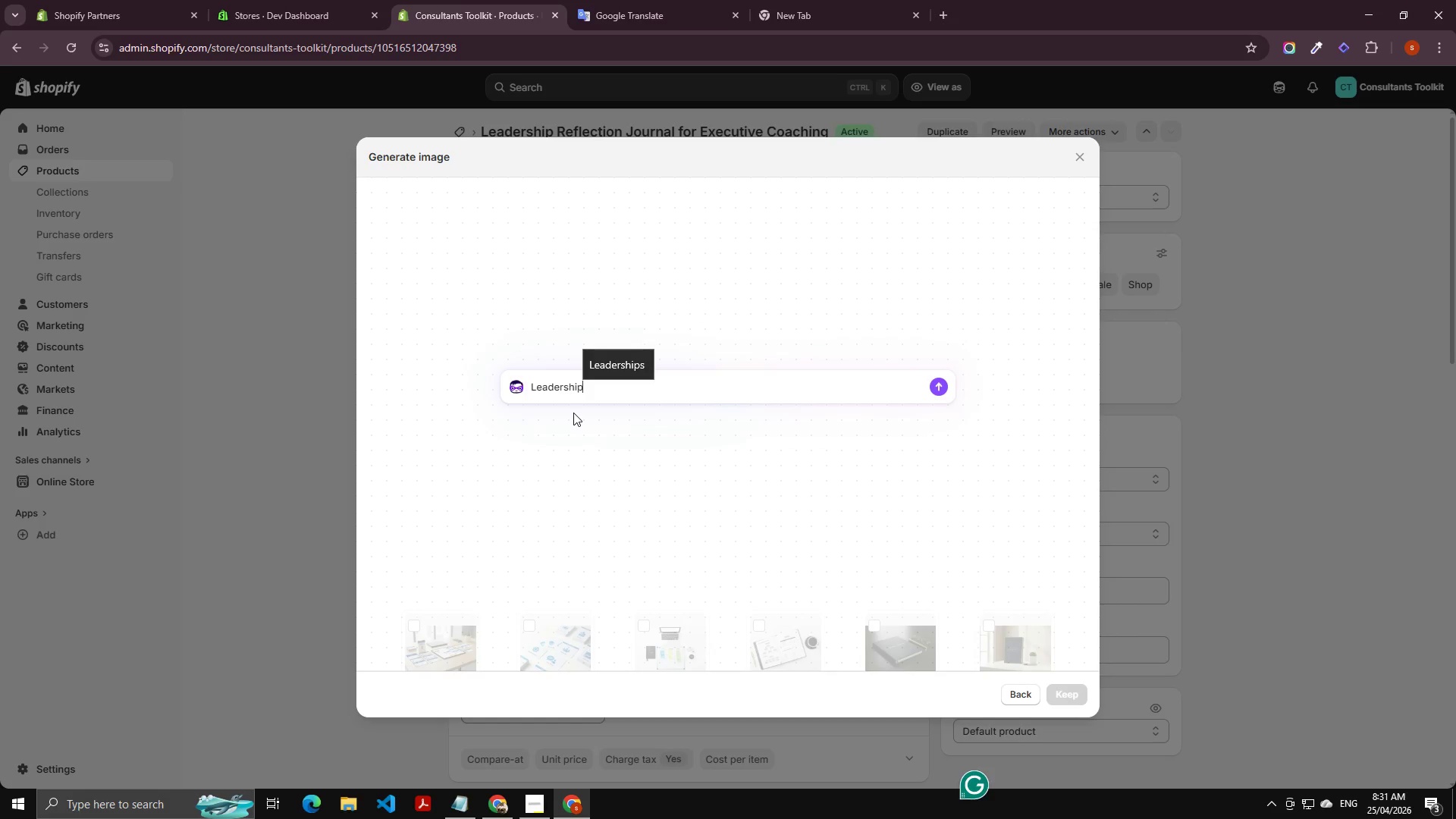 
key(ArrowUp)
 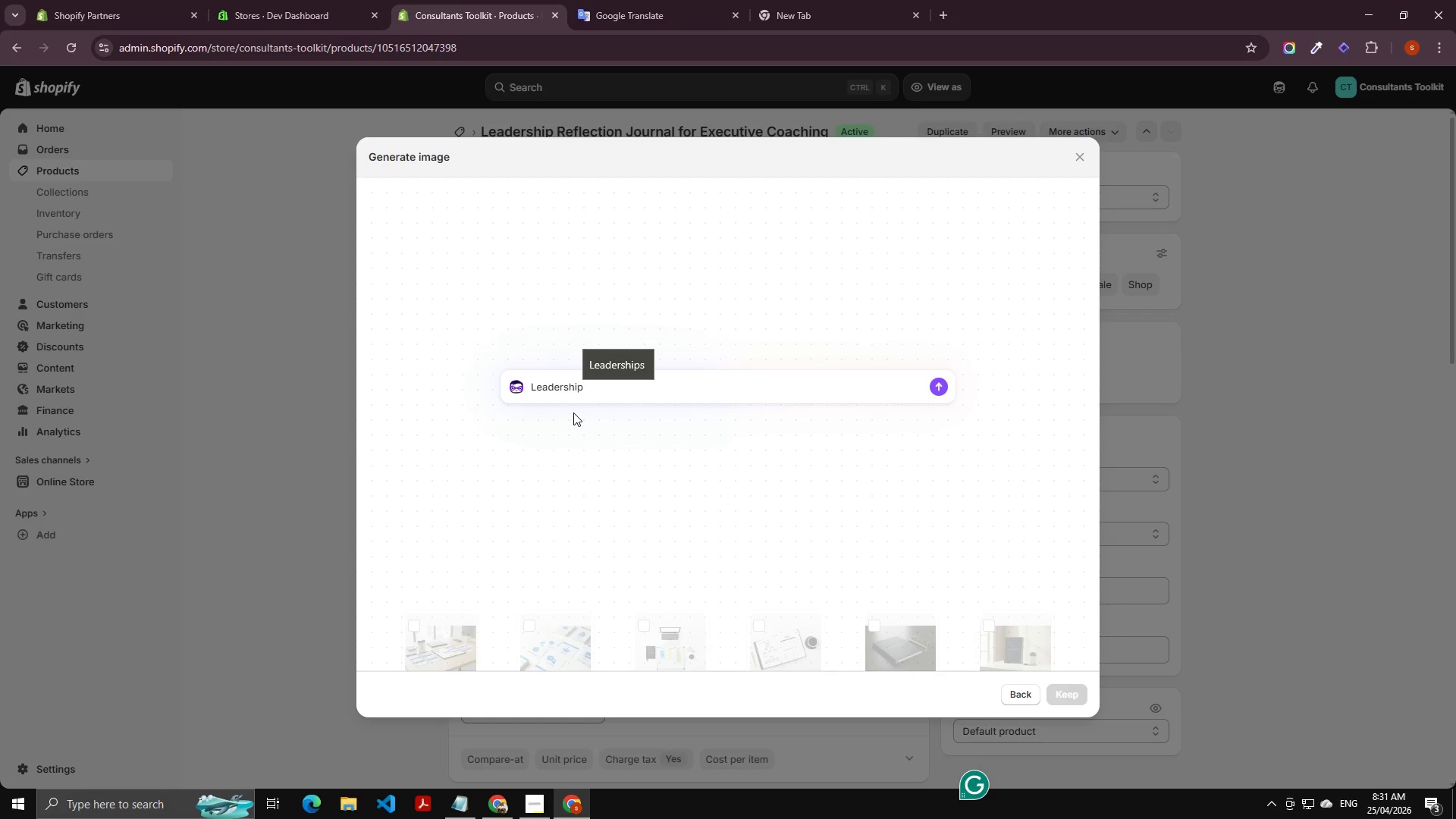 
key(Enter)
 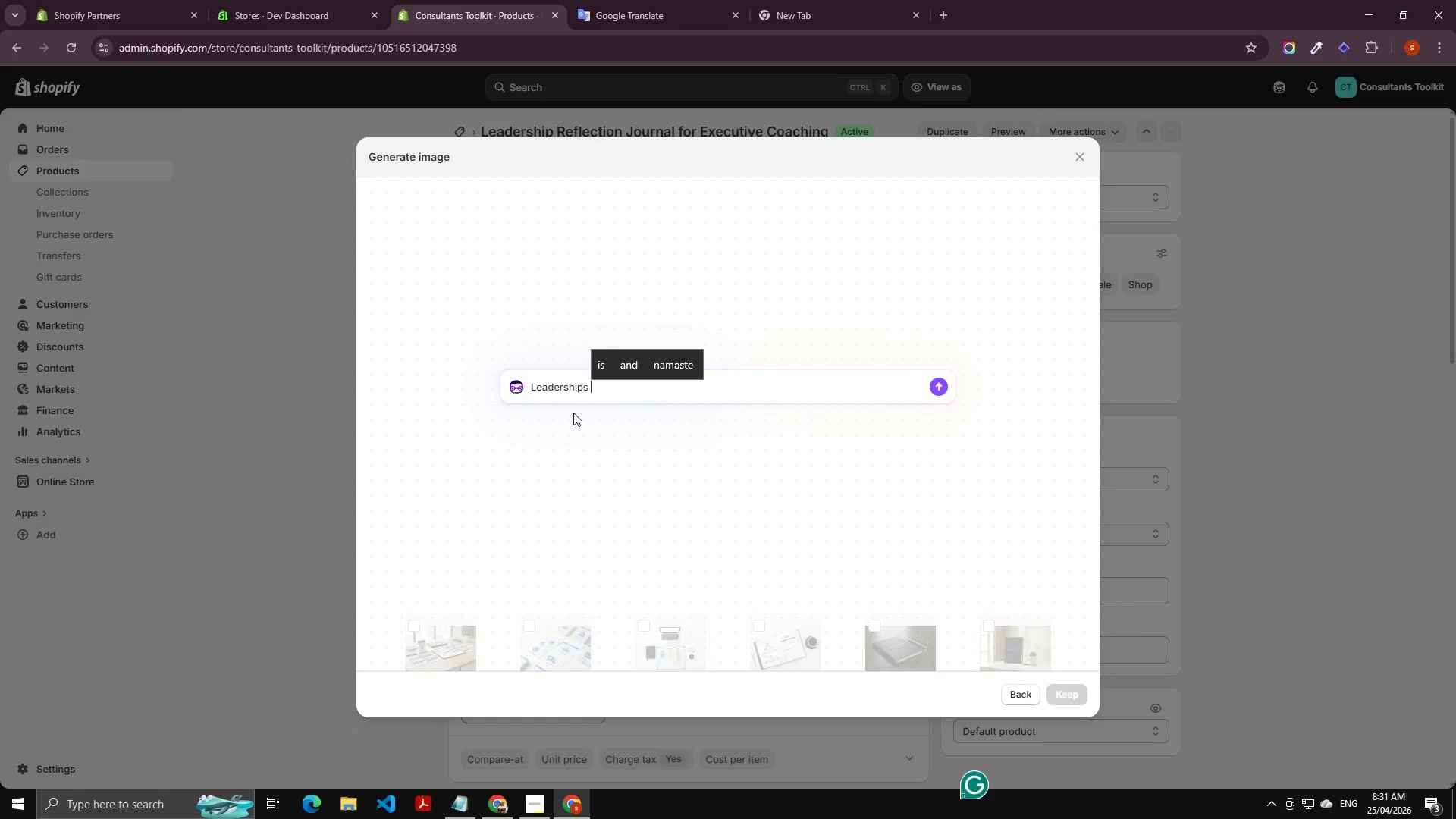 
key(Backspace)
key(Backspace)
type( ju)
key(Backspace)
type(ournal or)
key(Backspace)
key(Backspace)
type(fro)
key(Backspace)
key(Backspace)
type(or exc)
key(Backspace)
type(eclutive)
 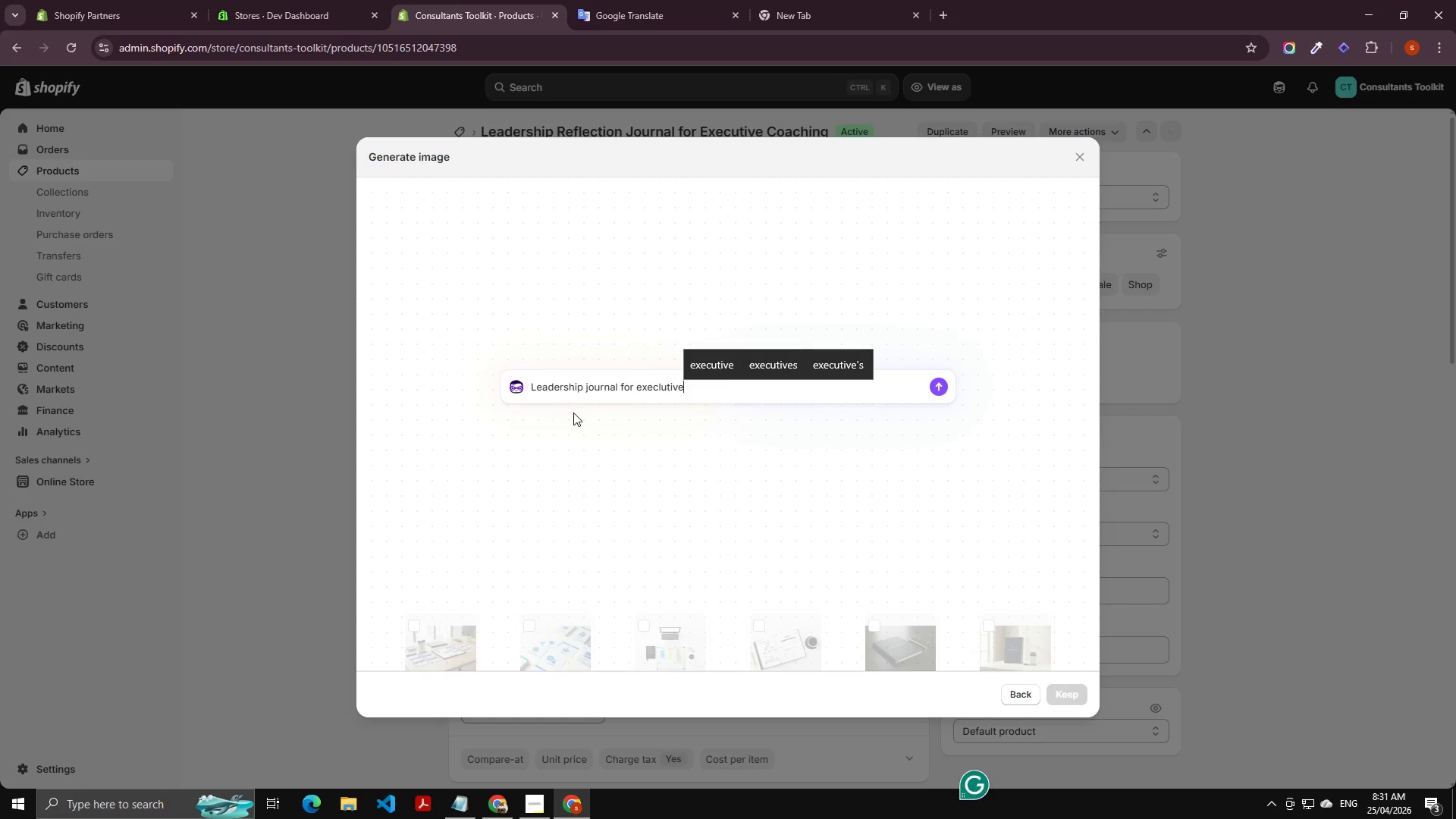 
key(ArrowUp)
 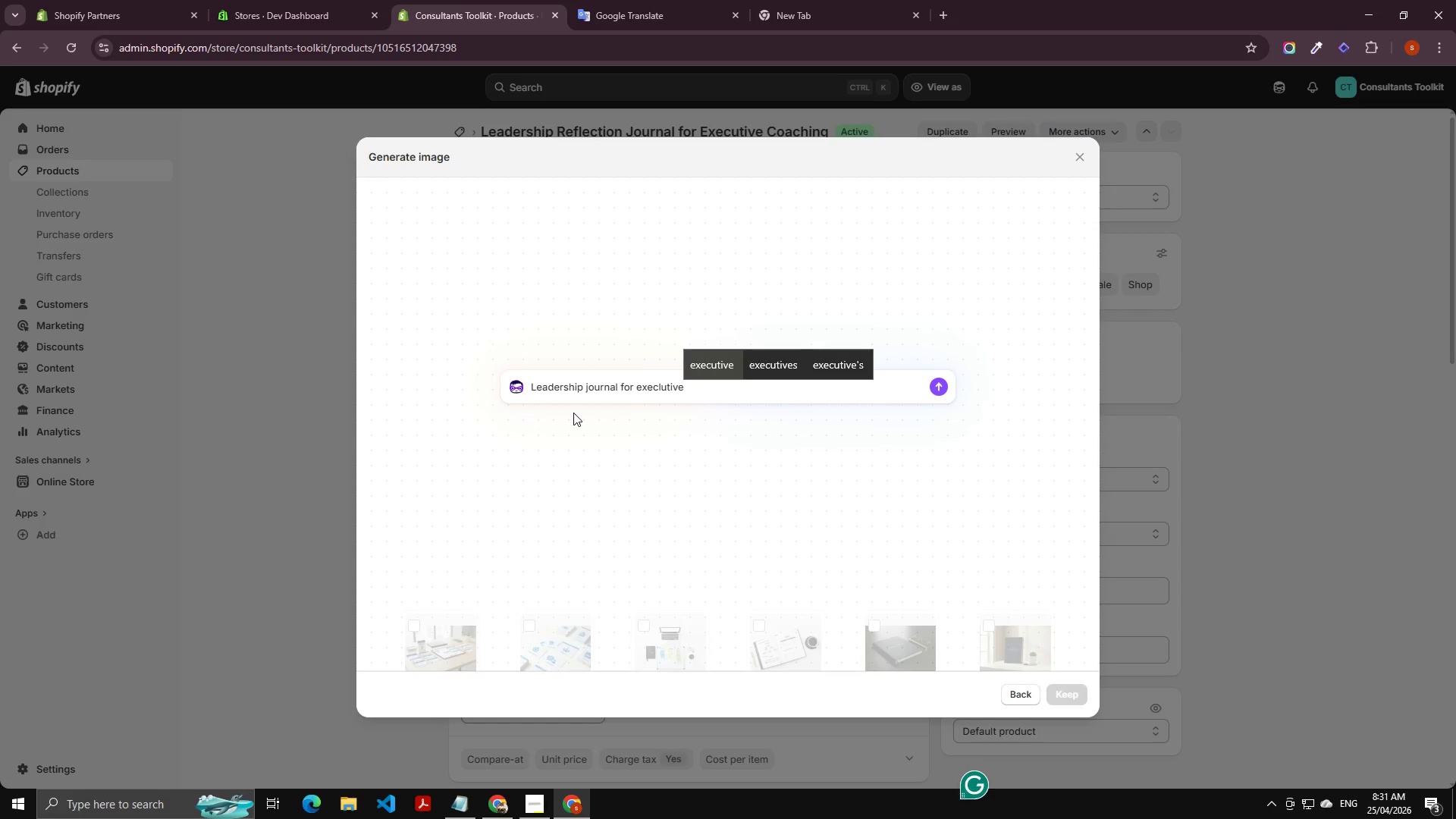 
key(Enter)
 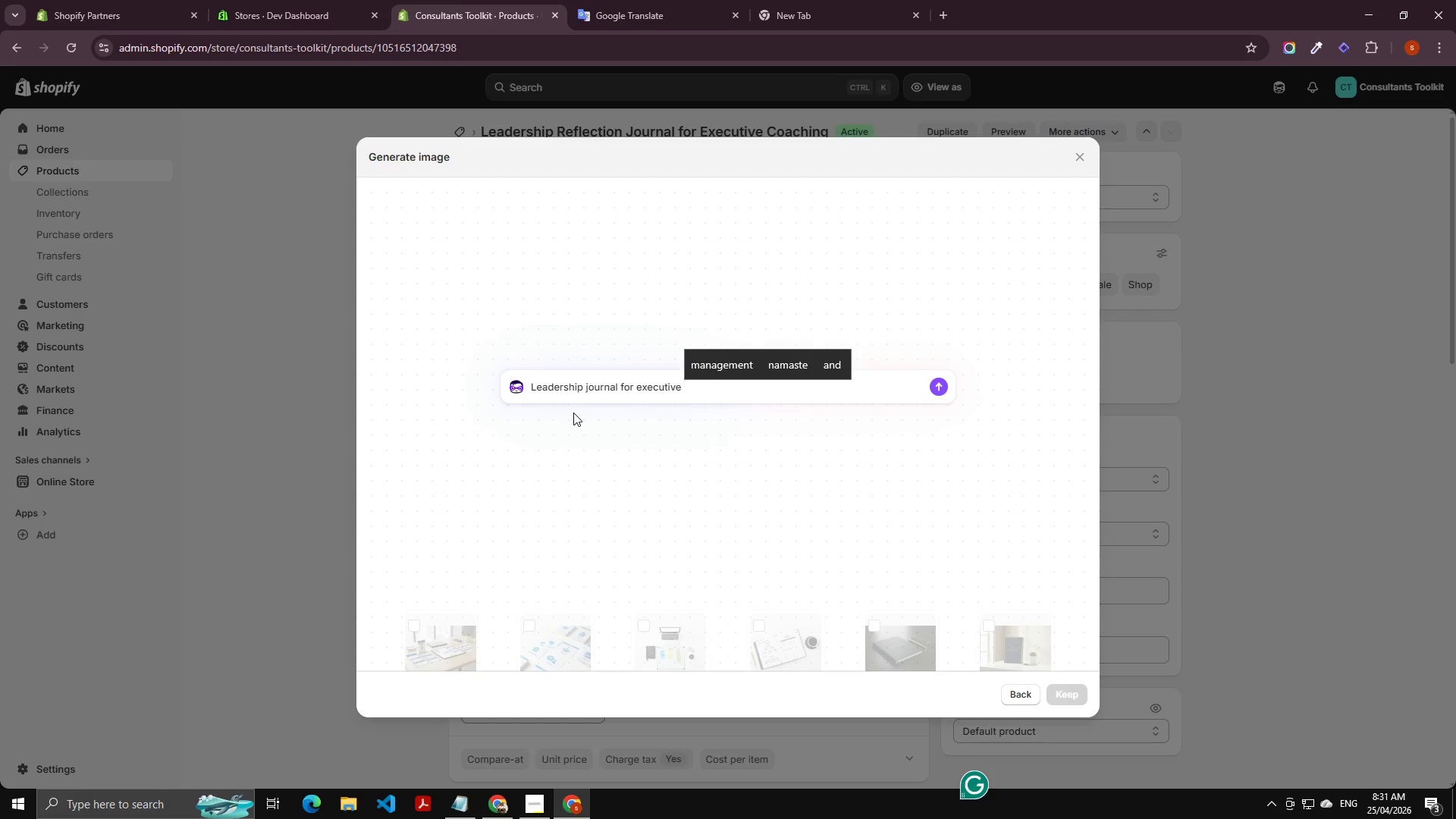 
type(coat)
key(Backspace)
type(ching)
 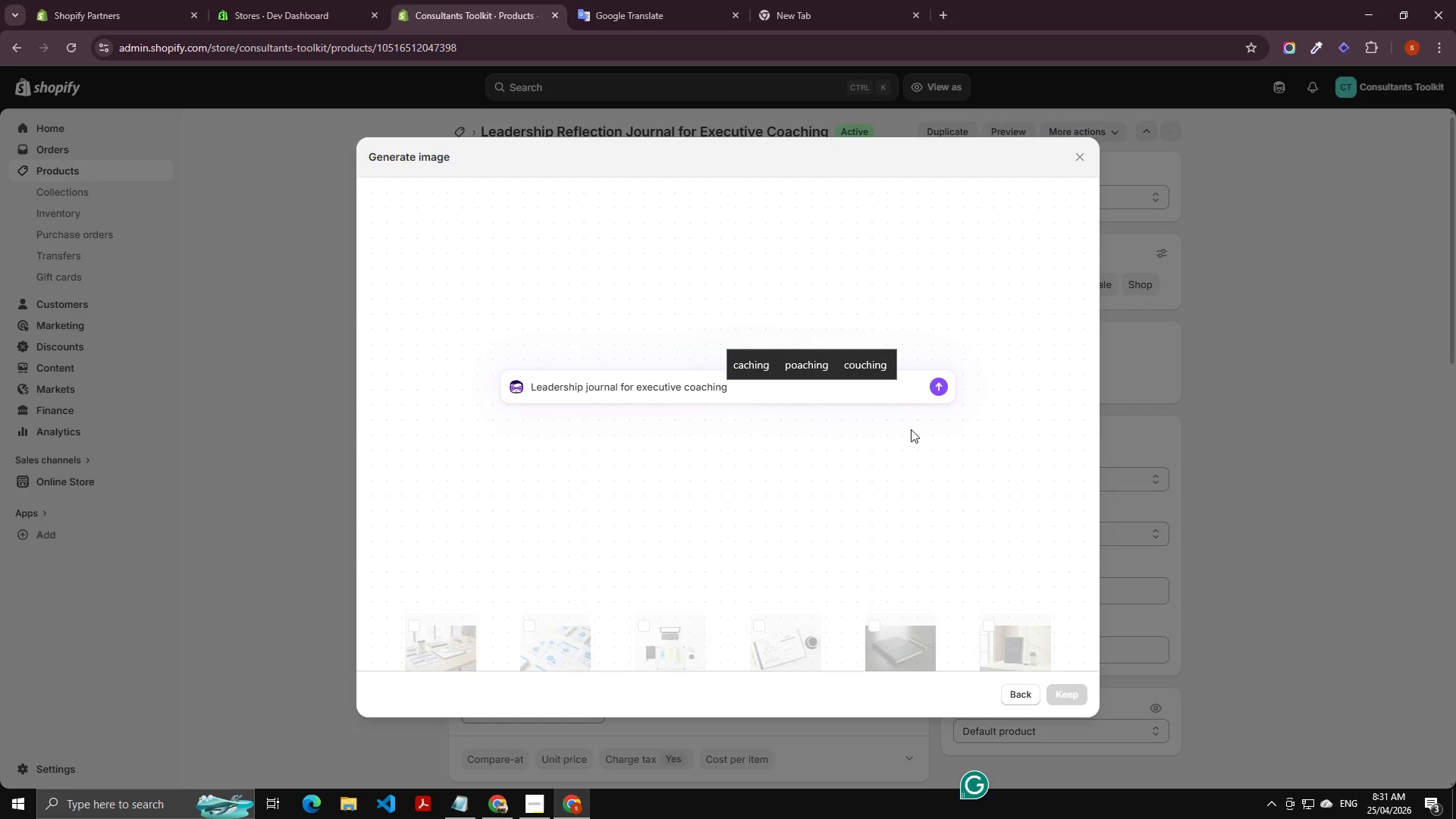 
left_click([941, 389])
 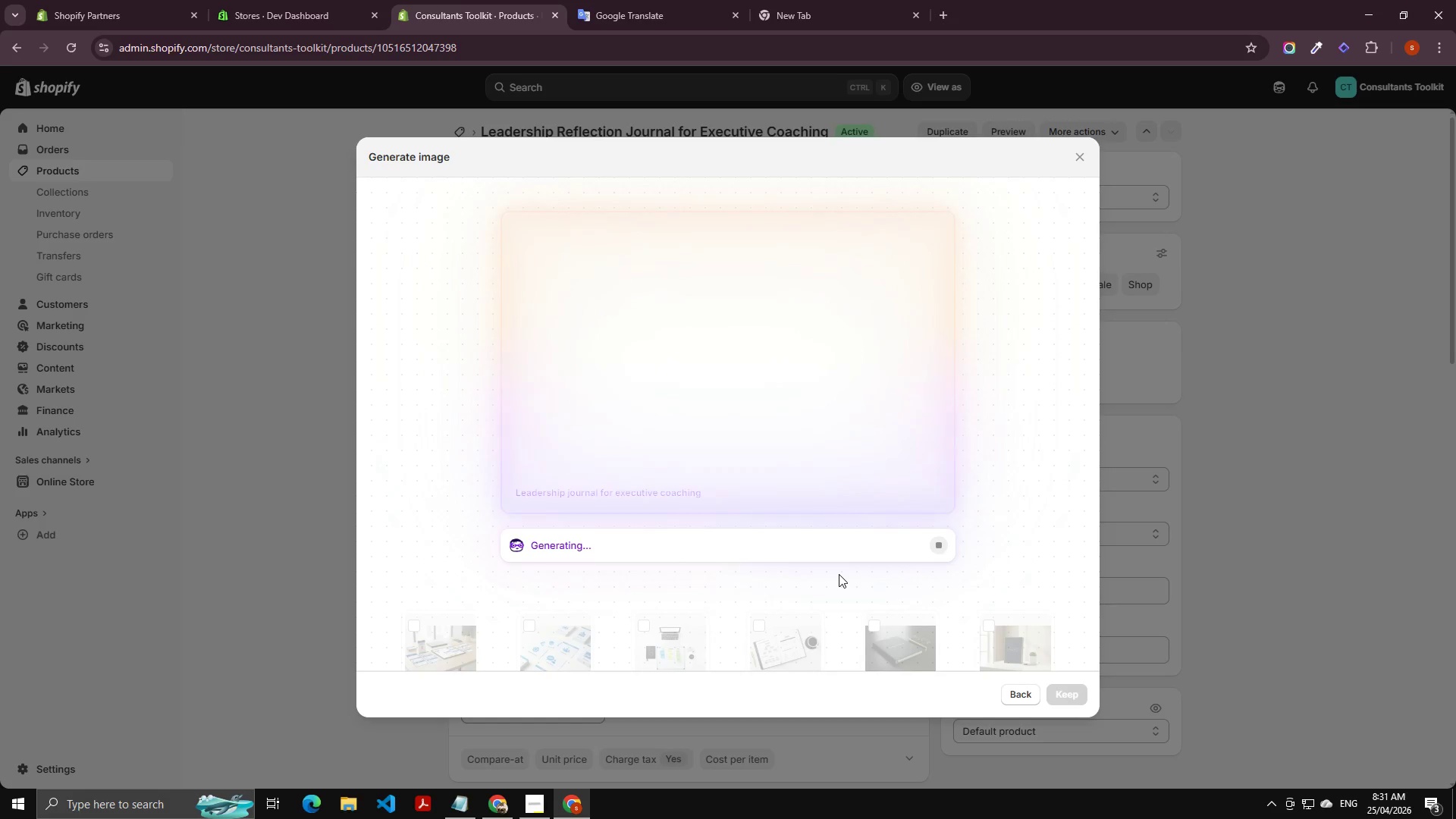 
wait(24.94)
 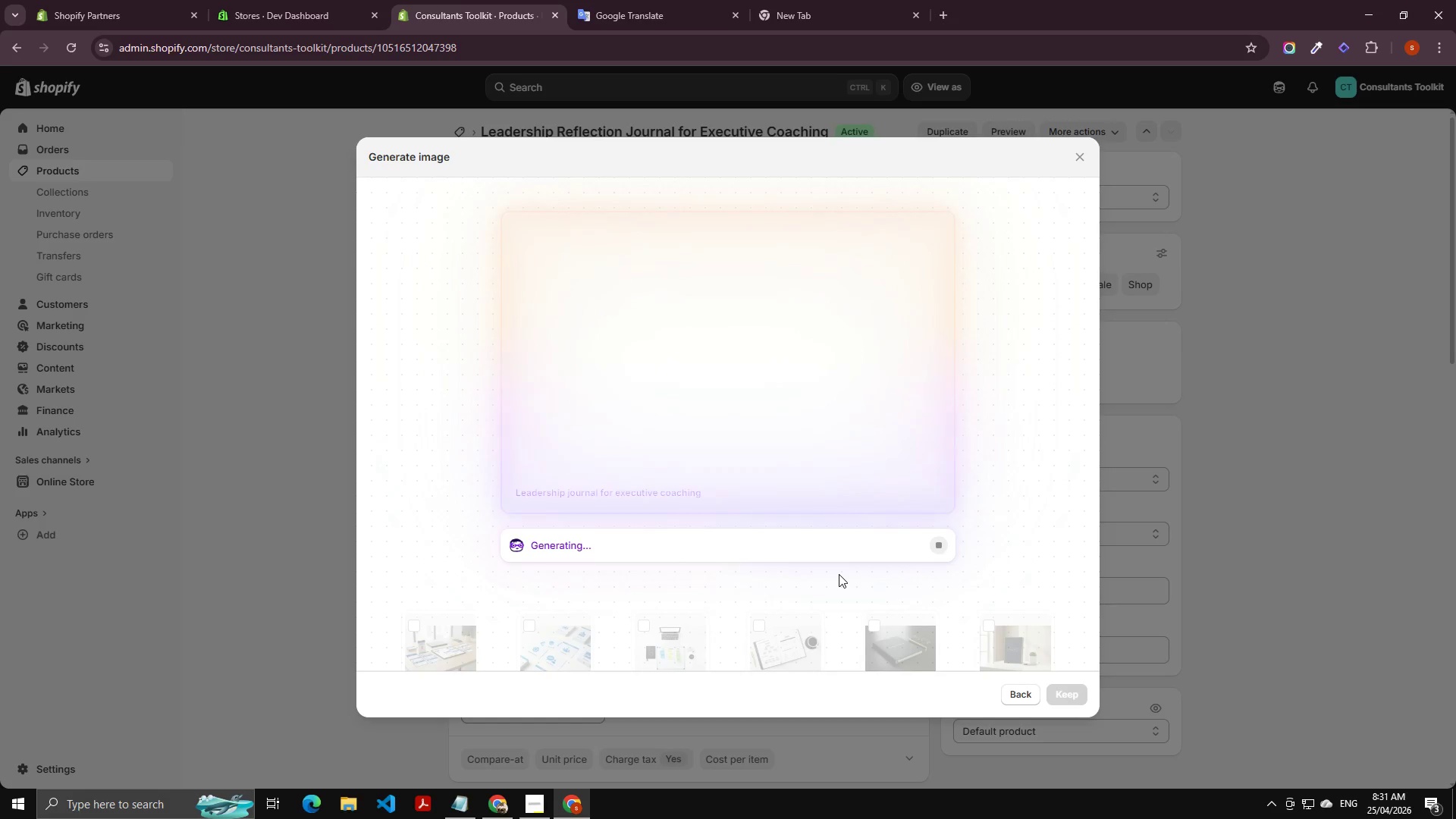 
left_click([1059, 688])
 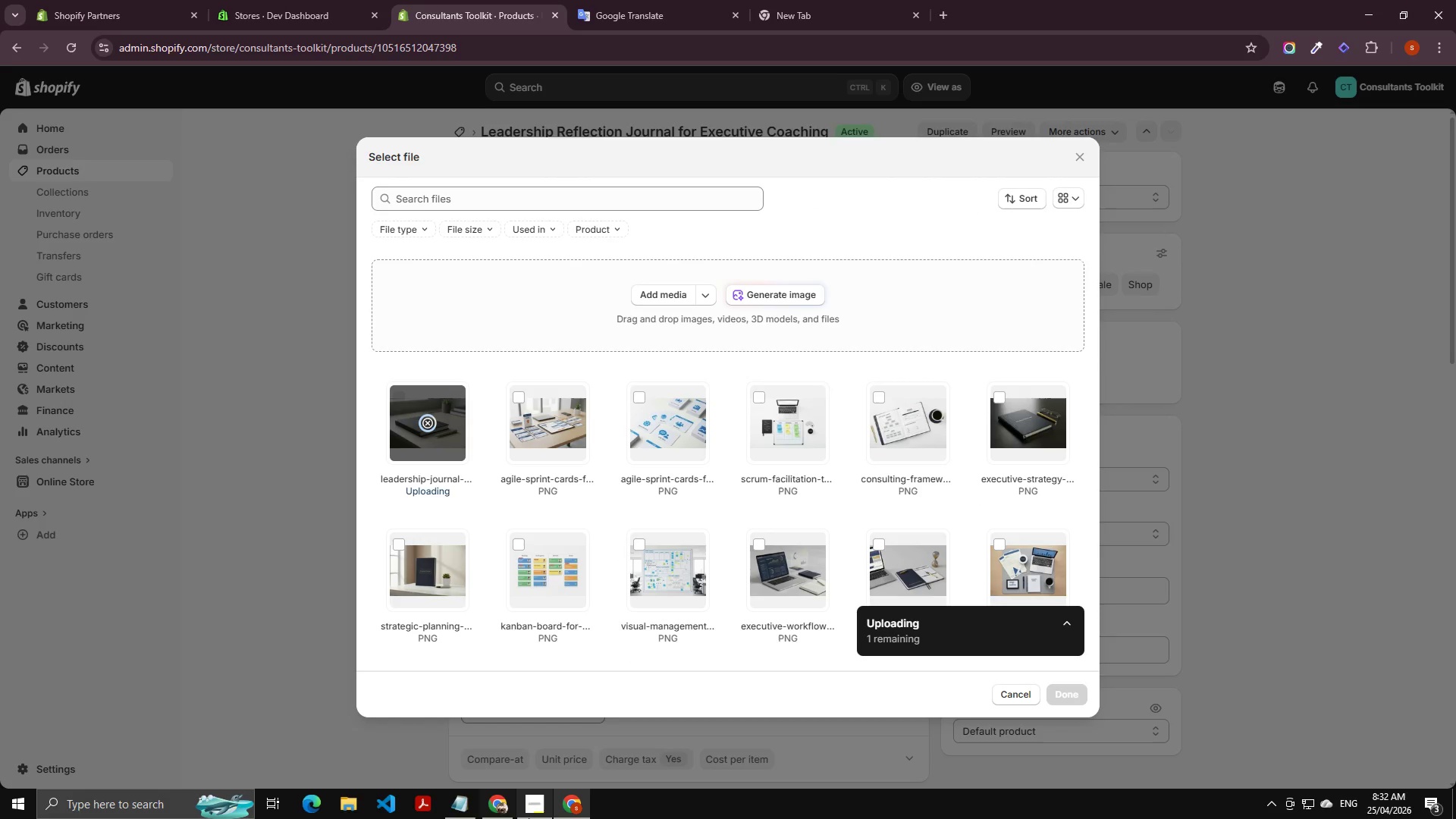 
left_click_drag(start_coordinate=[460, 799], to_coordinate=[455, 799])
 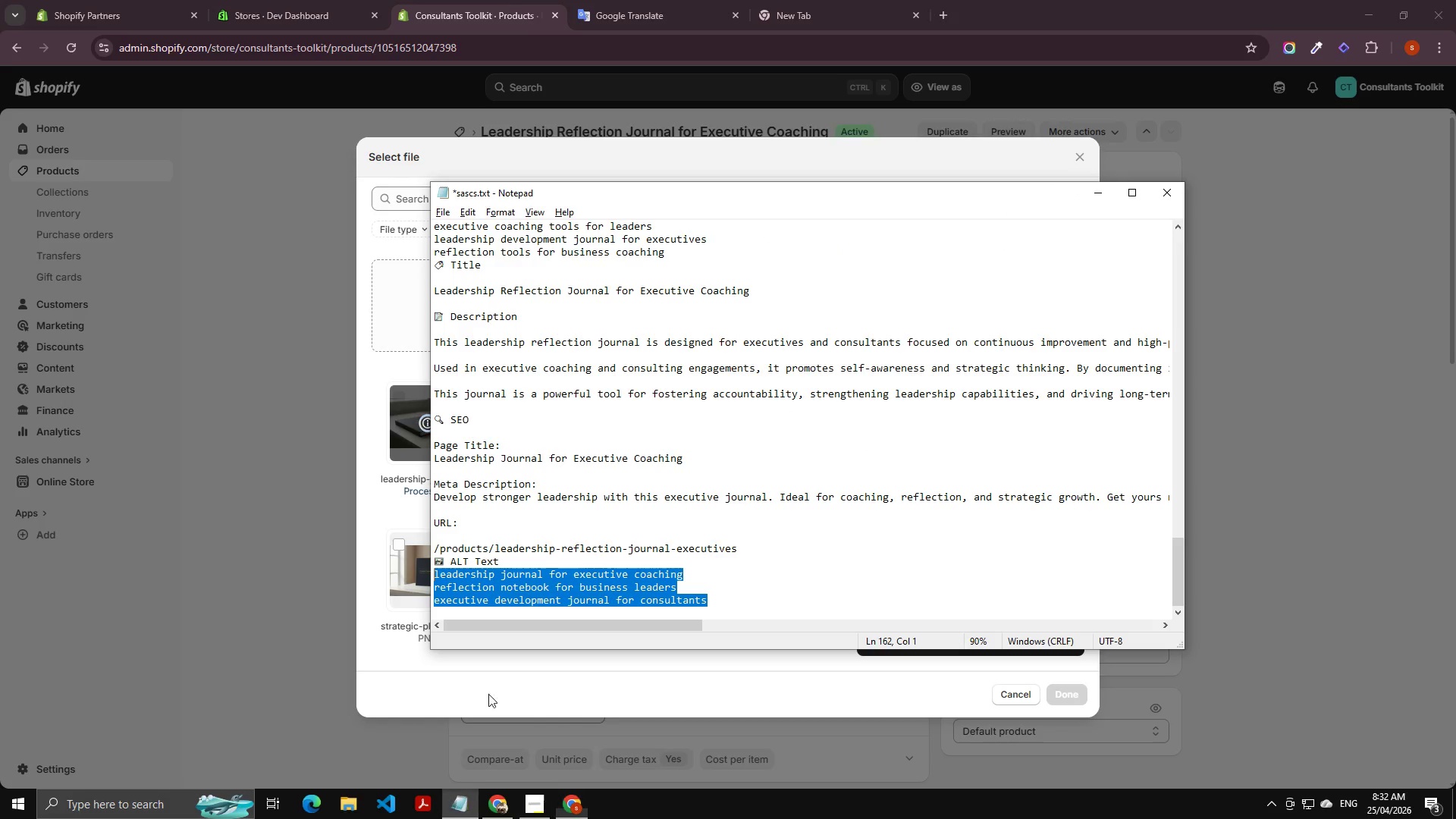 
left_click([607, 569])
 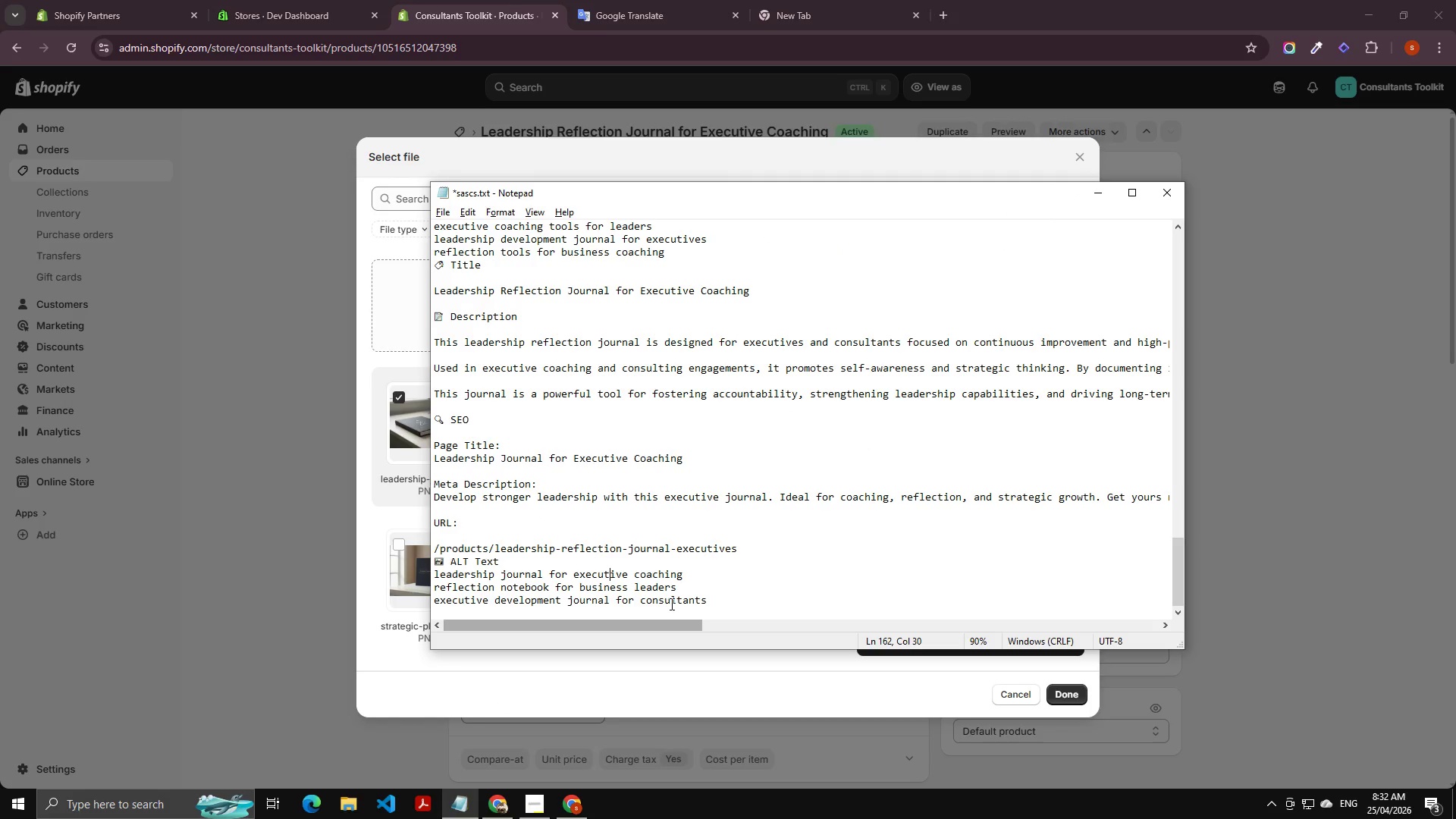 
scroll: coordinate [538, 521], scroll_direction: down, amount: 9.0
 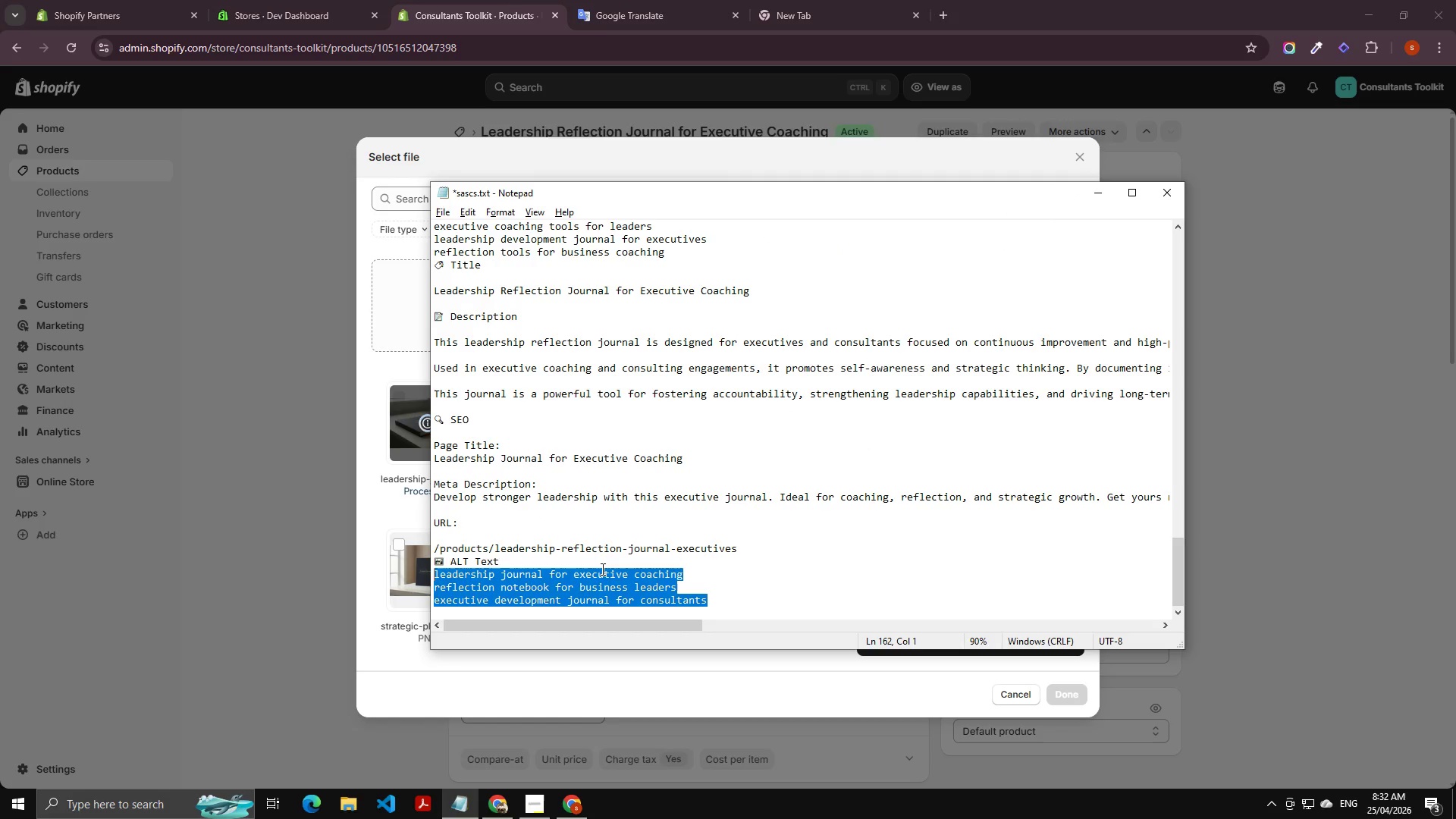 
left_click_drag(start_coordinate=[720, 601], to_coordinate=[402, 576])
 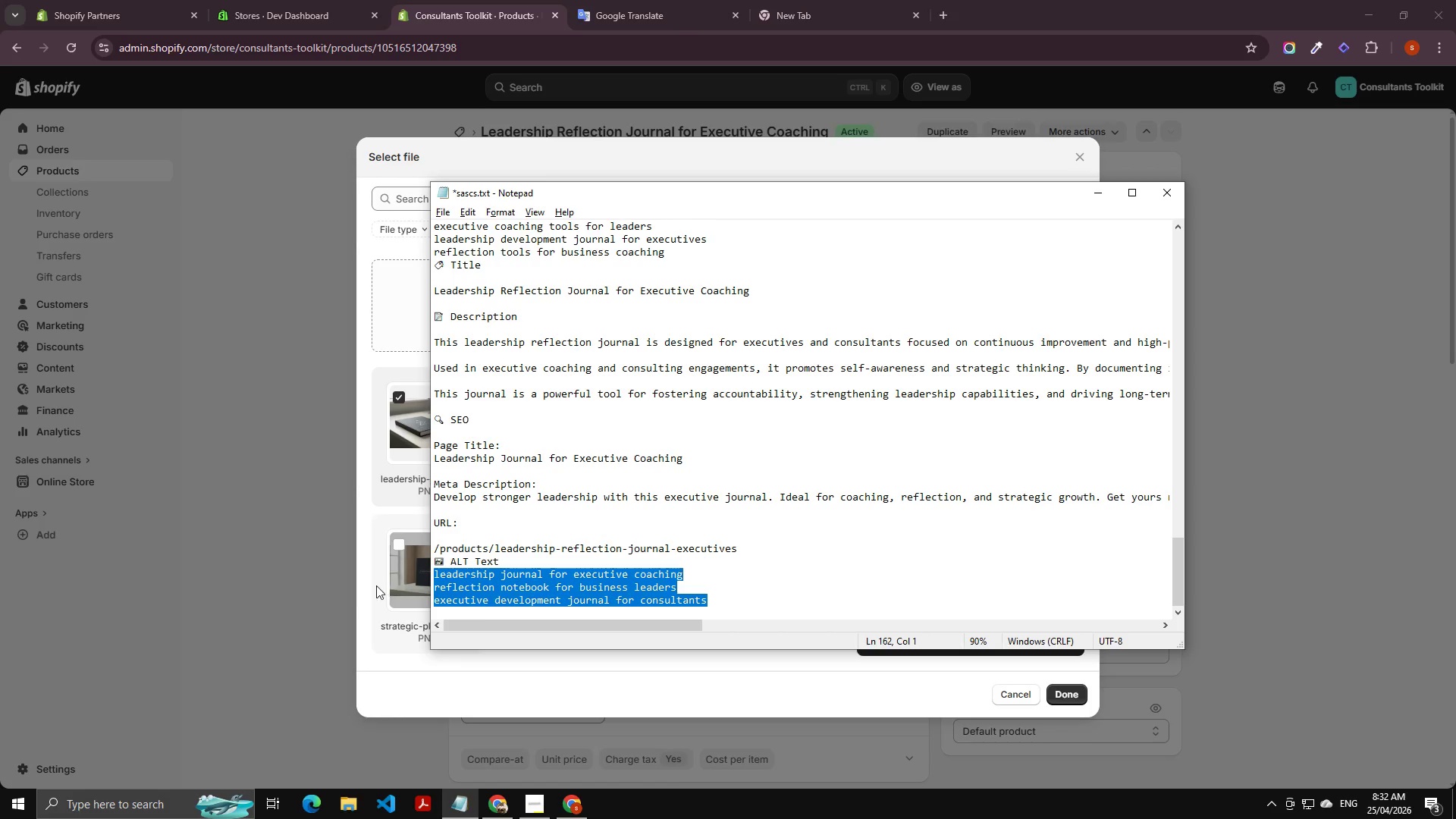 
key(Control+C)
 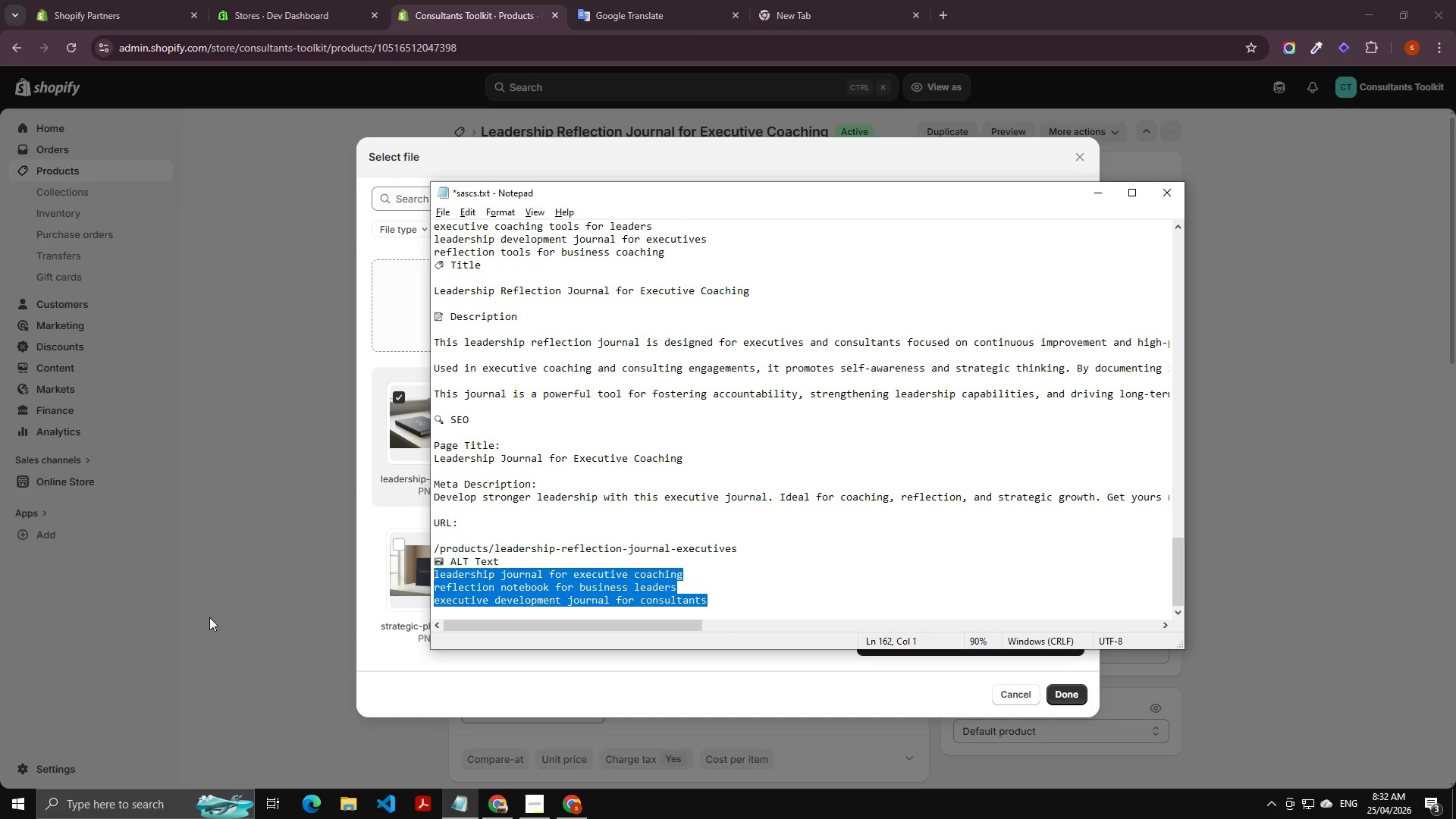 
left_click([207, 617])
 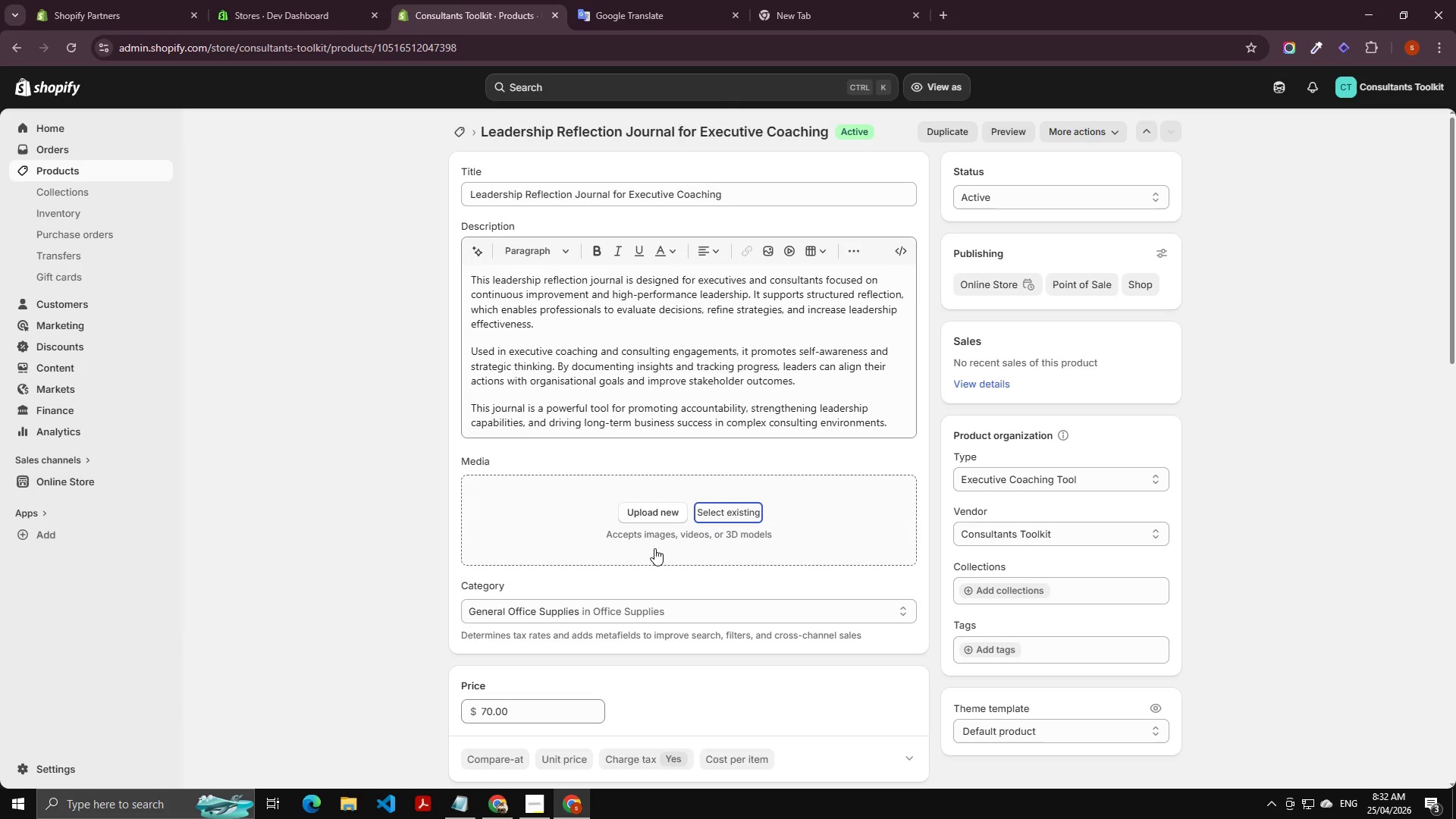 
left_click([754, 507])
 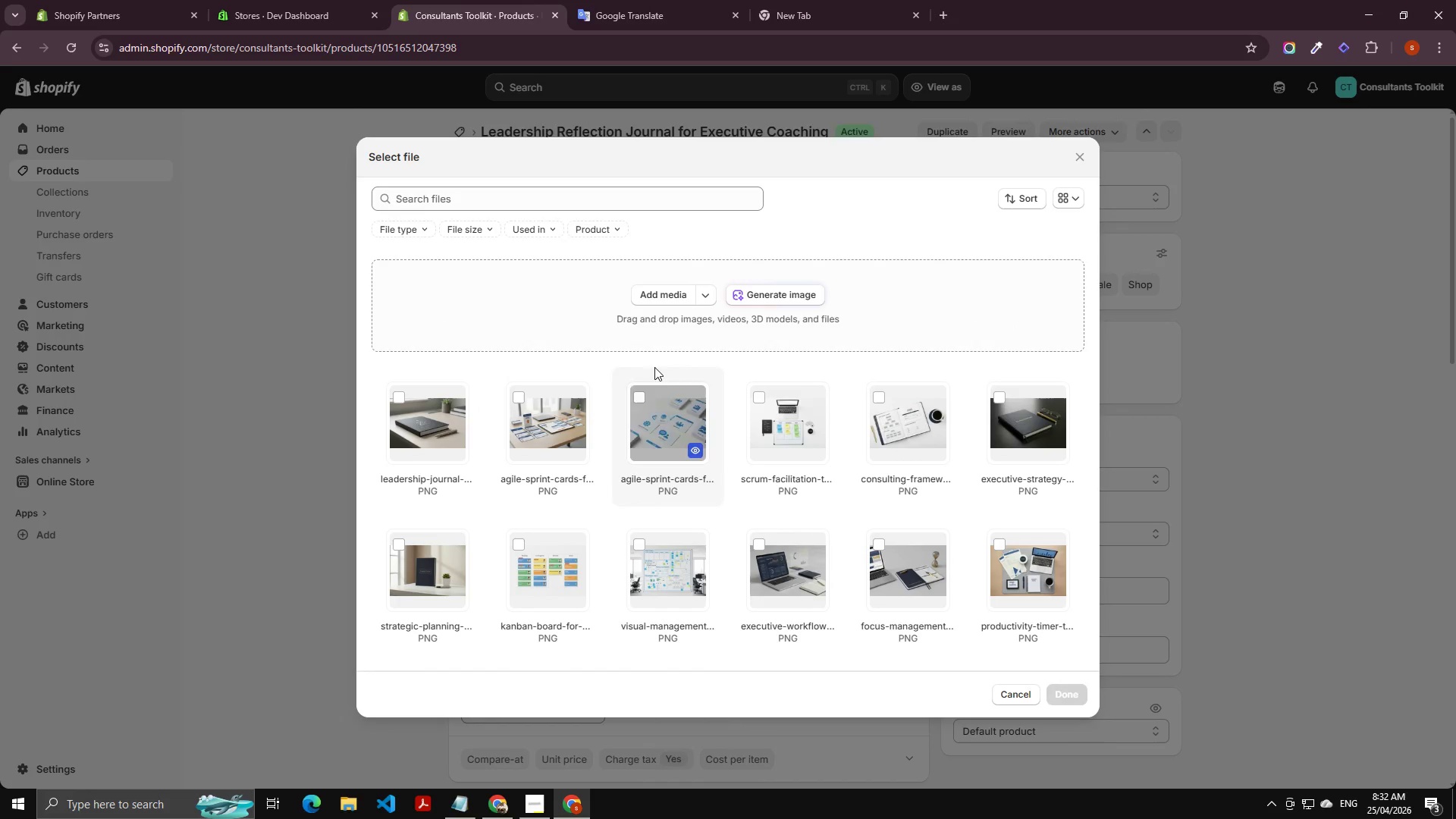 
left_click([757, 298])
 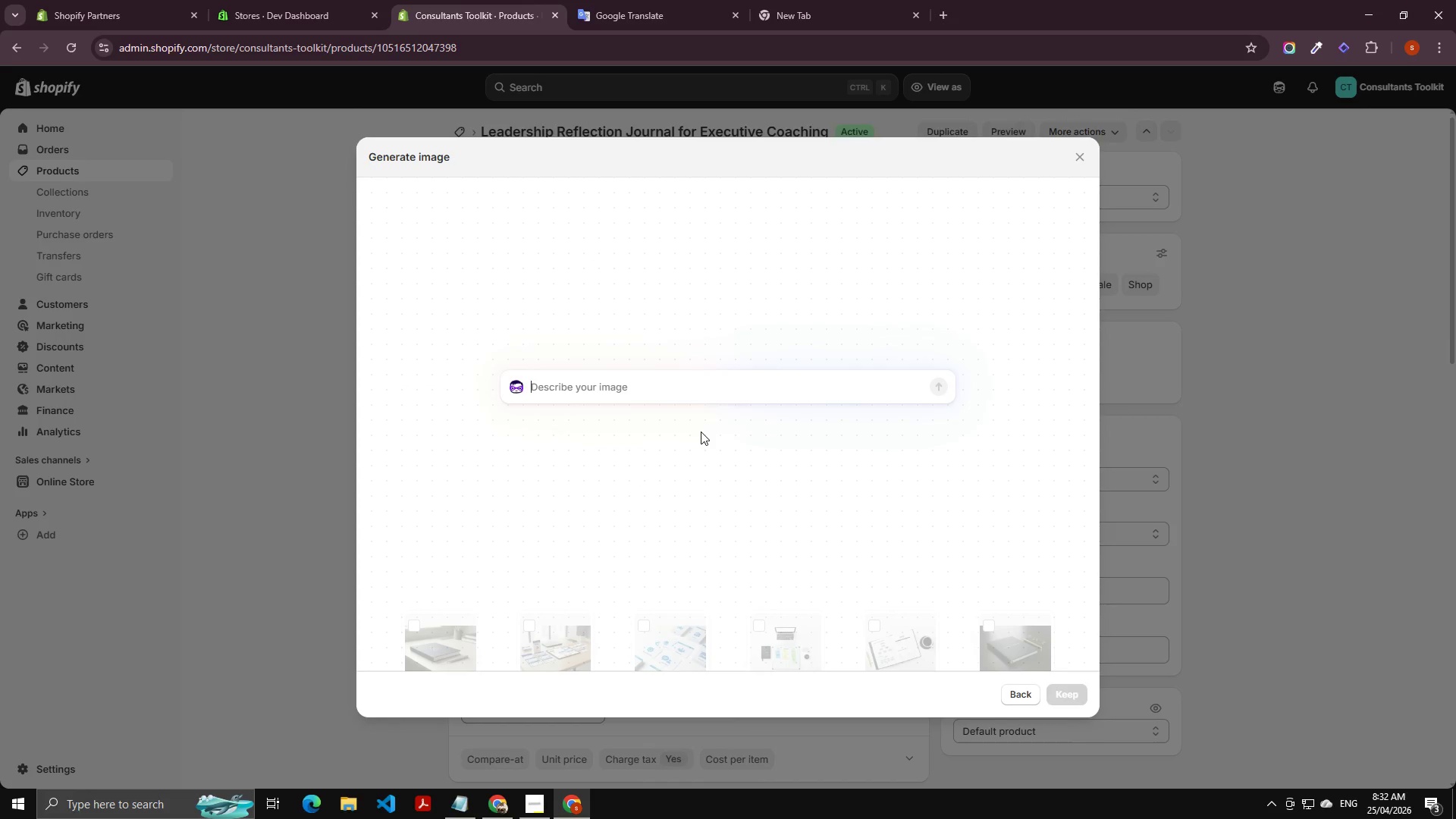 
key(Control+V)
 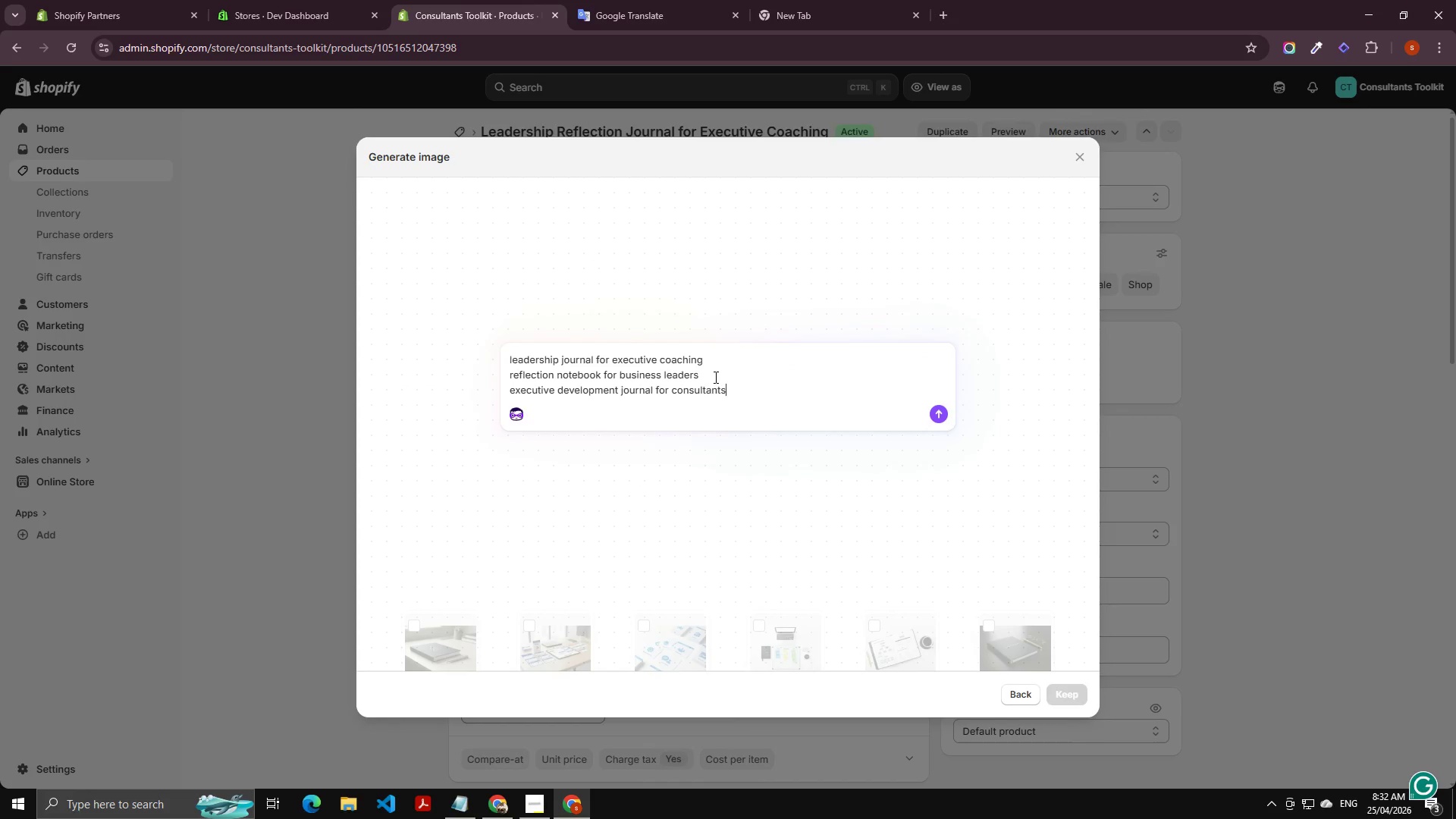 
left_click_drag(start_coordinate=[717, 369], to_coordinate=[724, 338])
 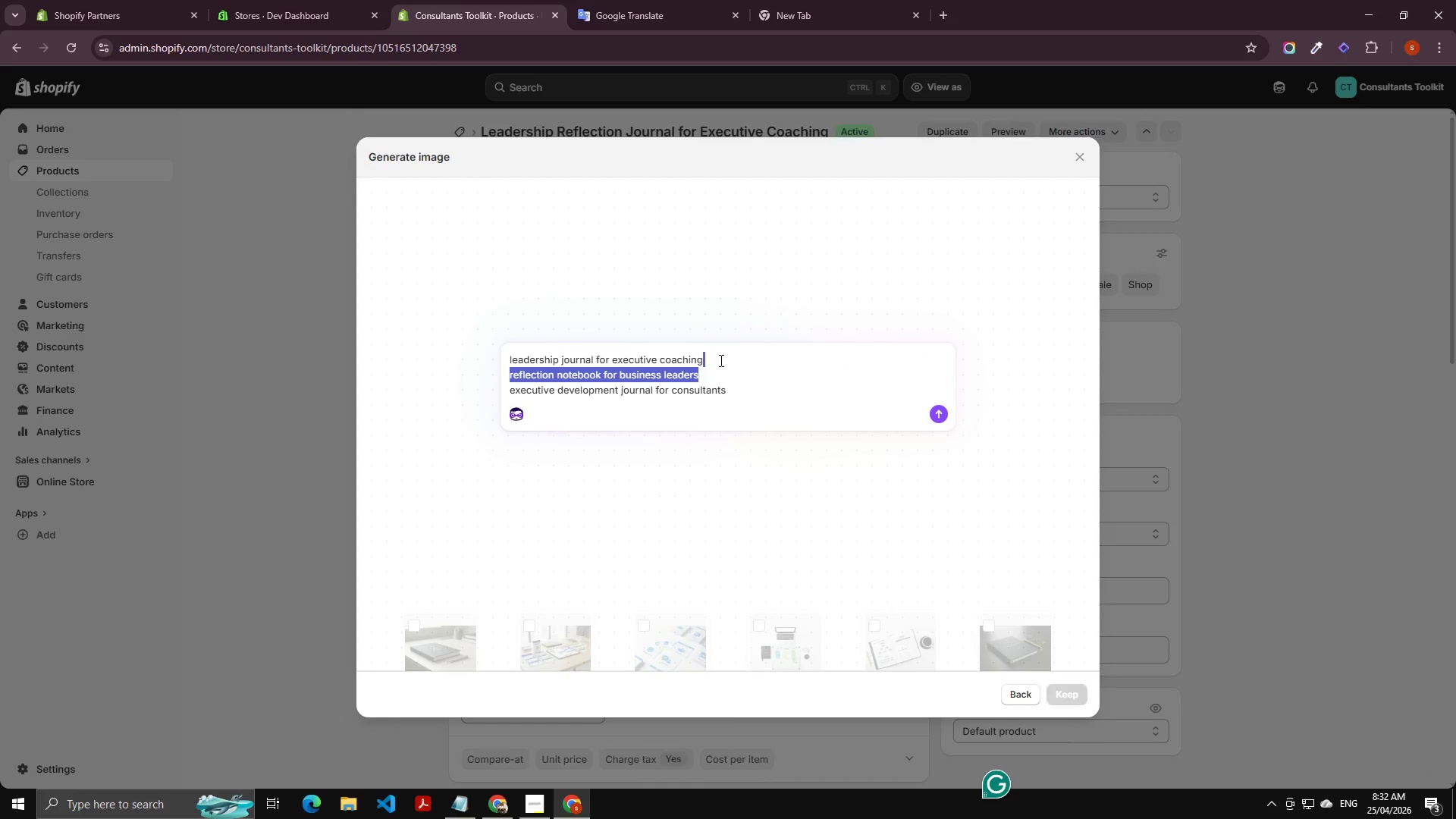 
triple_click([720, 359])
 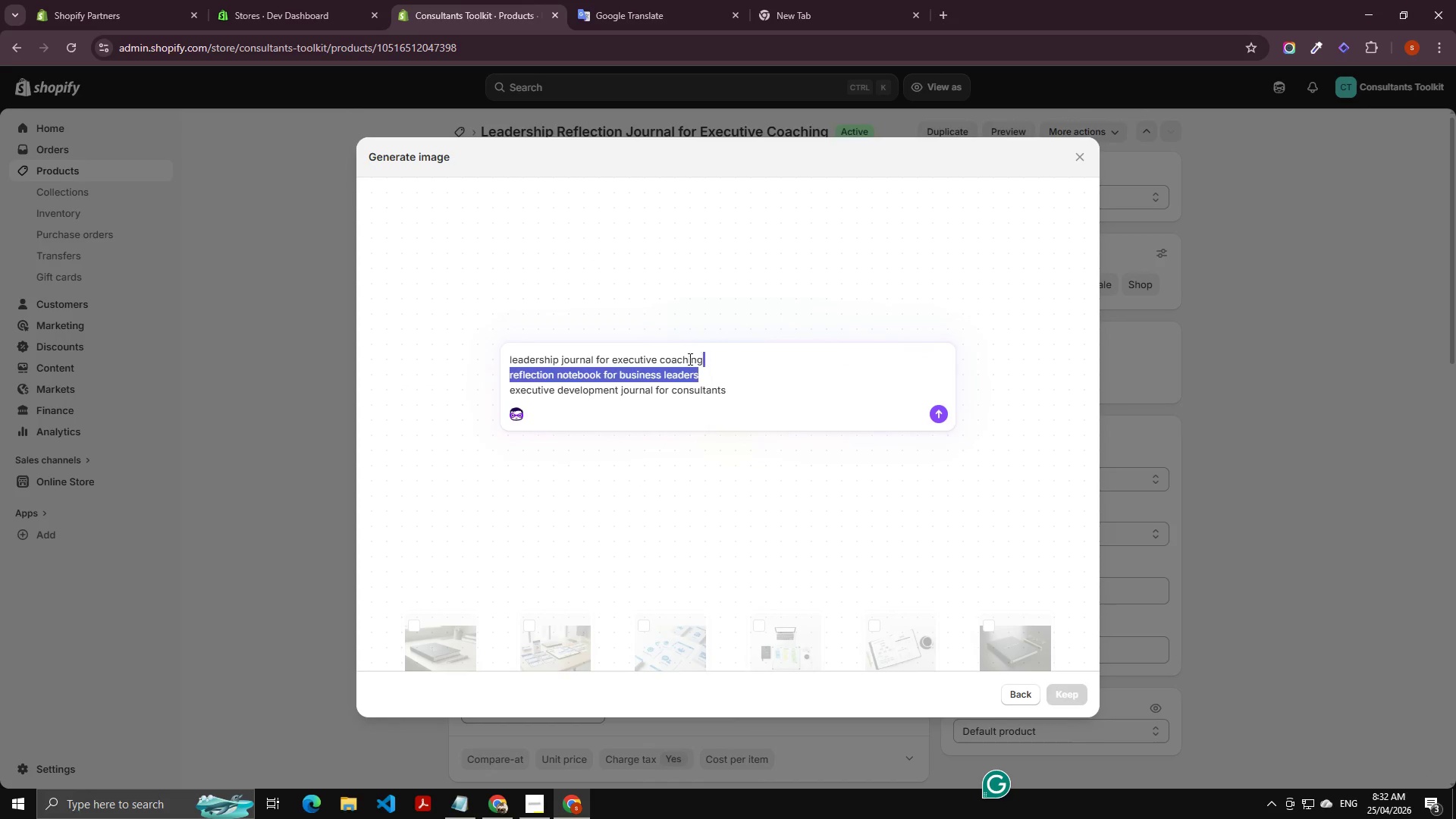 
triple_click([689, 359])
 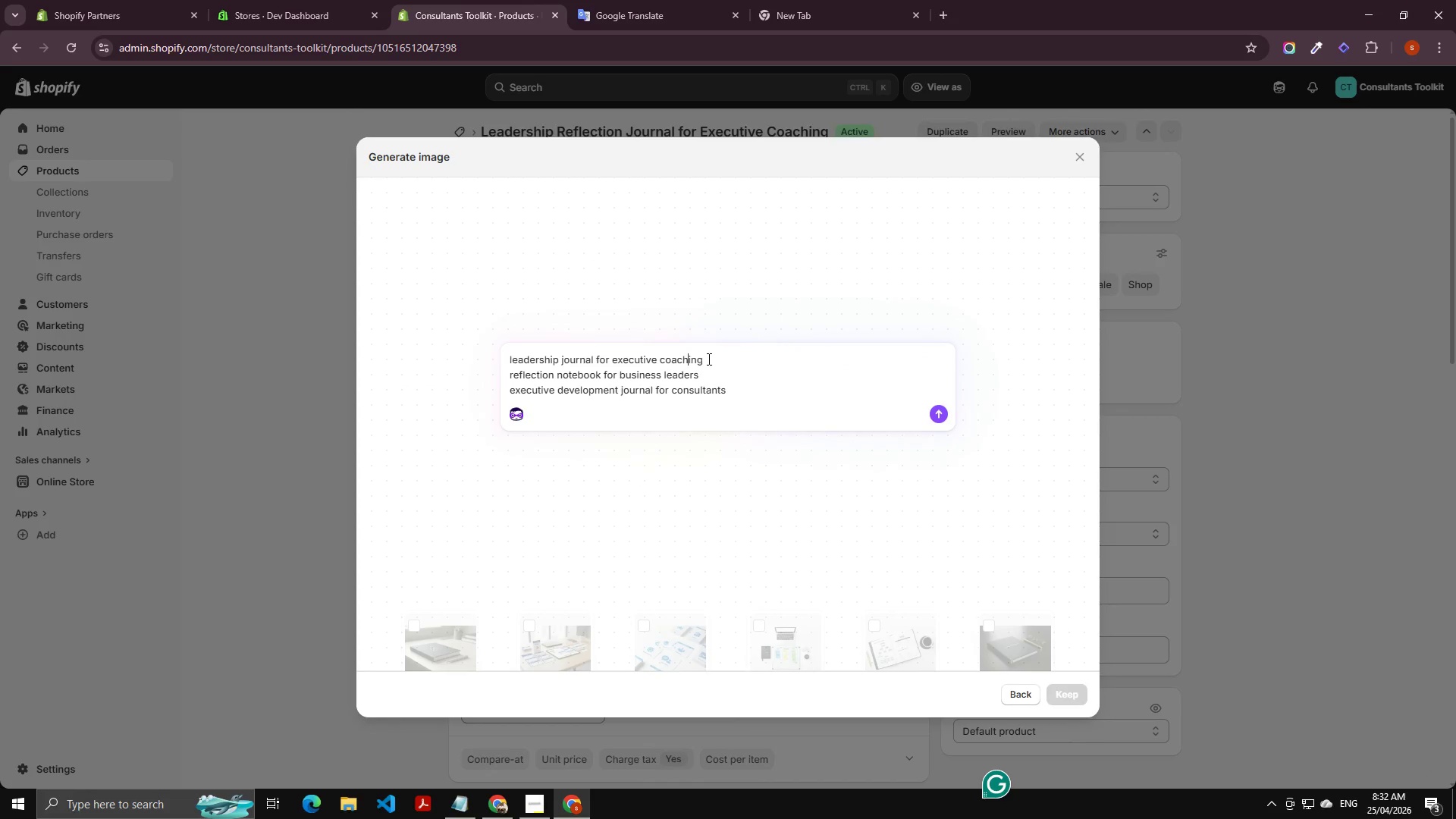 
left_click_drag(start_coordinate=[708, 358], to_coordinate=[368, 356])
 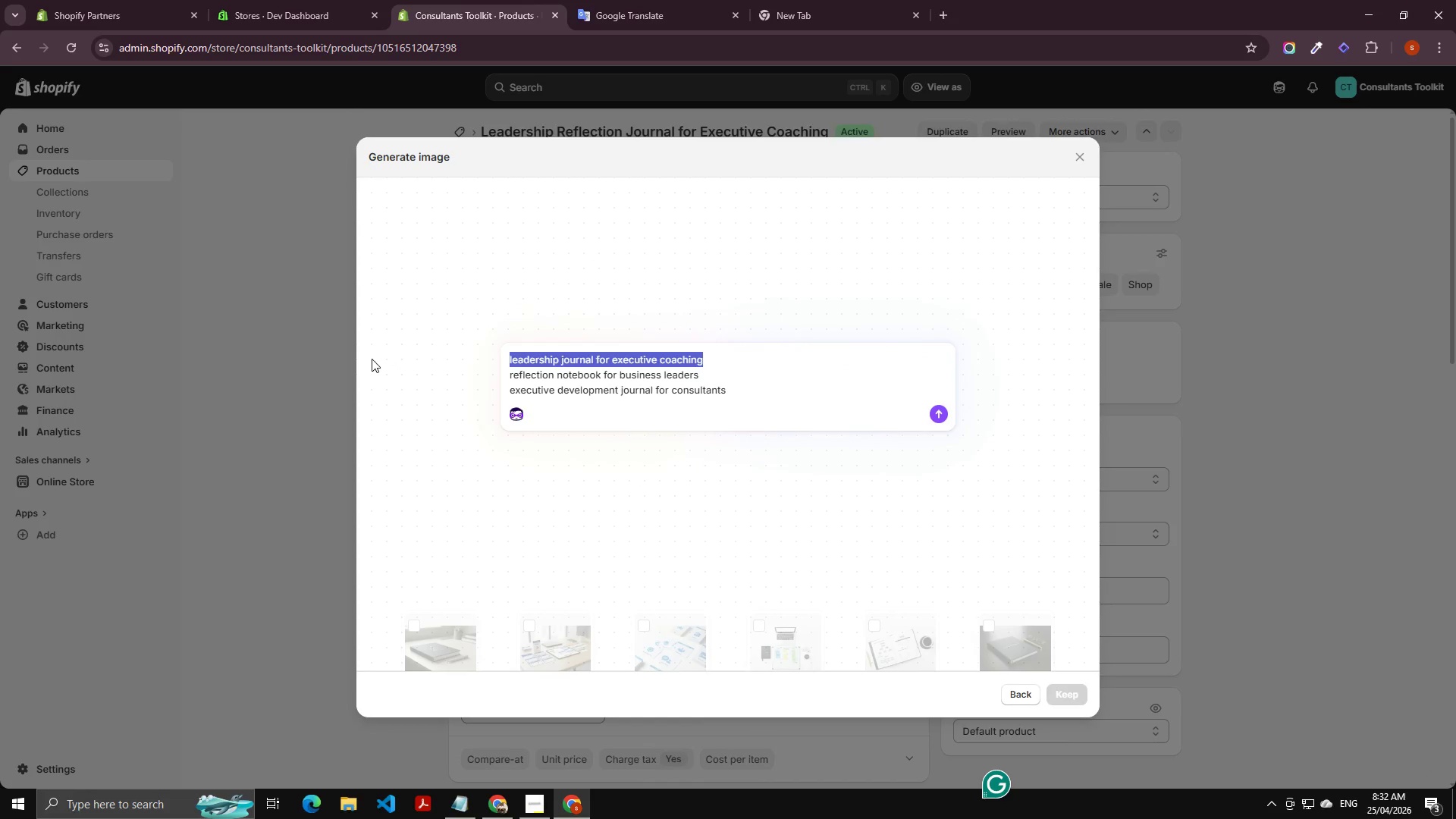 
key(Backspace)
 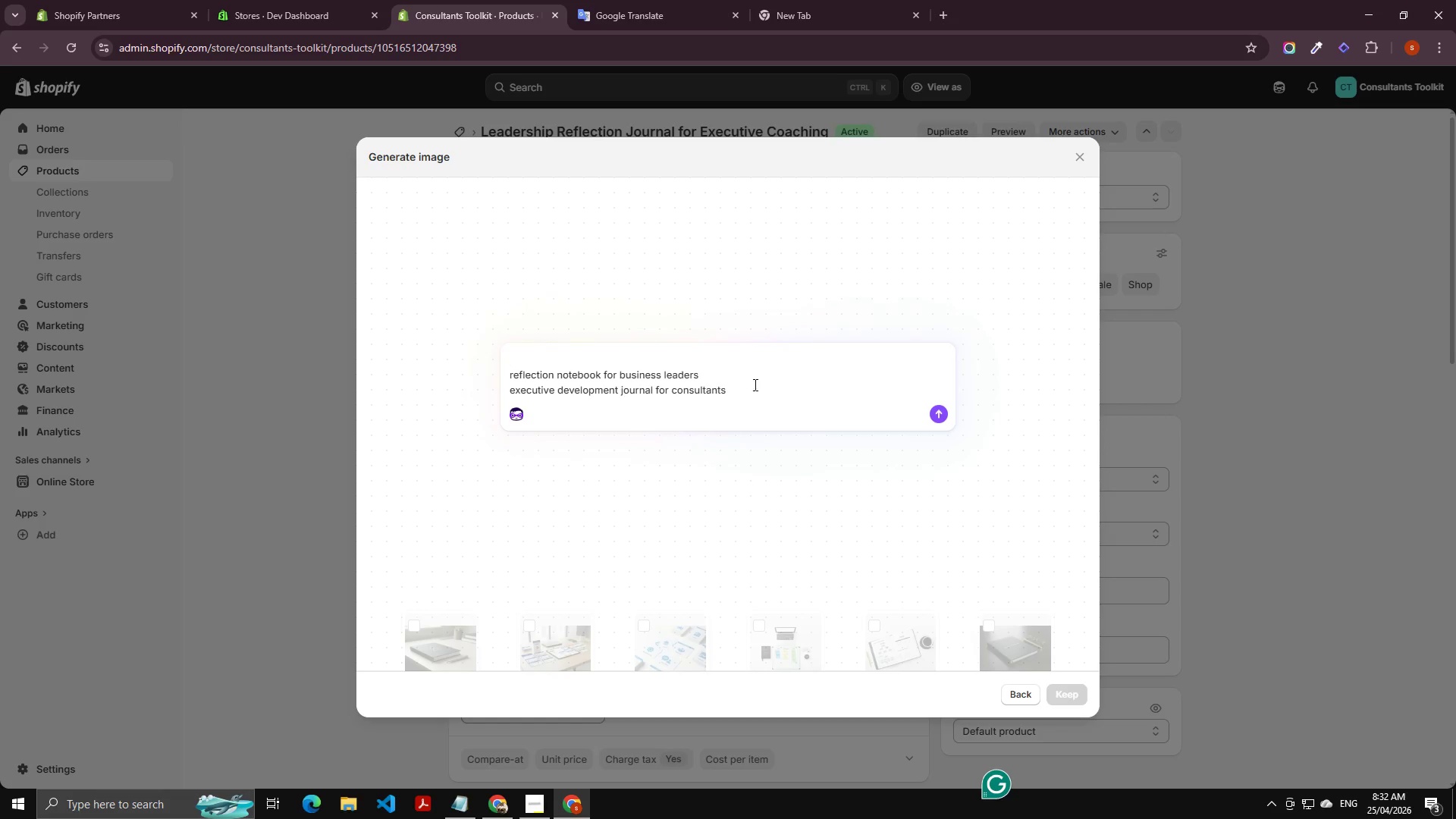 
left_click_drag(start_coordinate=[756, 386], to_coordinate=[745, 372])
 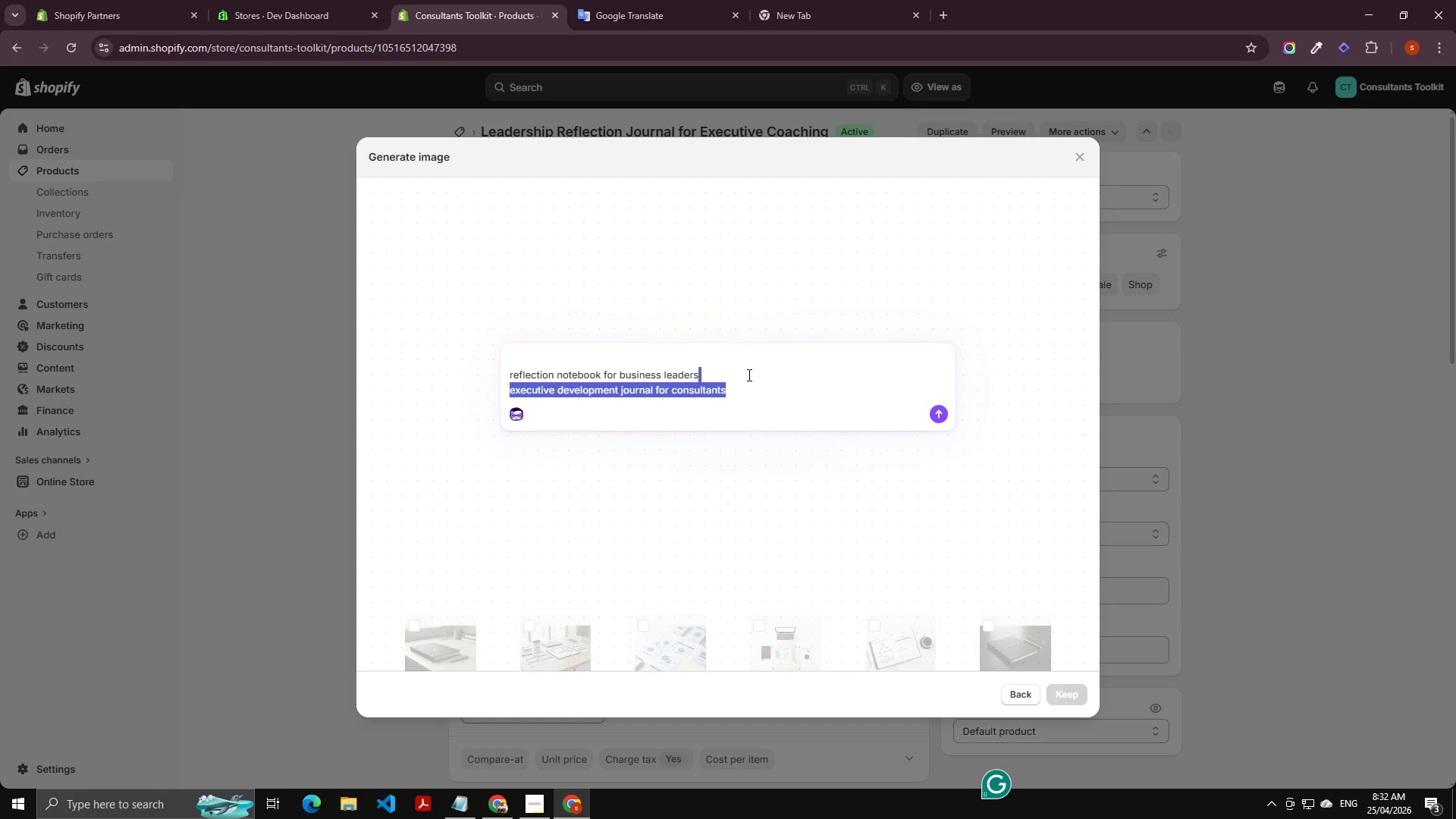 
key(Backspace)
 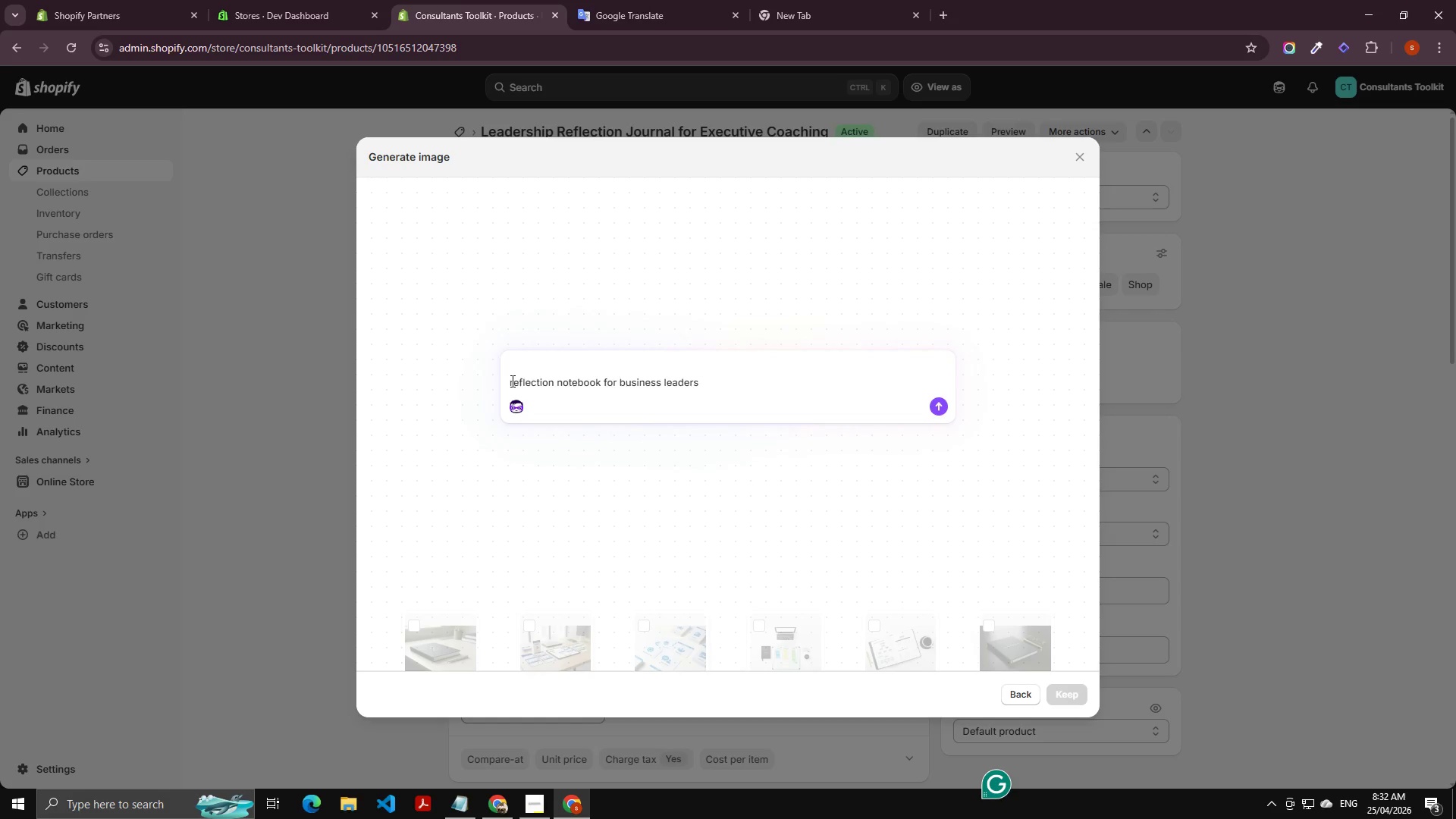 
left_click([511, 381])
 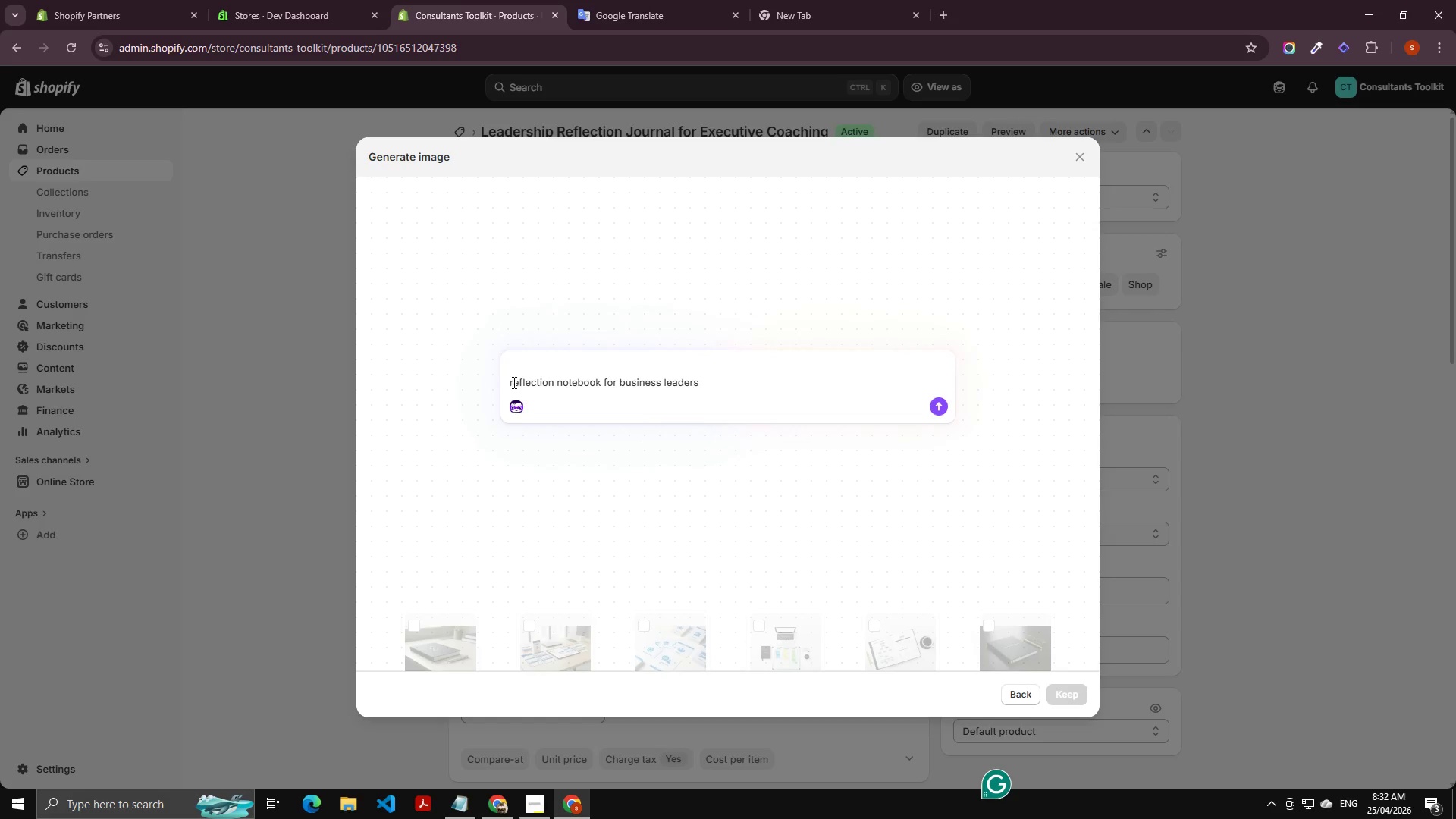 
key(Backspace)
 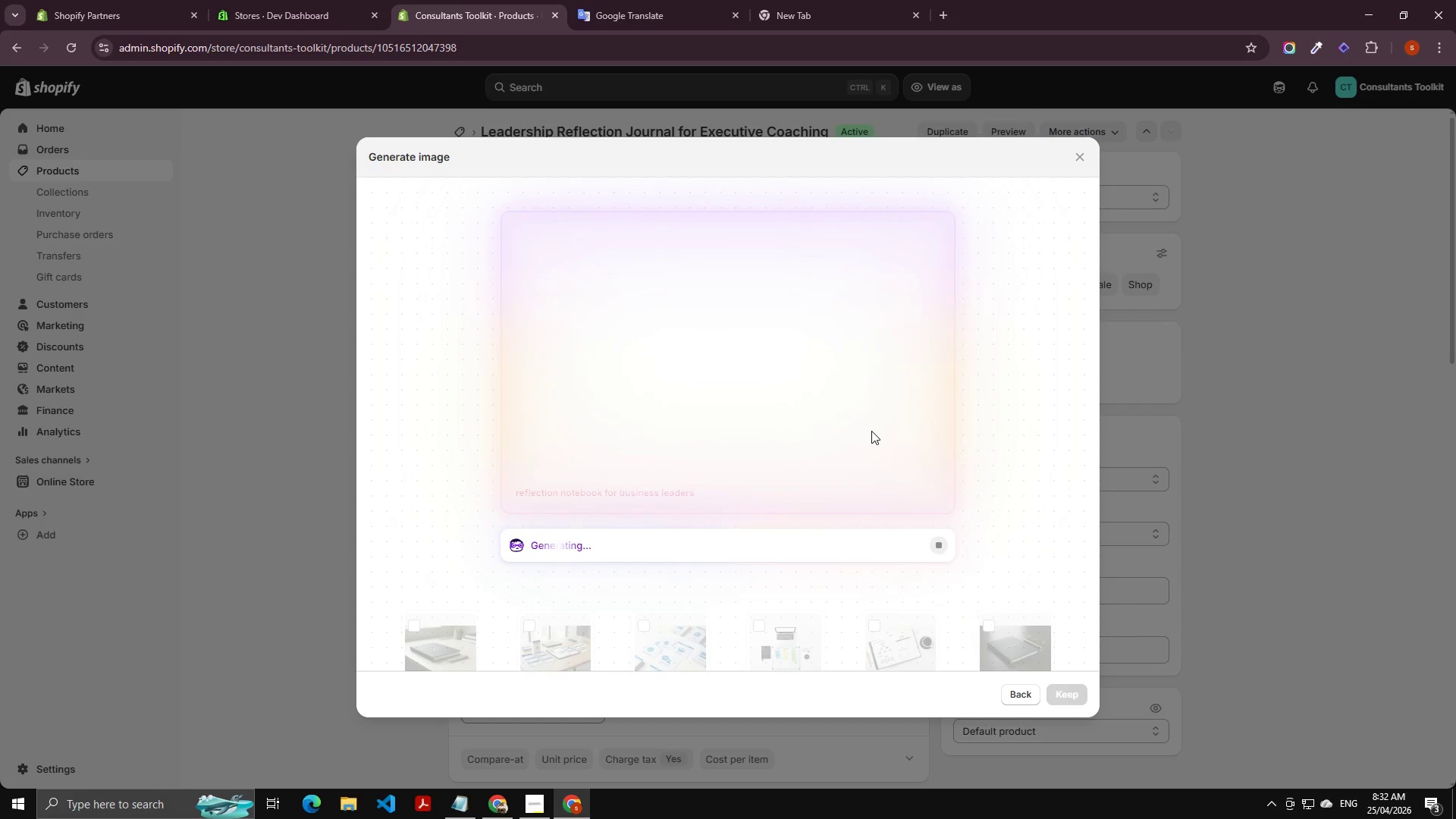 
wait(24.91)
 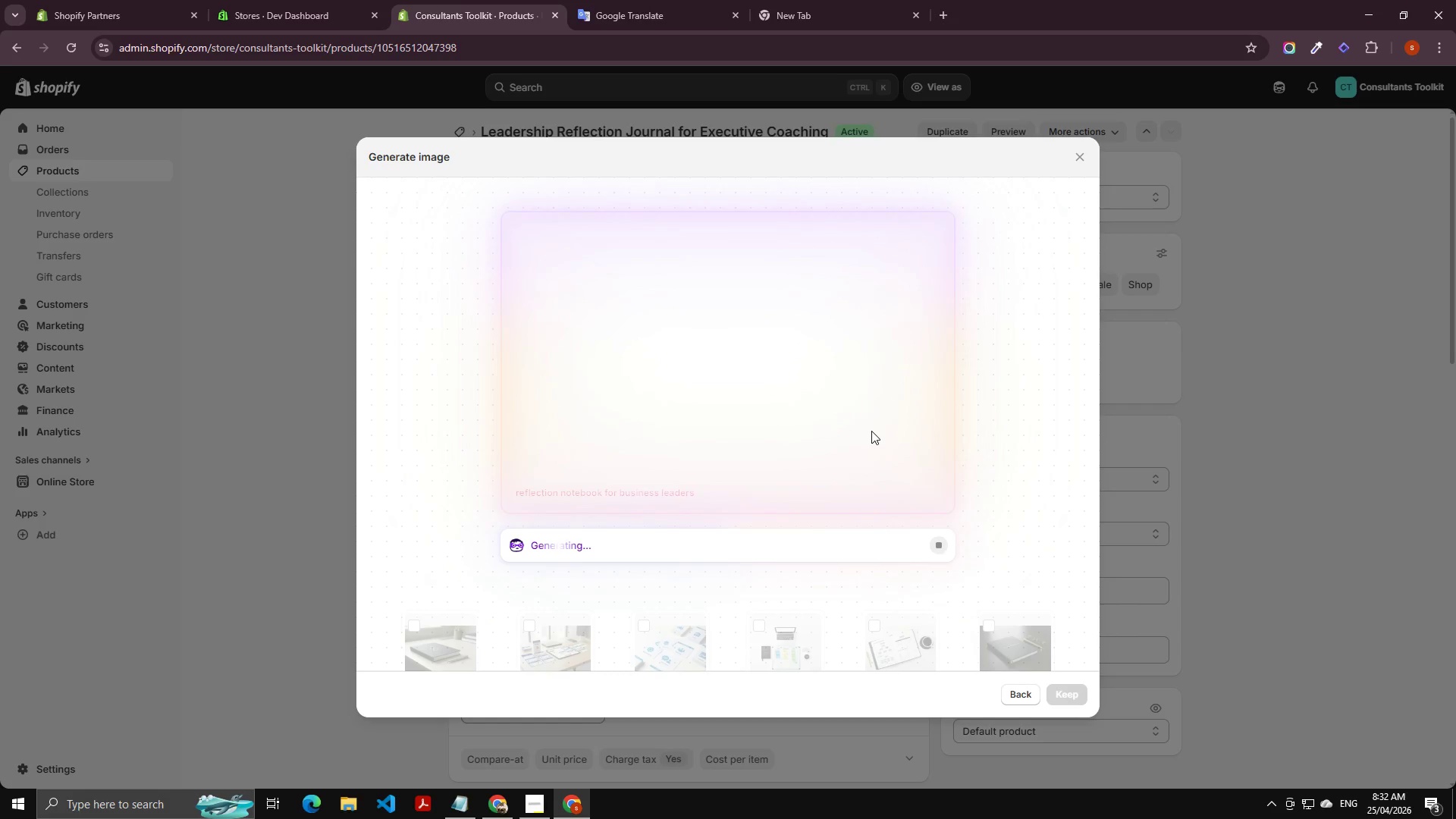 
left_click([1081, 688])
 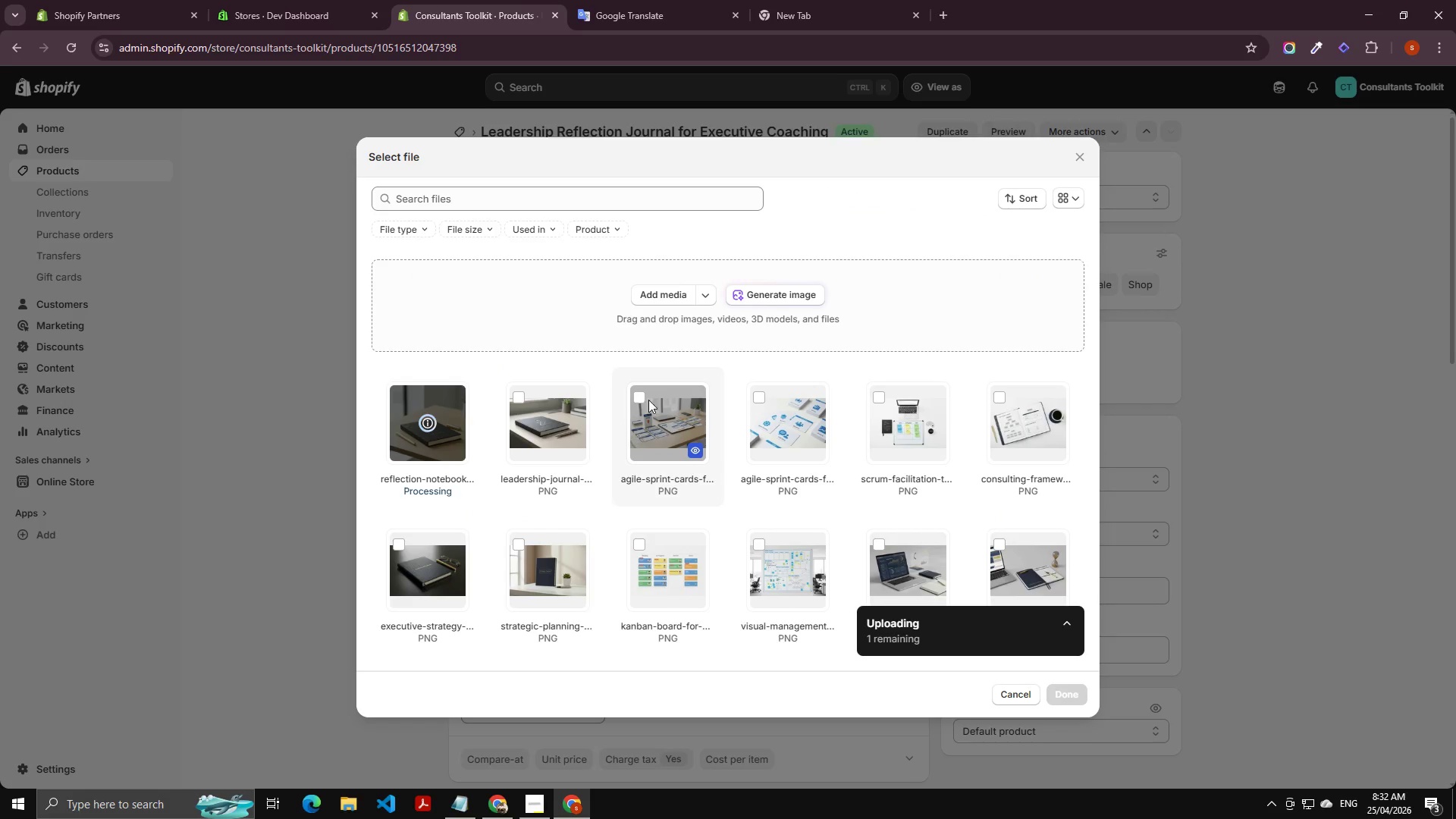 
left_click([770, 283])
 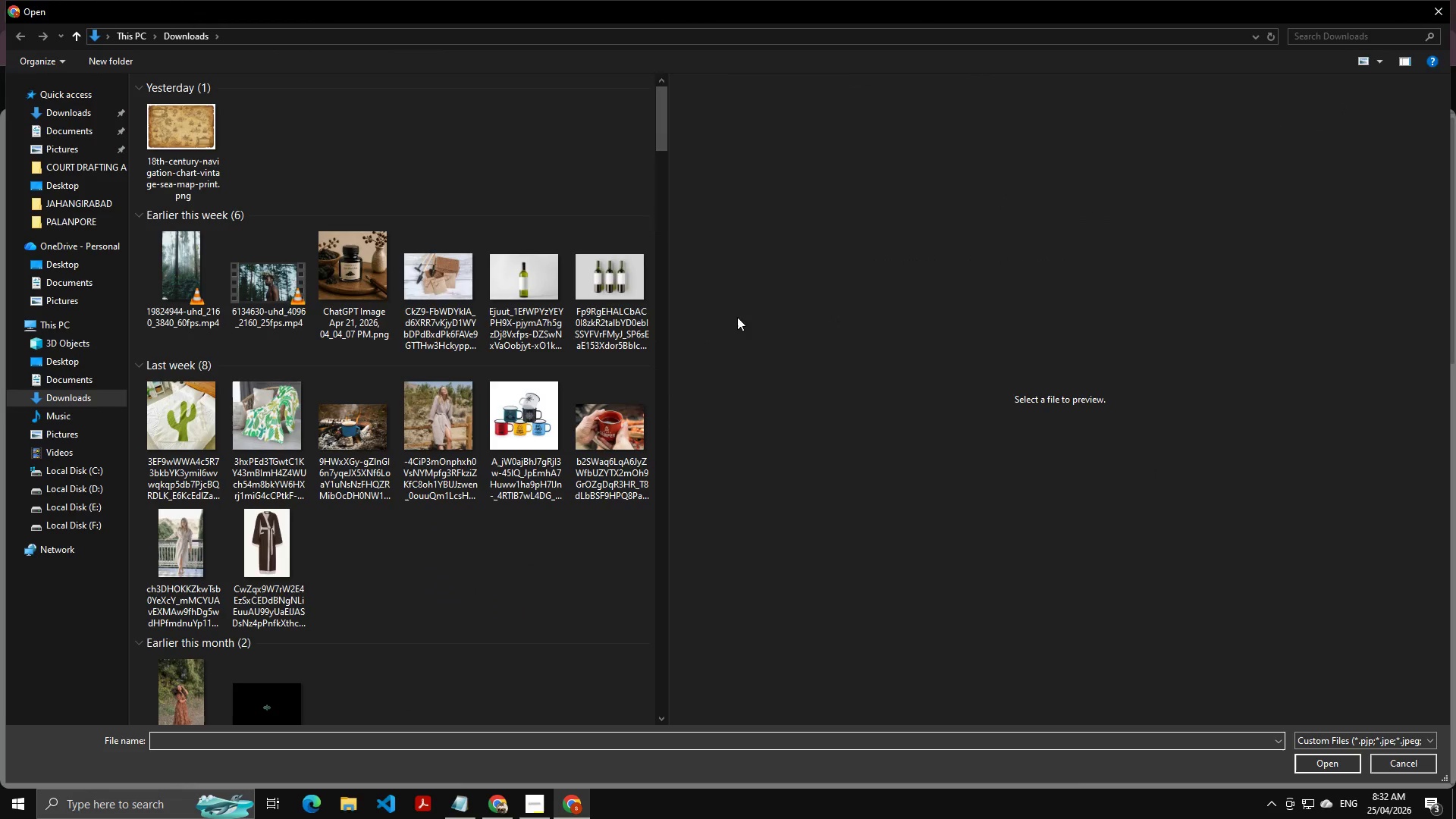 
left_click([1446, 0])
 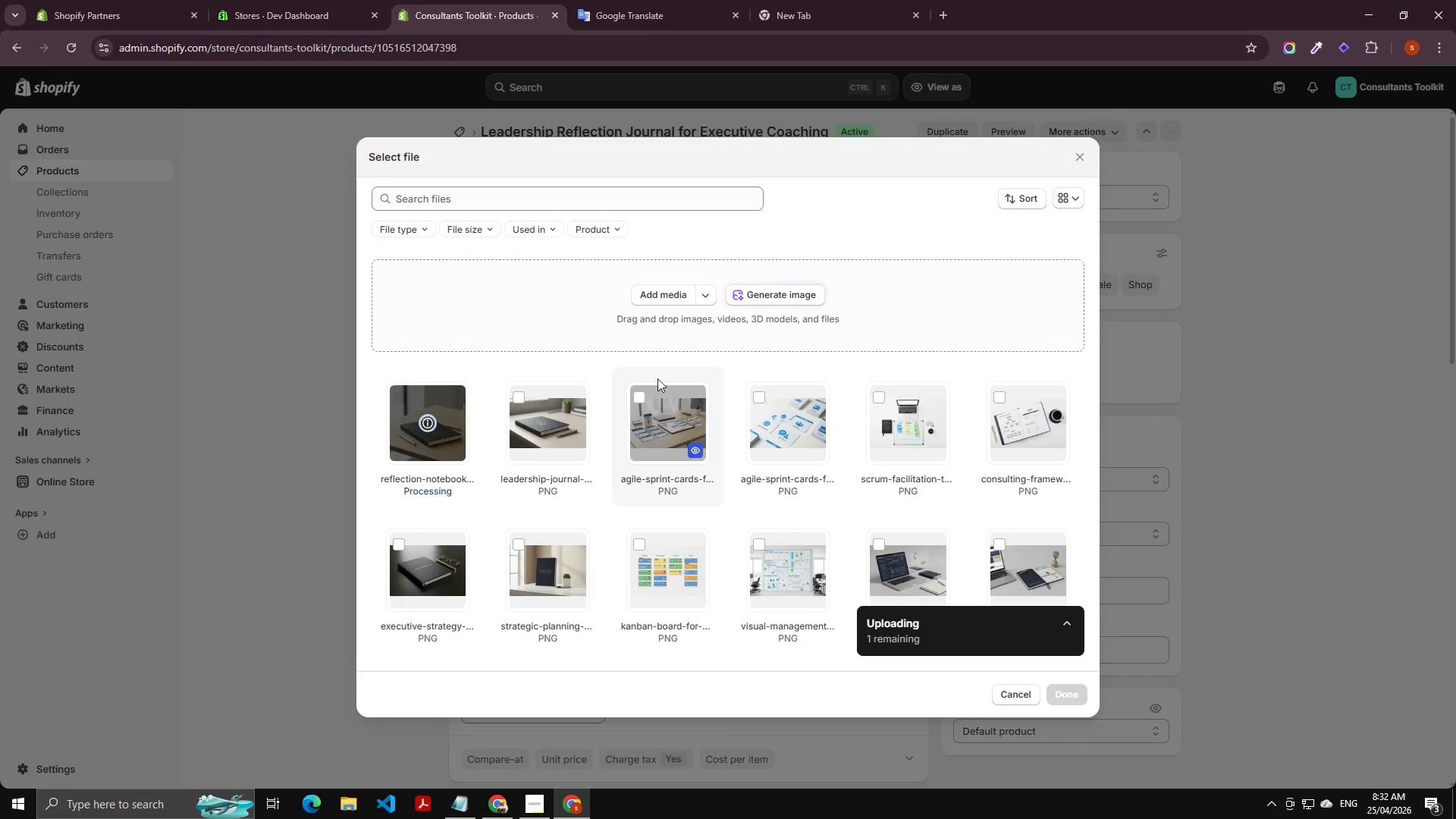 
hold_key(key=ShiftLeft, duration=0.69)
left_click([770, 295])
 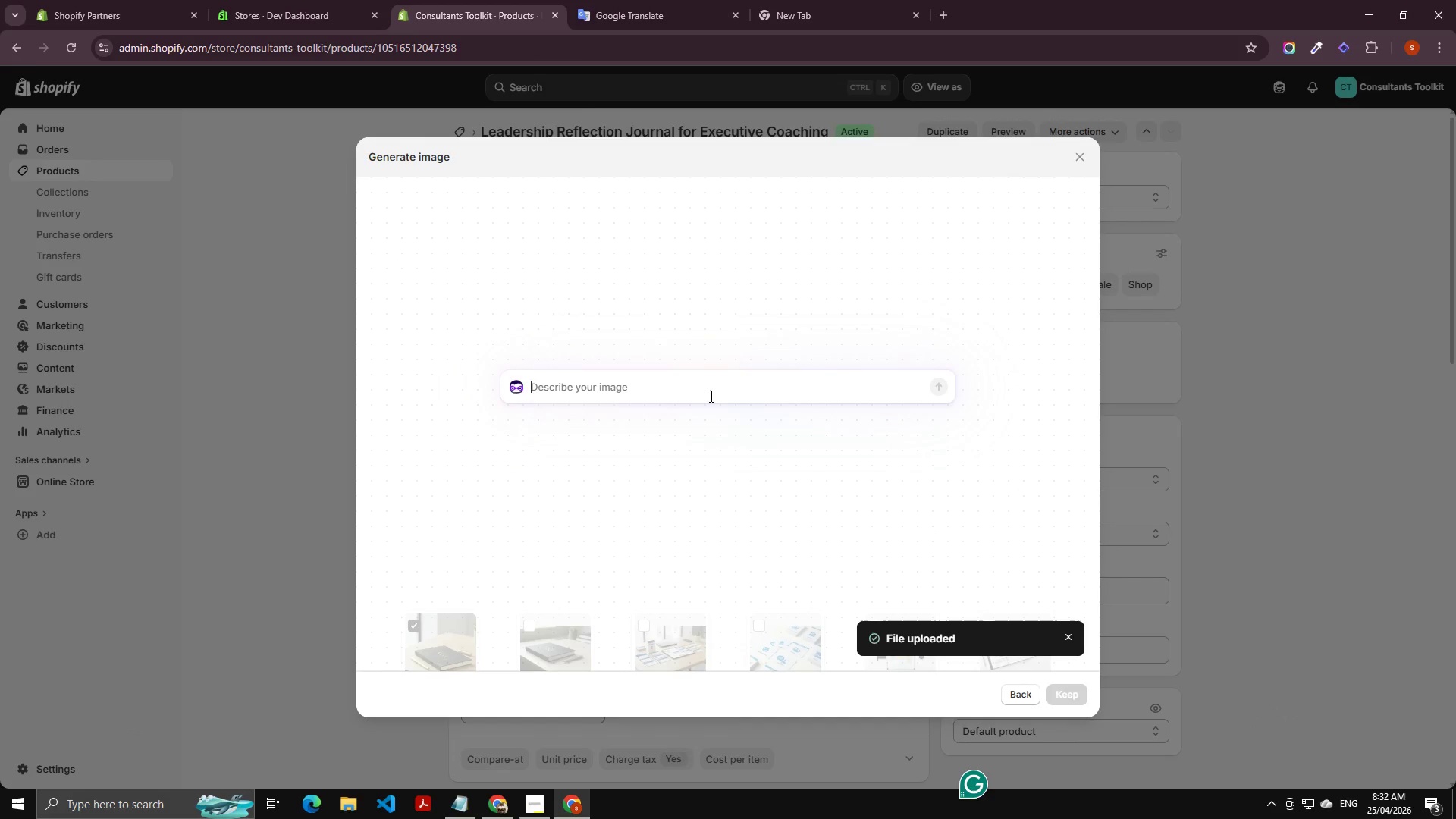 
key(Meta+V)
 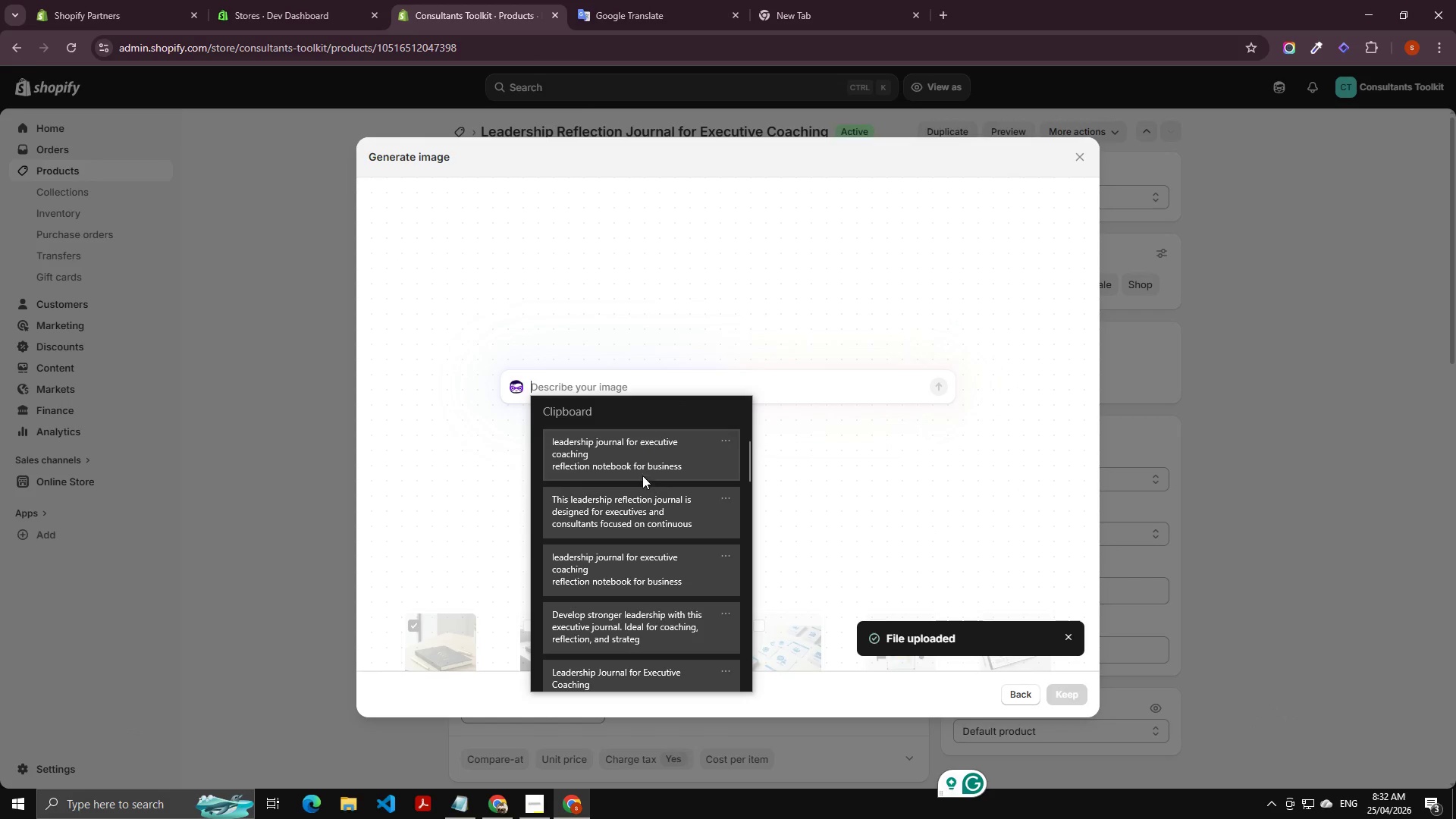 
left_click([632, 456])
 